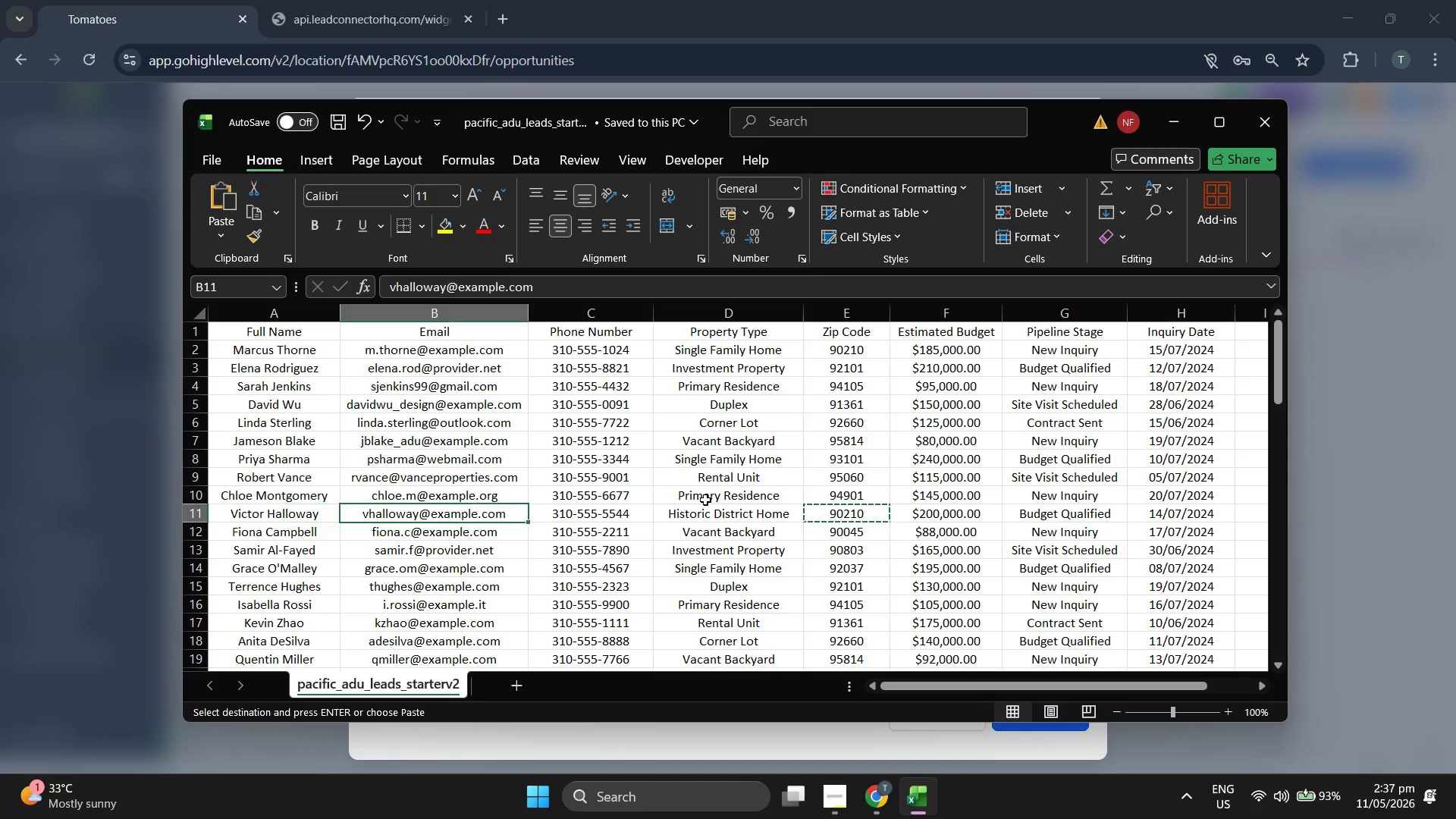 
key(ArrowRight)
 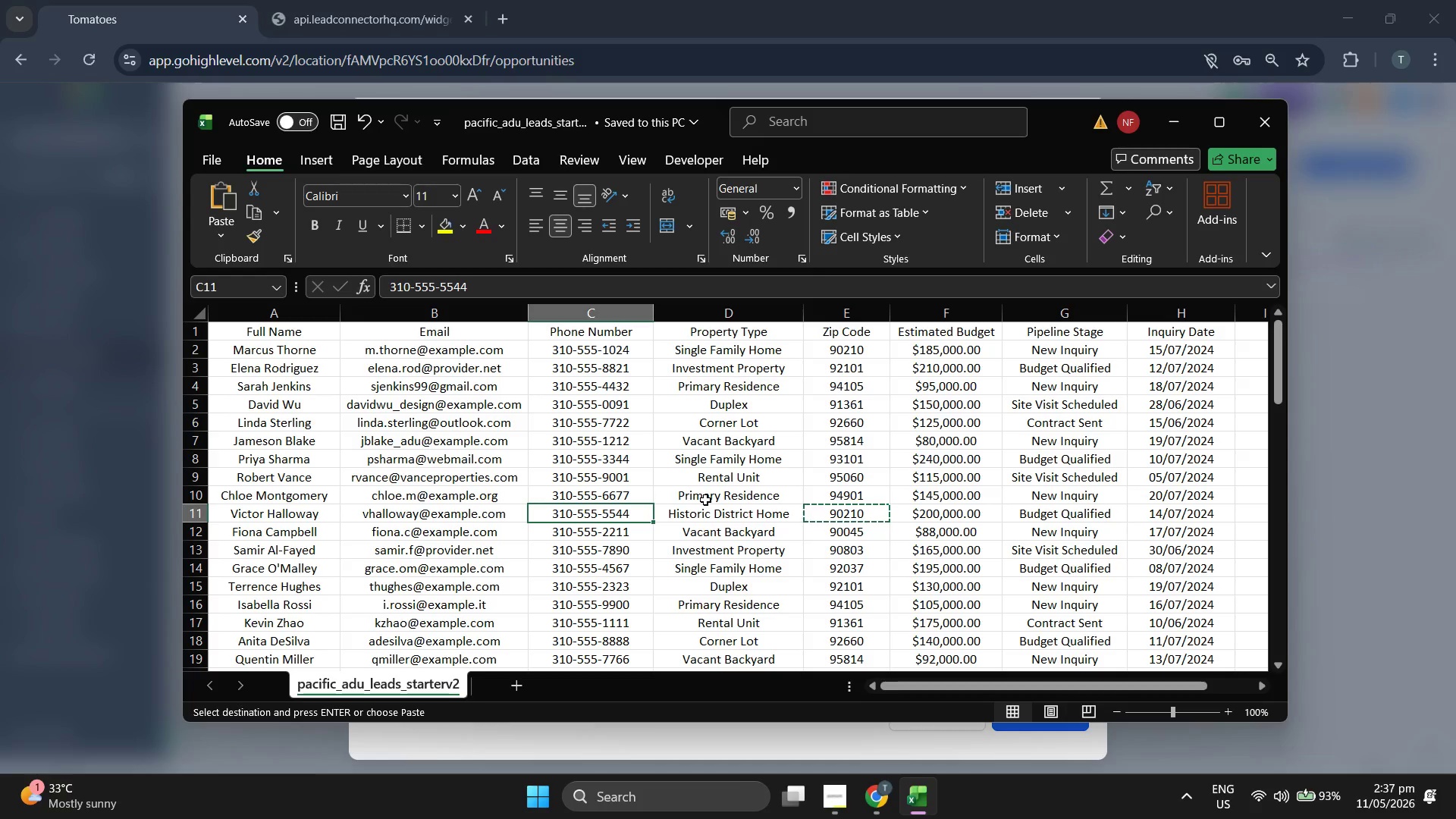 
key(ArrowRight)
 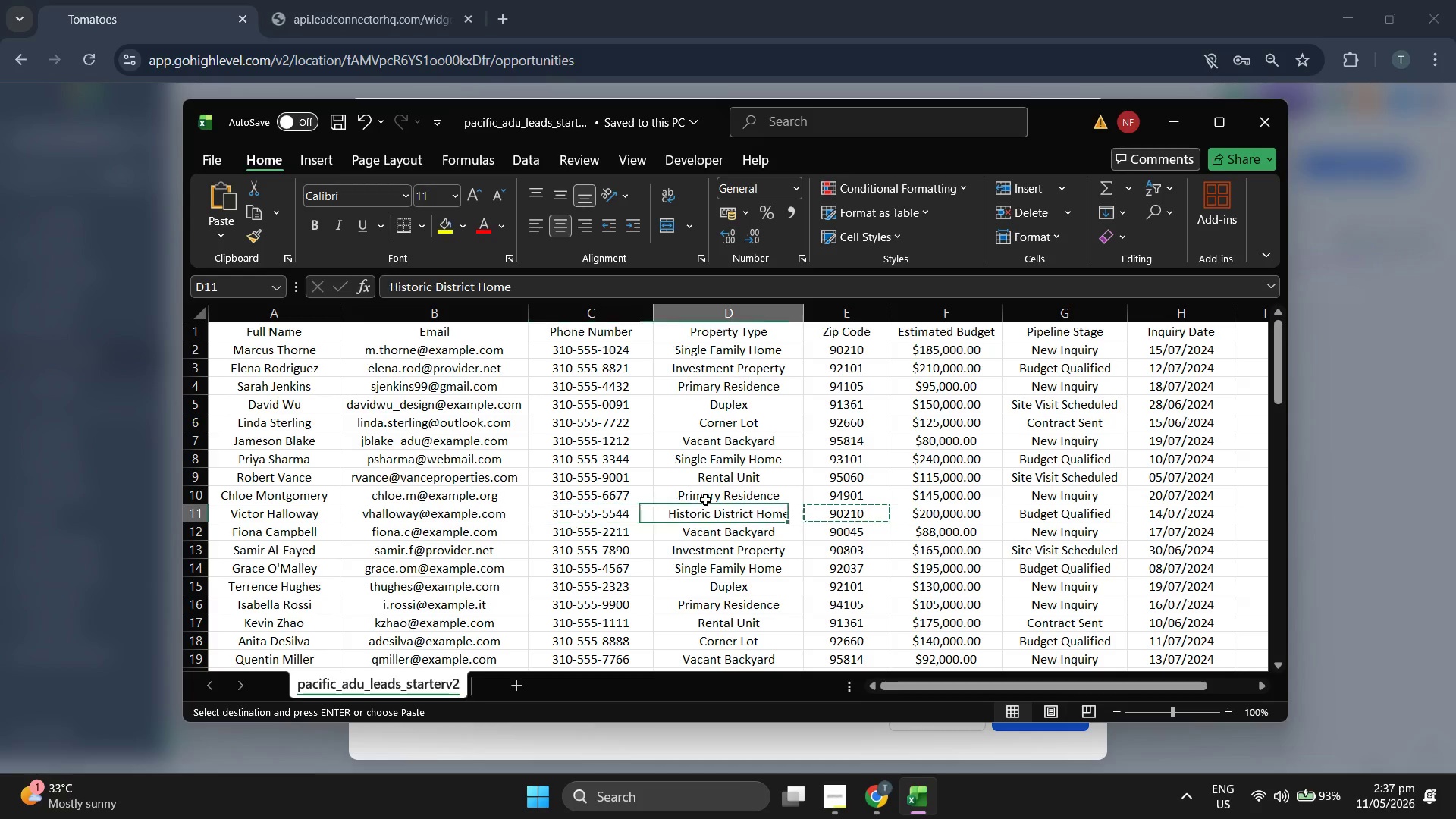 
key(ArrowRight)
 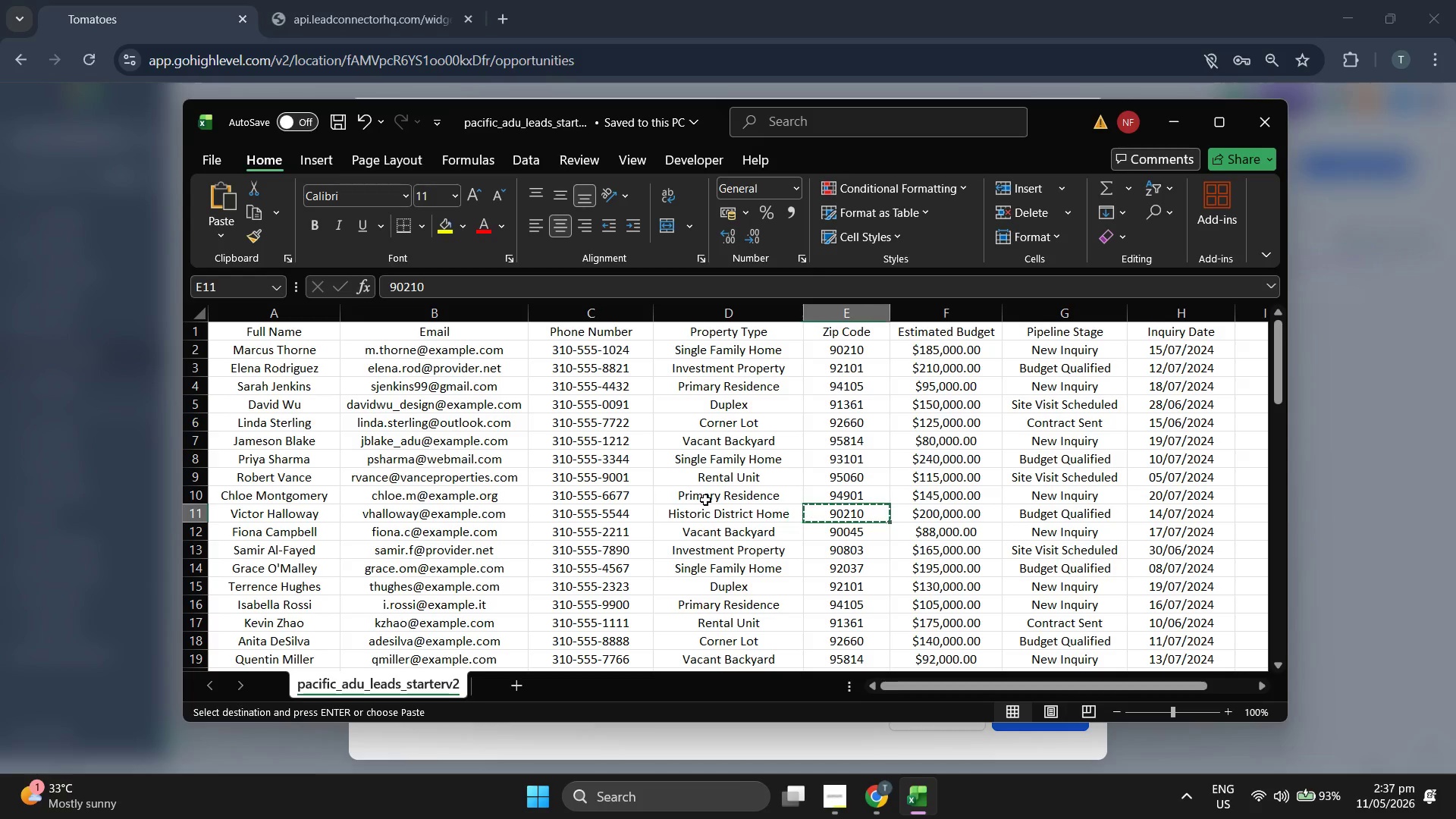 
key(ArrowRight)
 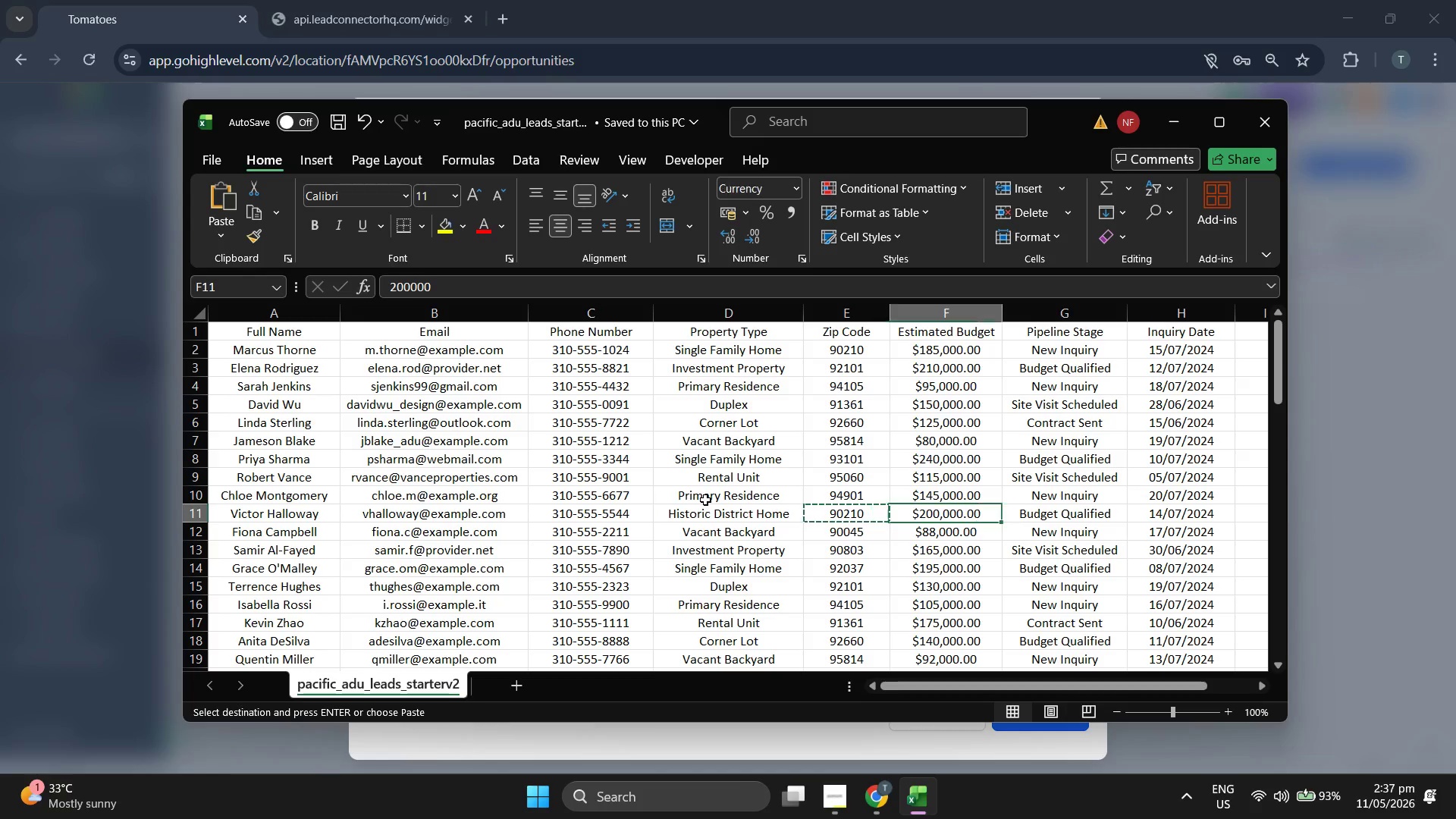 
key(ArrowRight)
 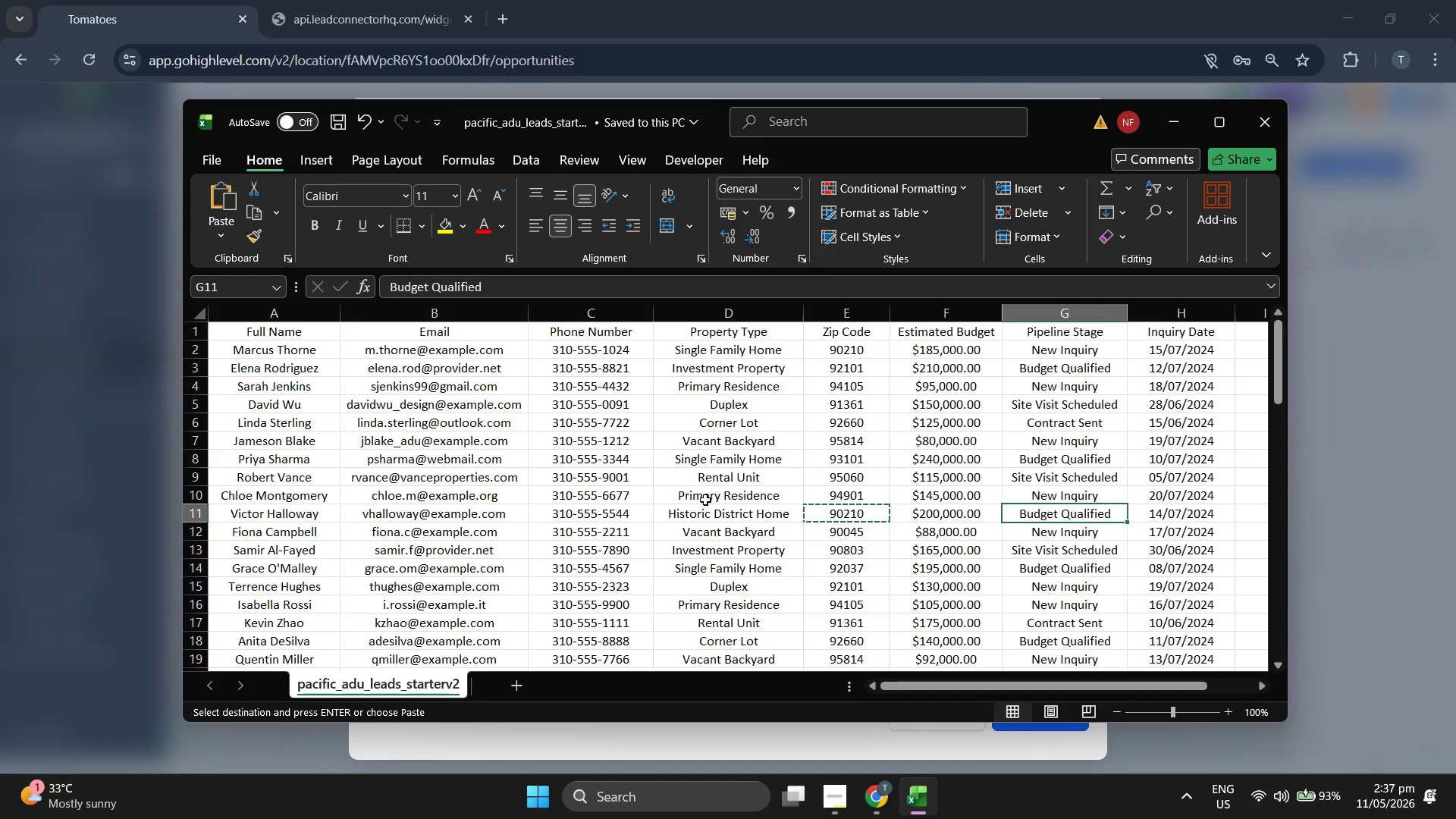 
key(ArrowRight)
 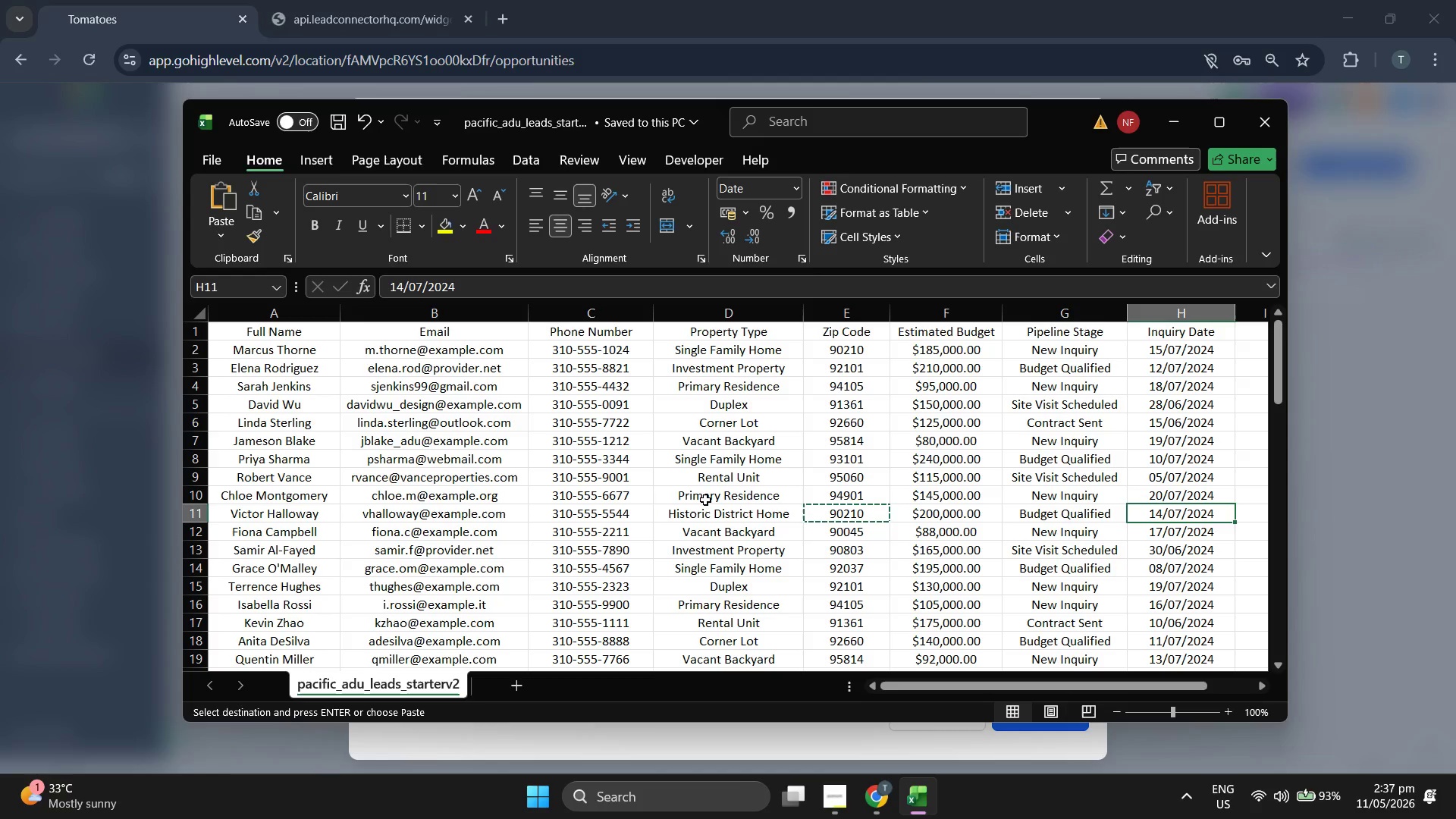 
key(ArrowLeft)
 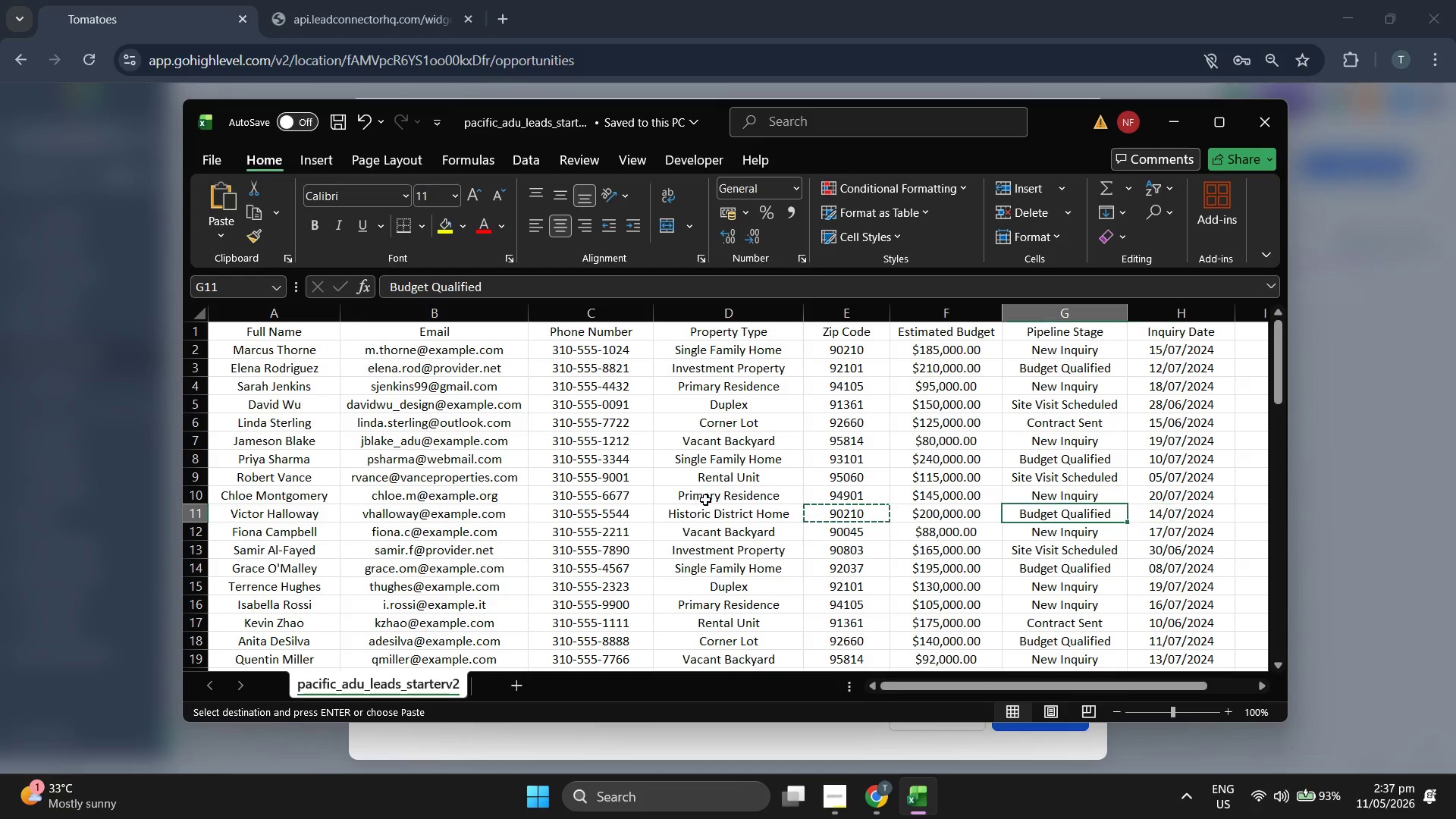 
key(ArrowUp)
 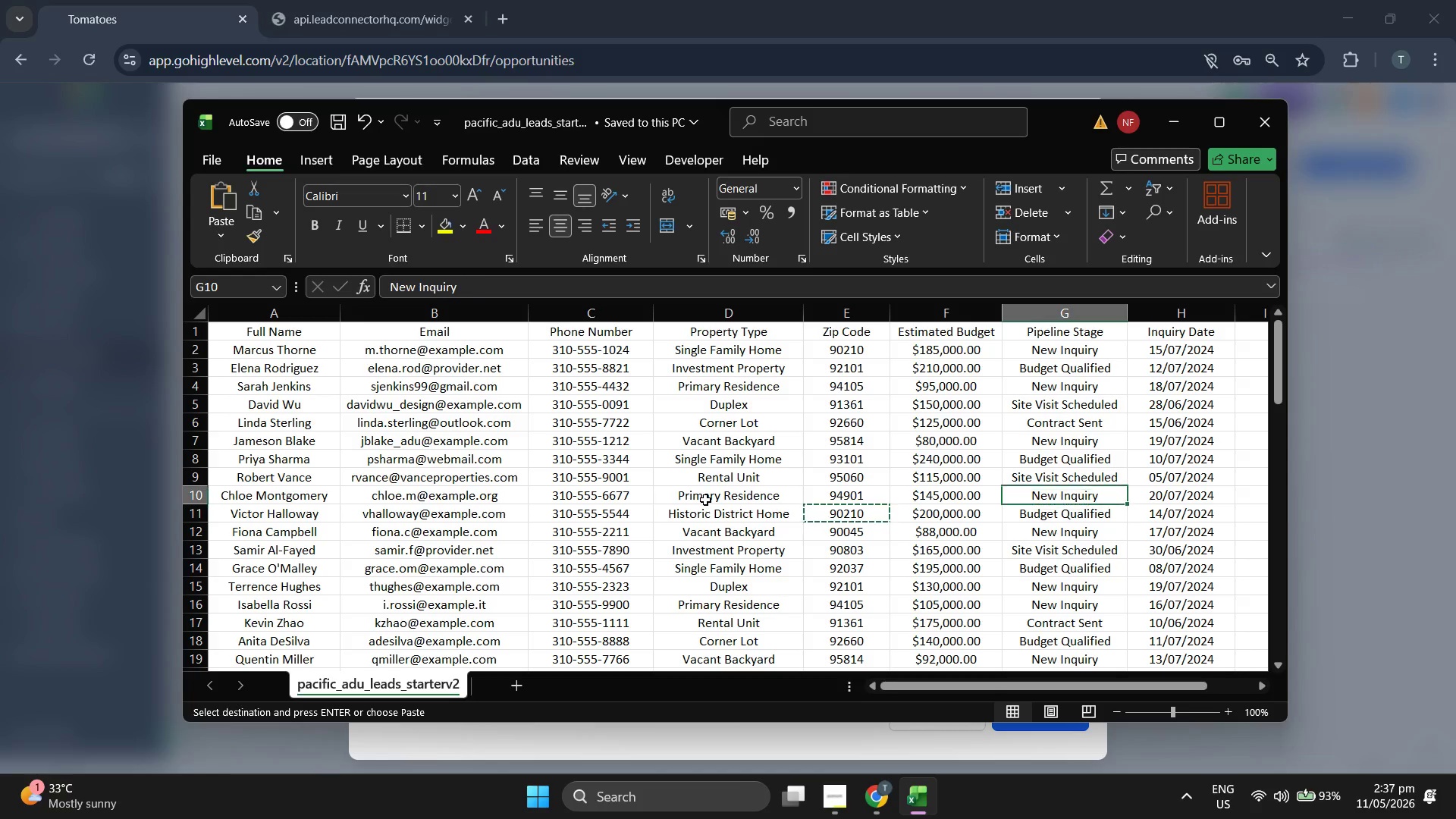 
key(ArrowUp)
 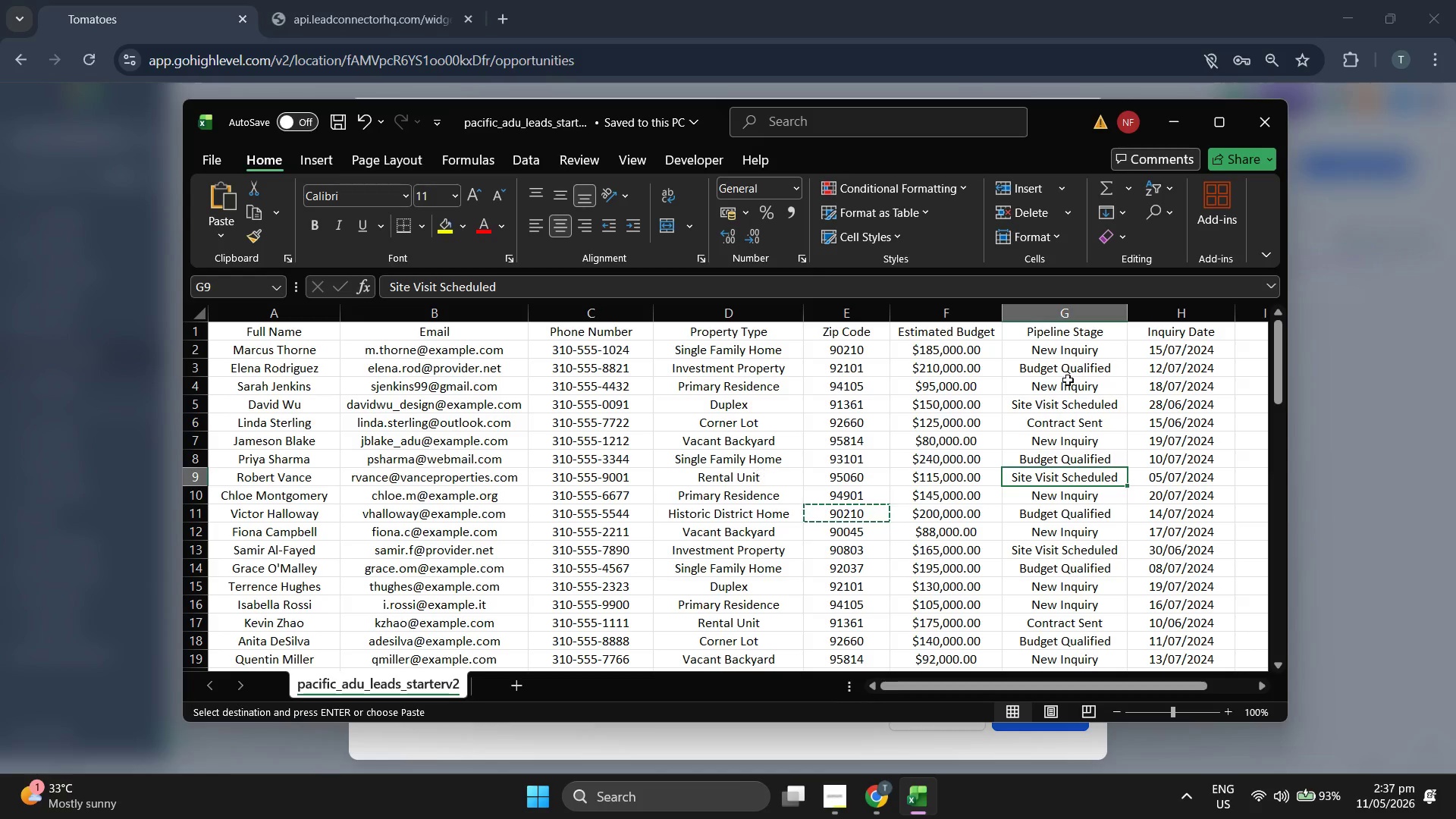 
left_click([1389, 349])
 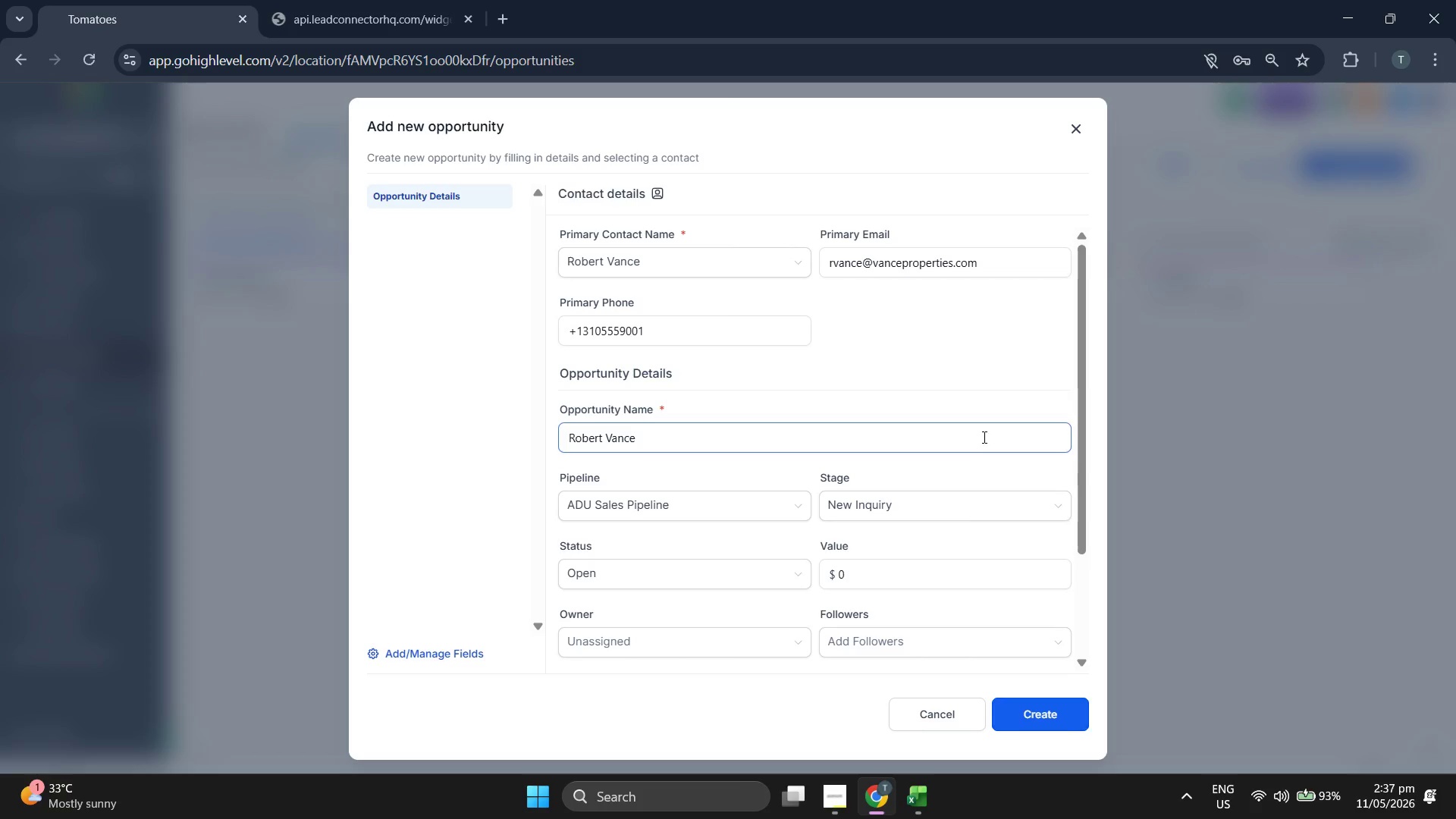 
left_click([956, 507])
 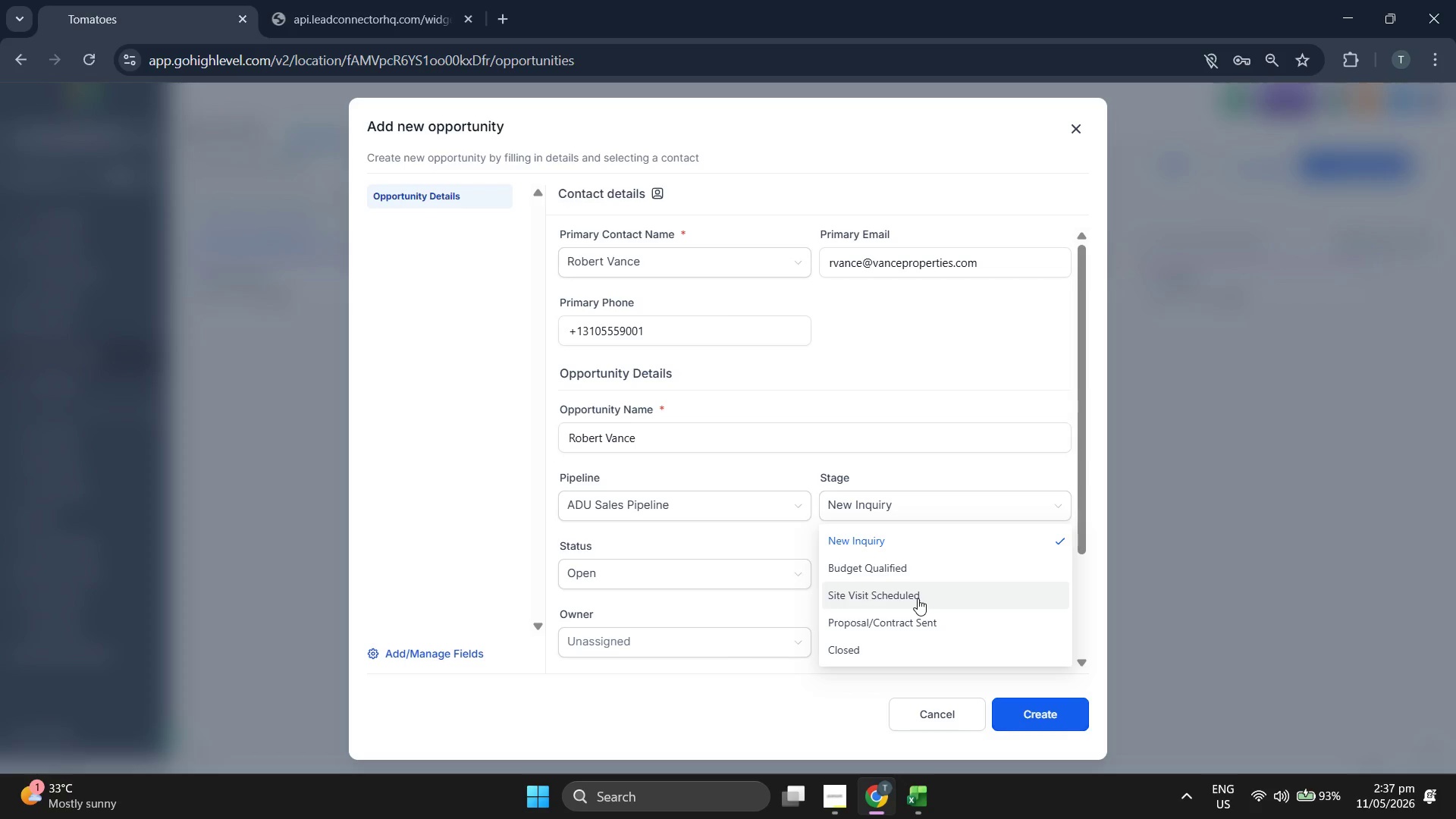 
left_click([918, 598])
 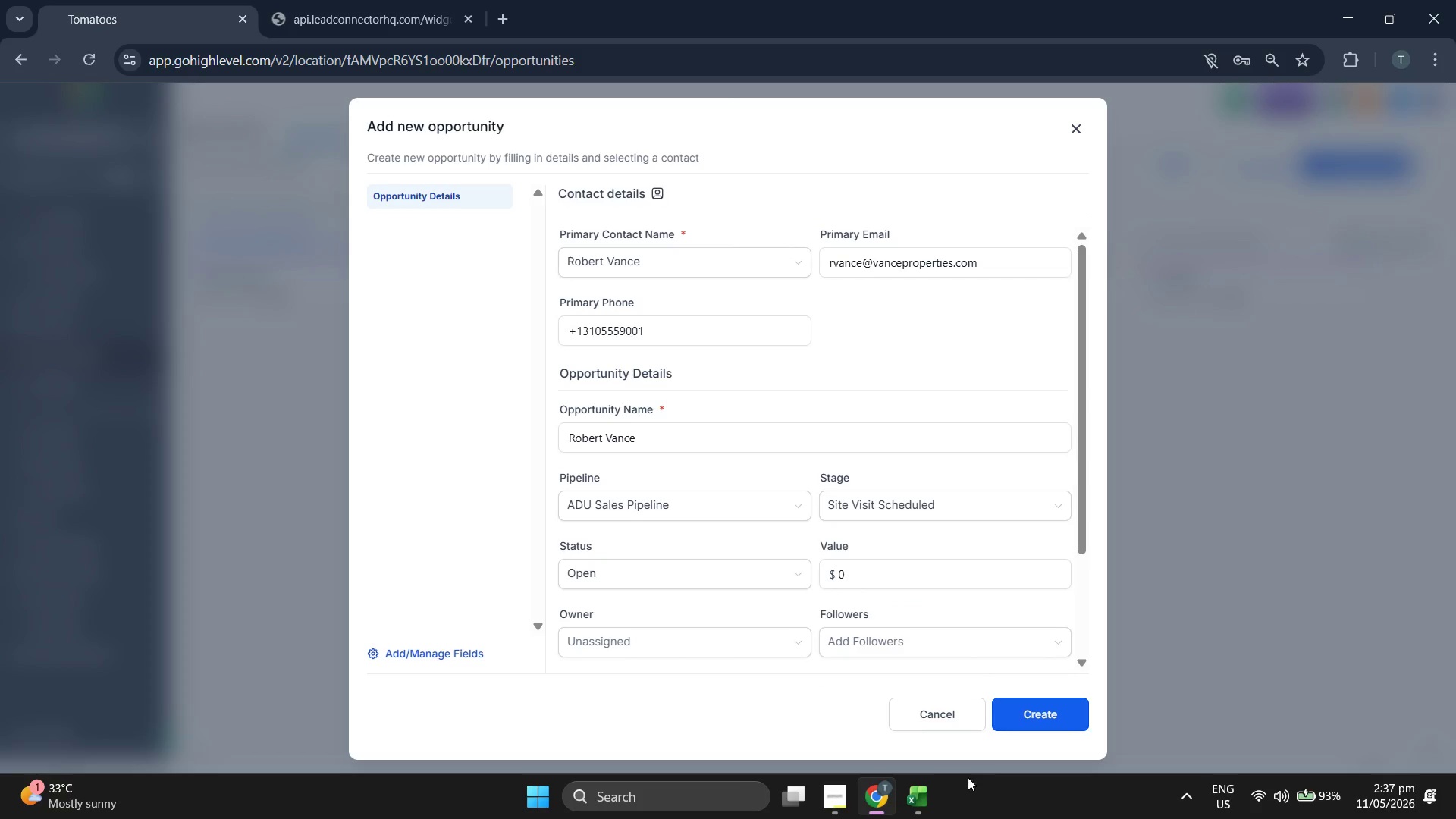 
left_click([925, 799])
 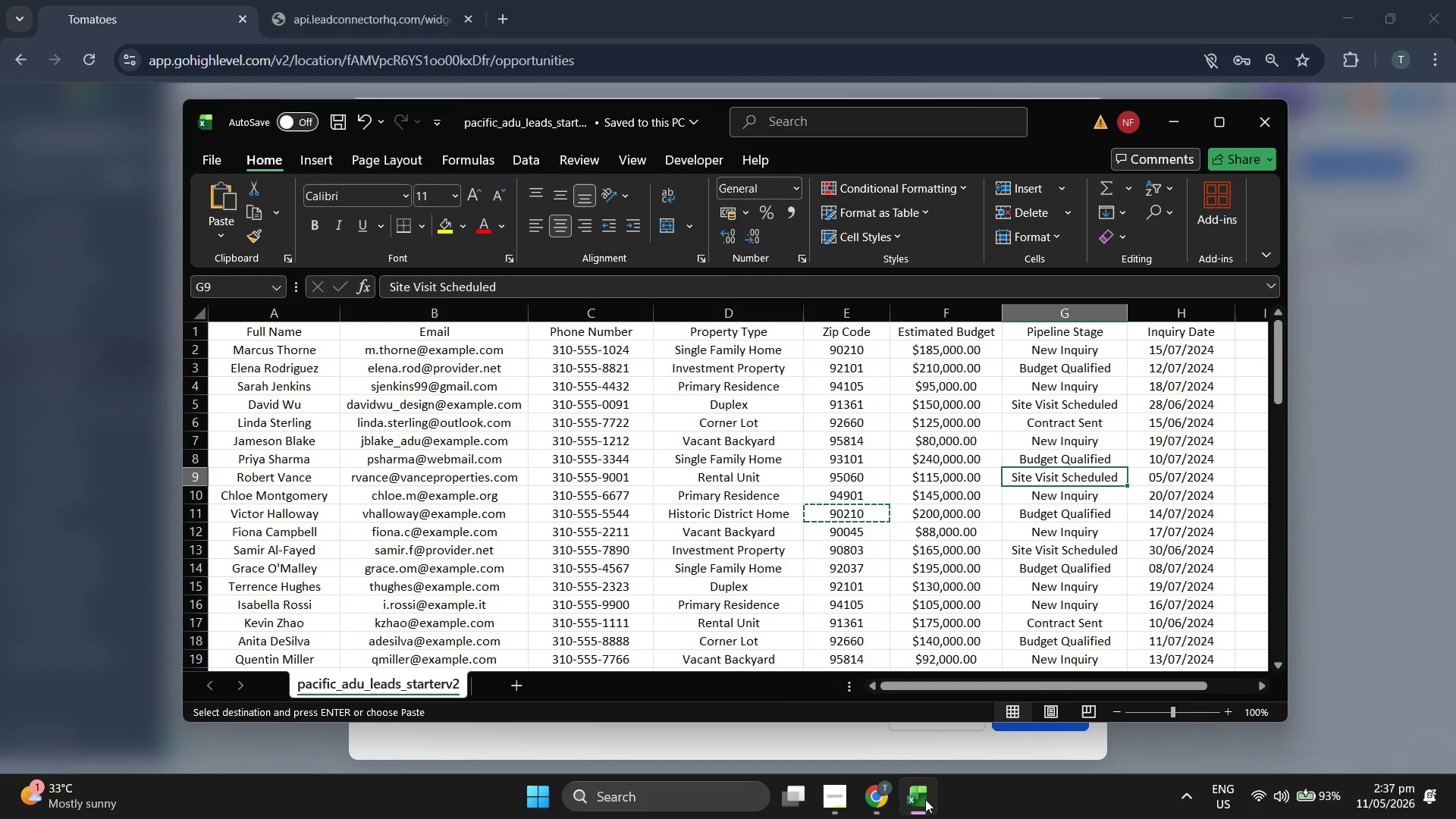 
left_click([925, 799])
 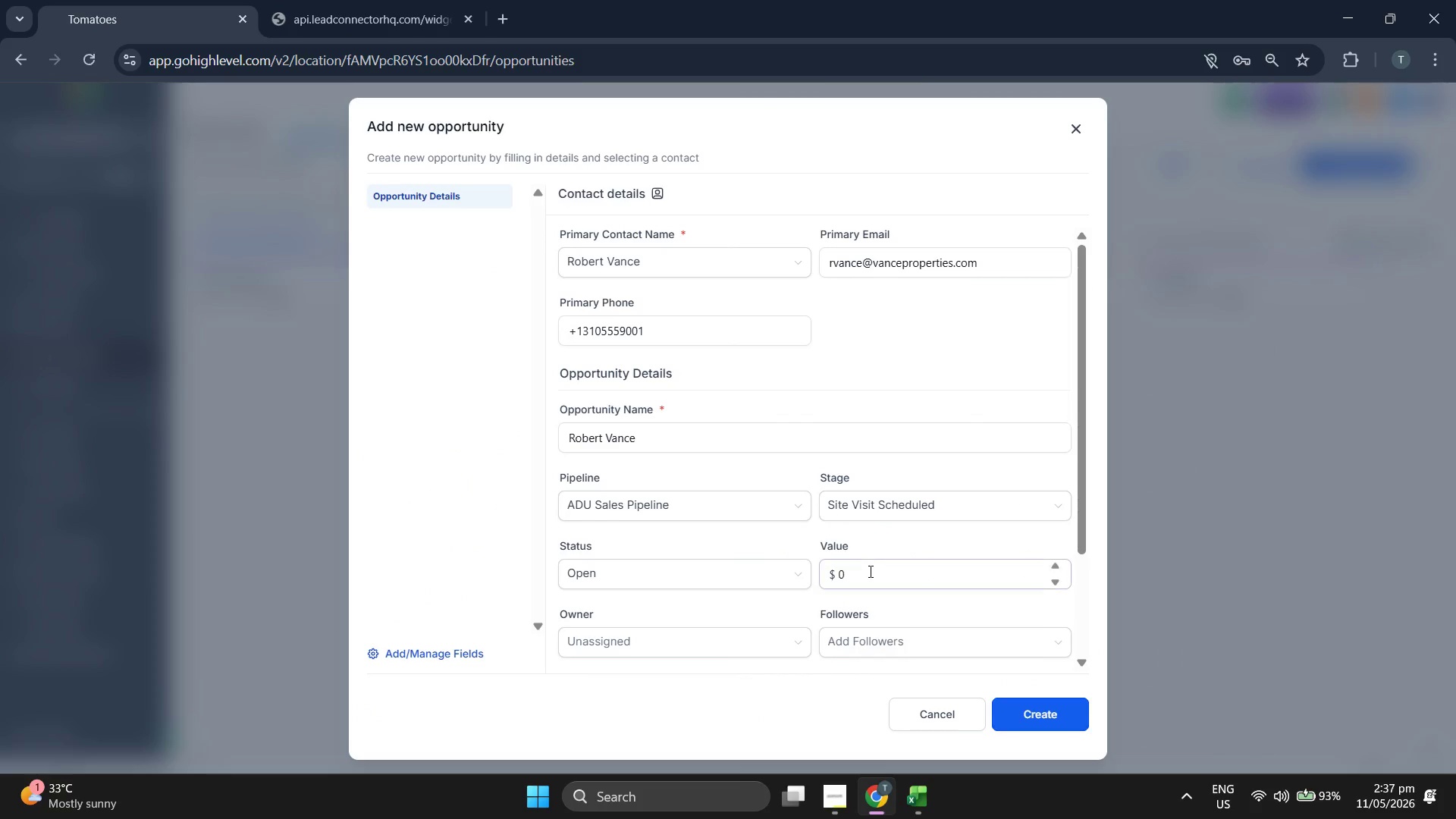 
left_click([879, 563])
 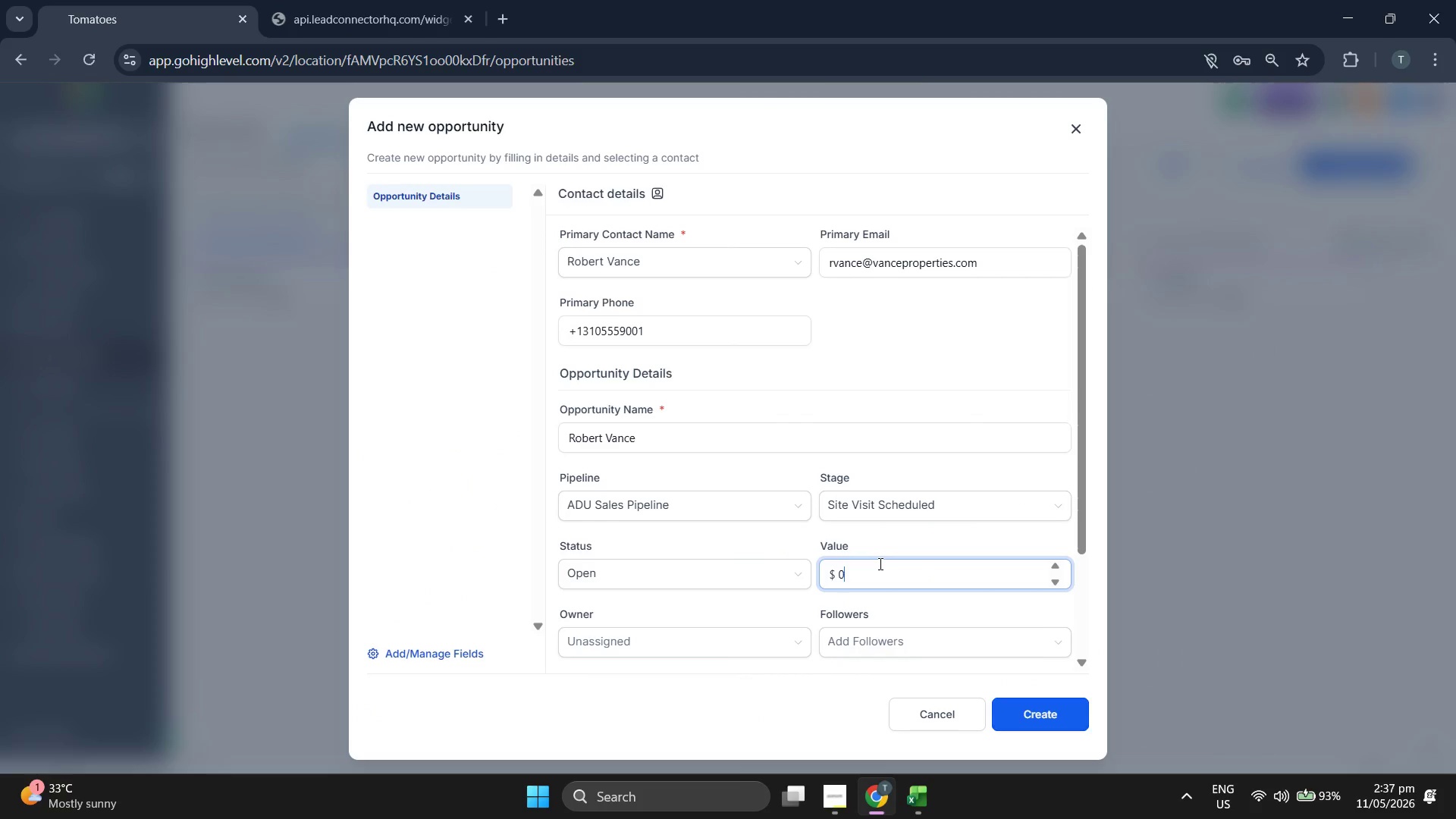 
key(Backspace)
type(11500)
 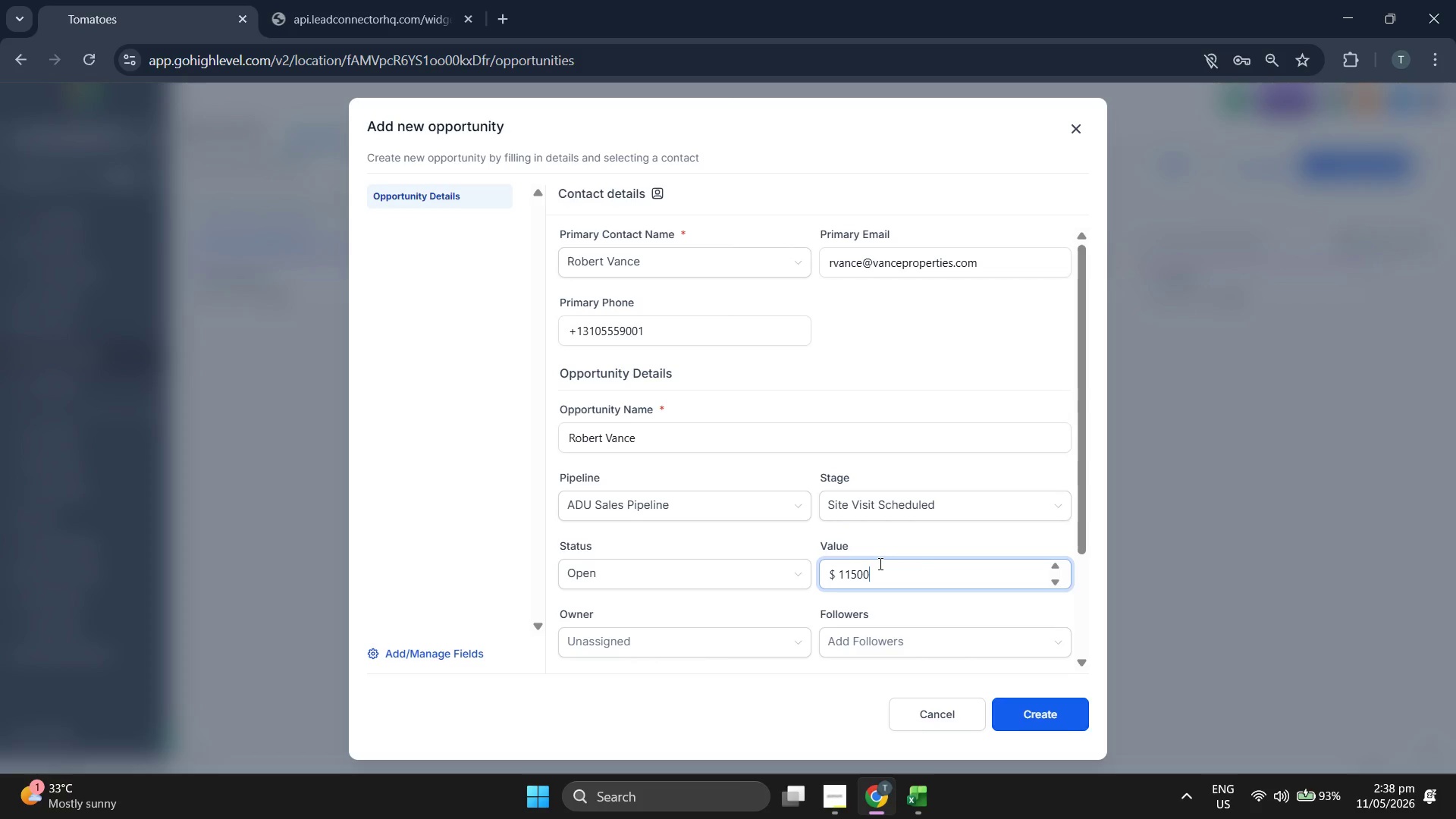 
key(0)
 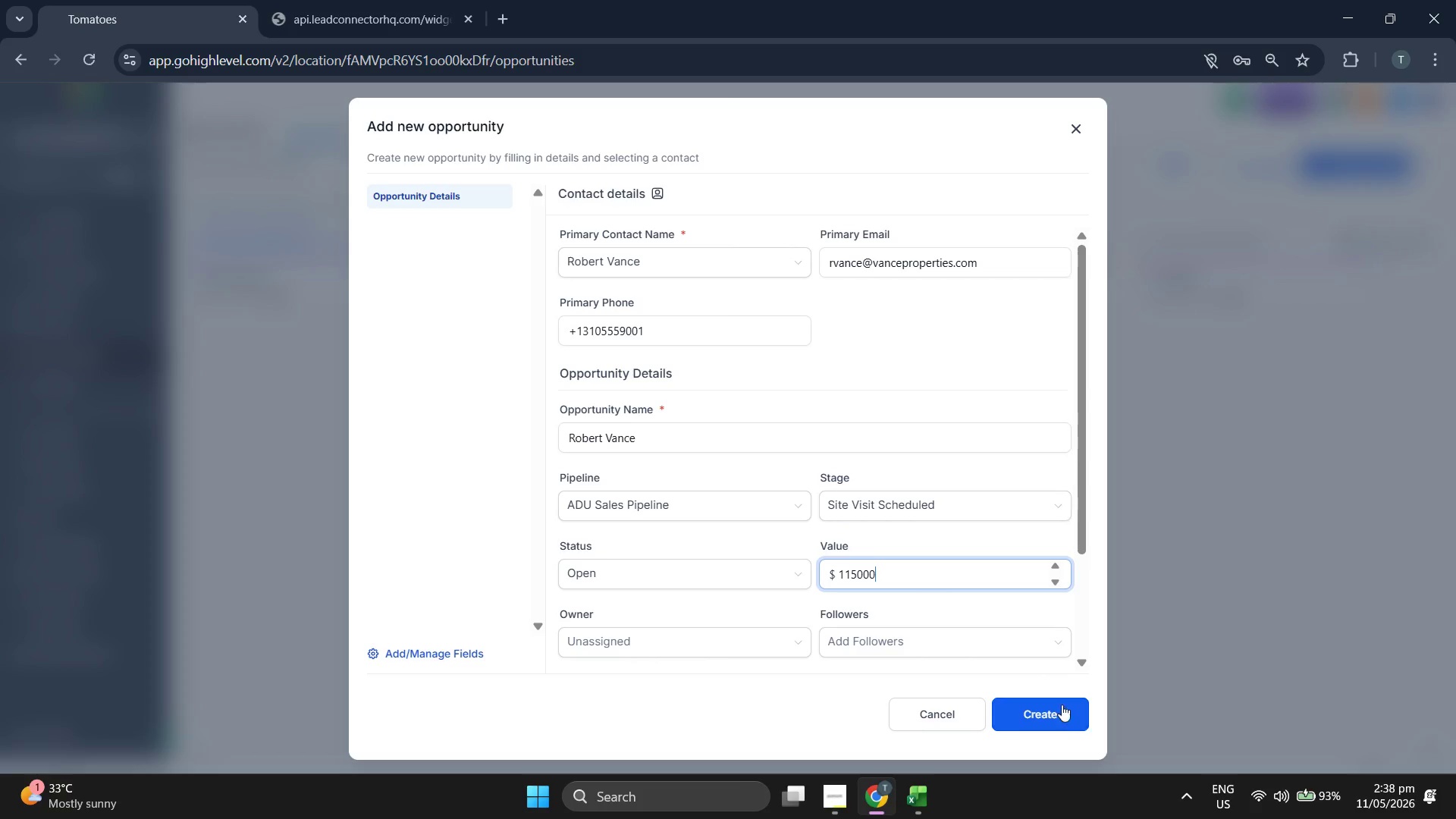 
left_click([1062, 715])
 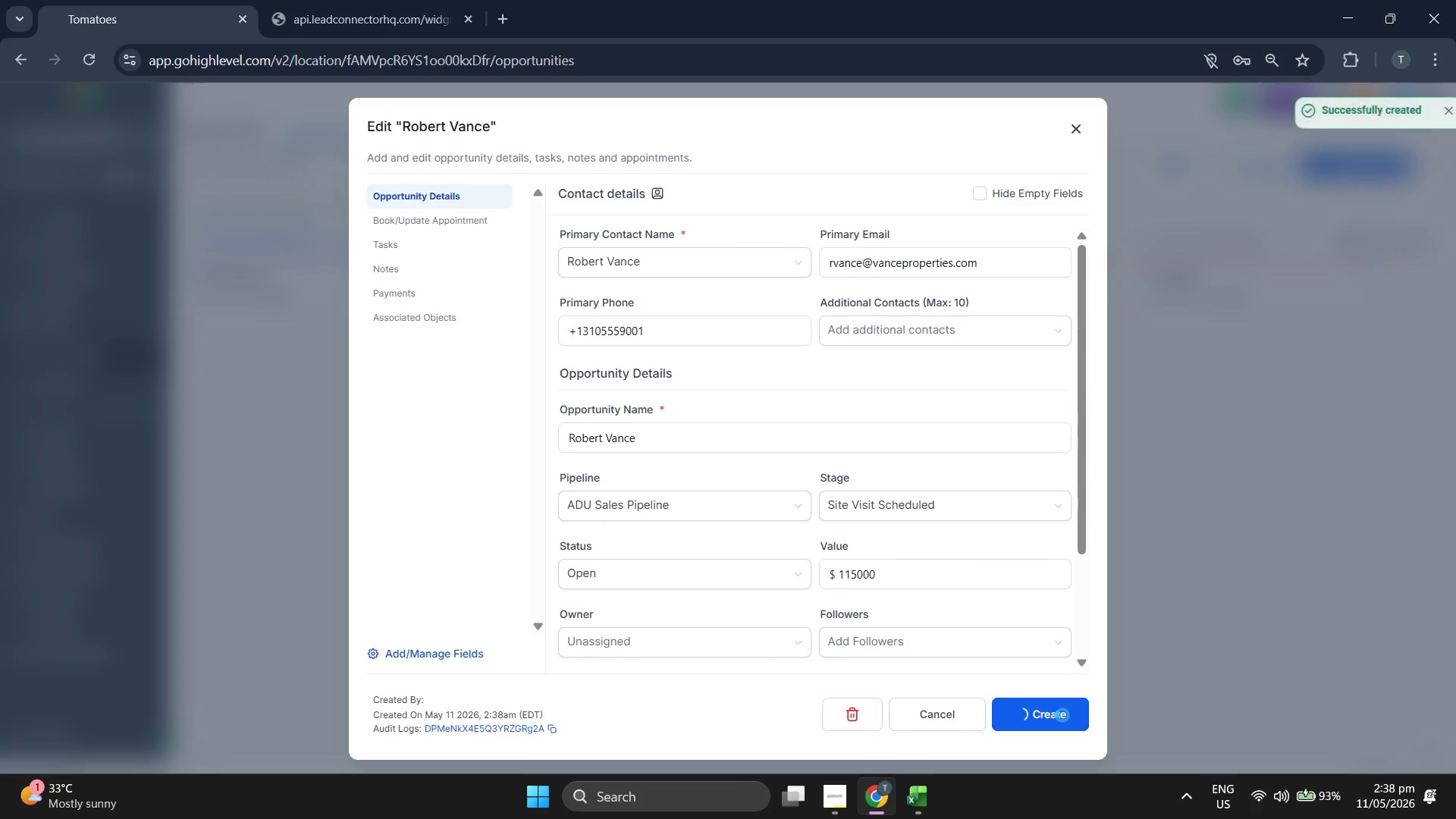 
left_click([1062, 715])
 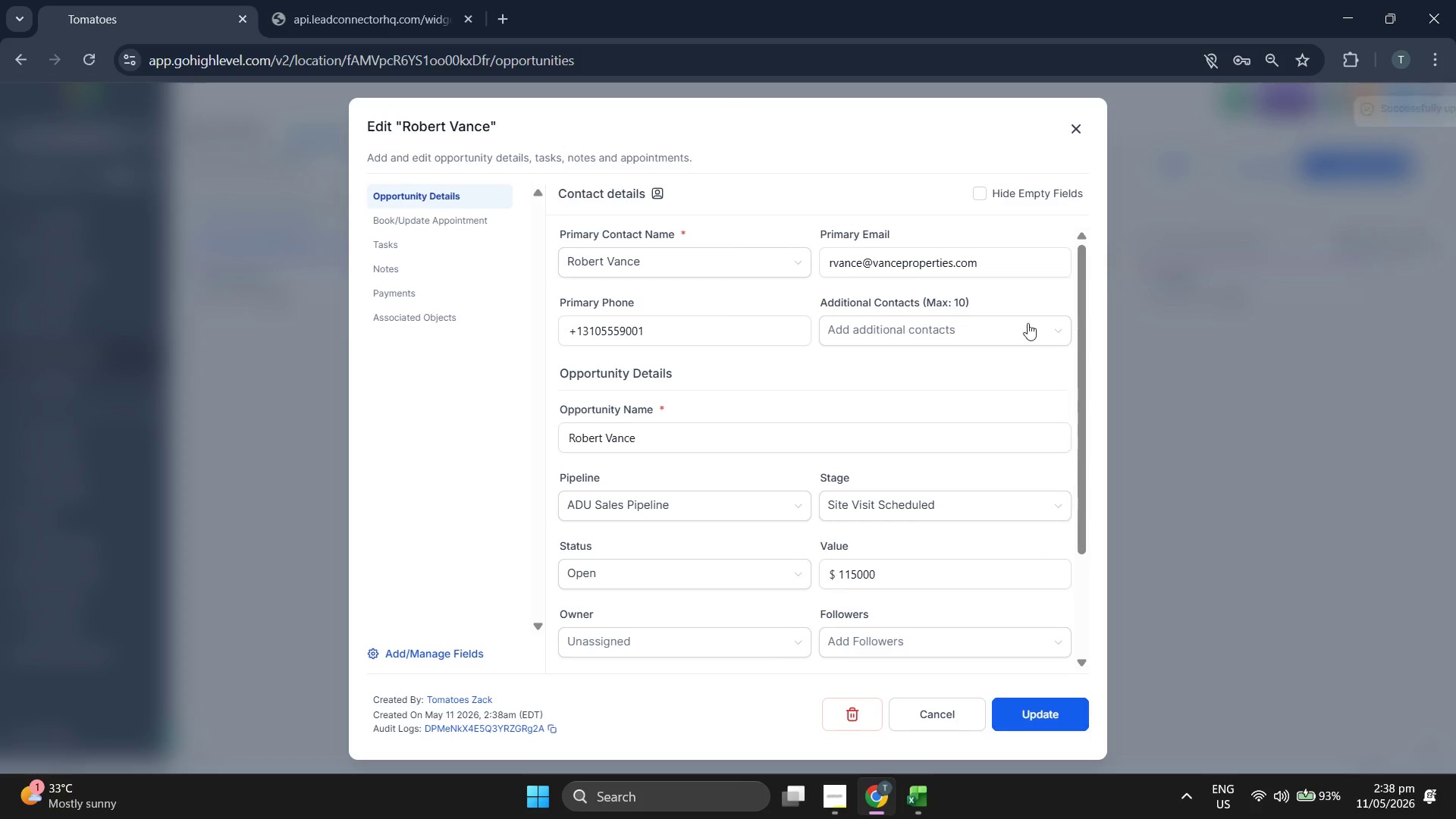 
left_click([1071, 122])
 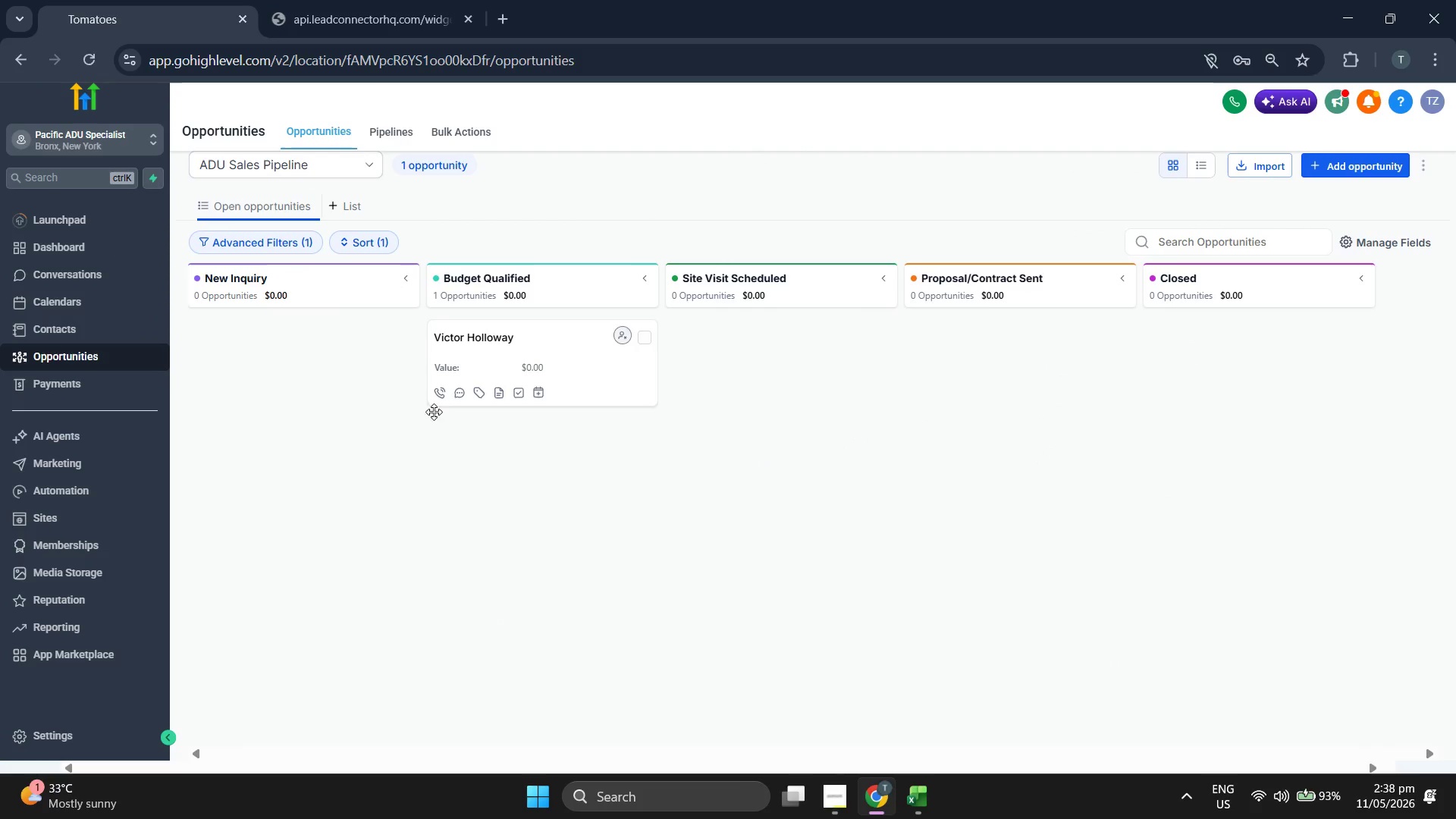 
left_click([535, 351])
 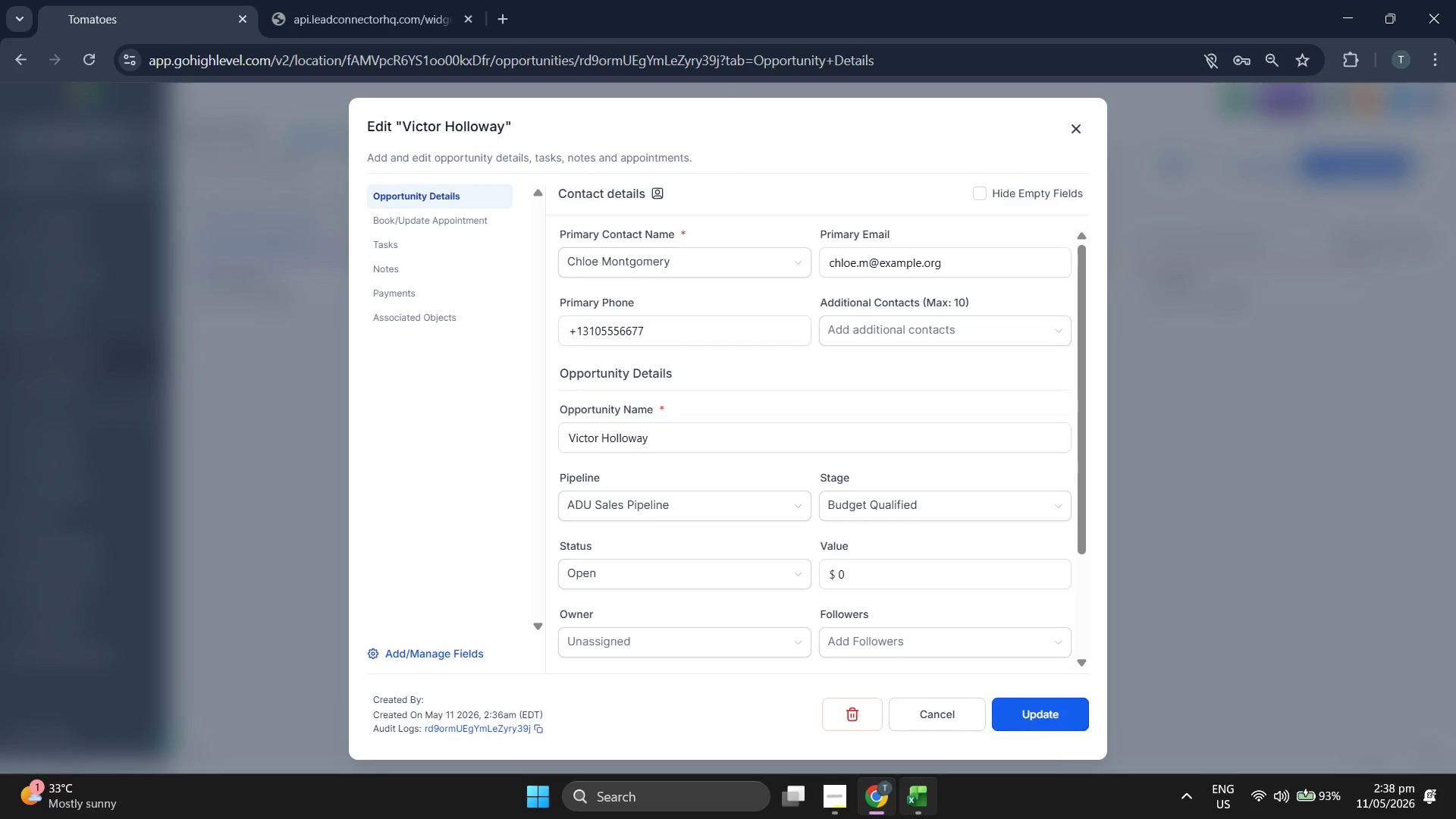 
left_click([920, 813])
 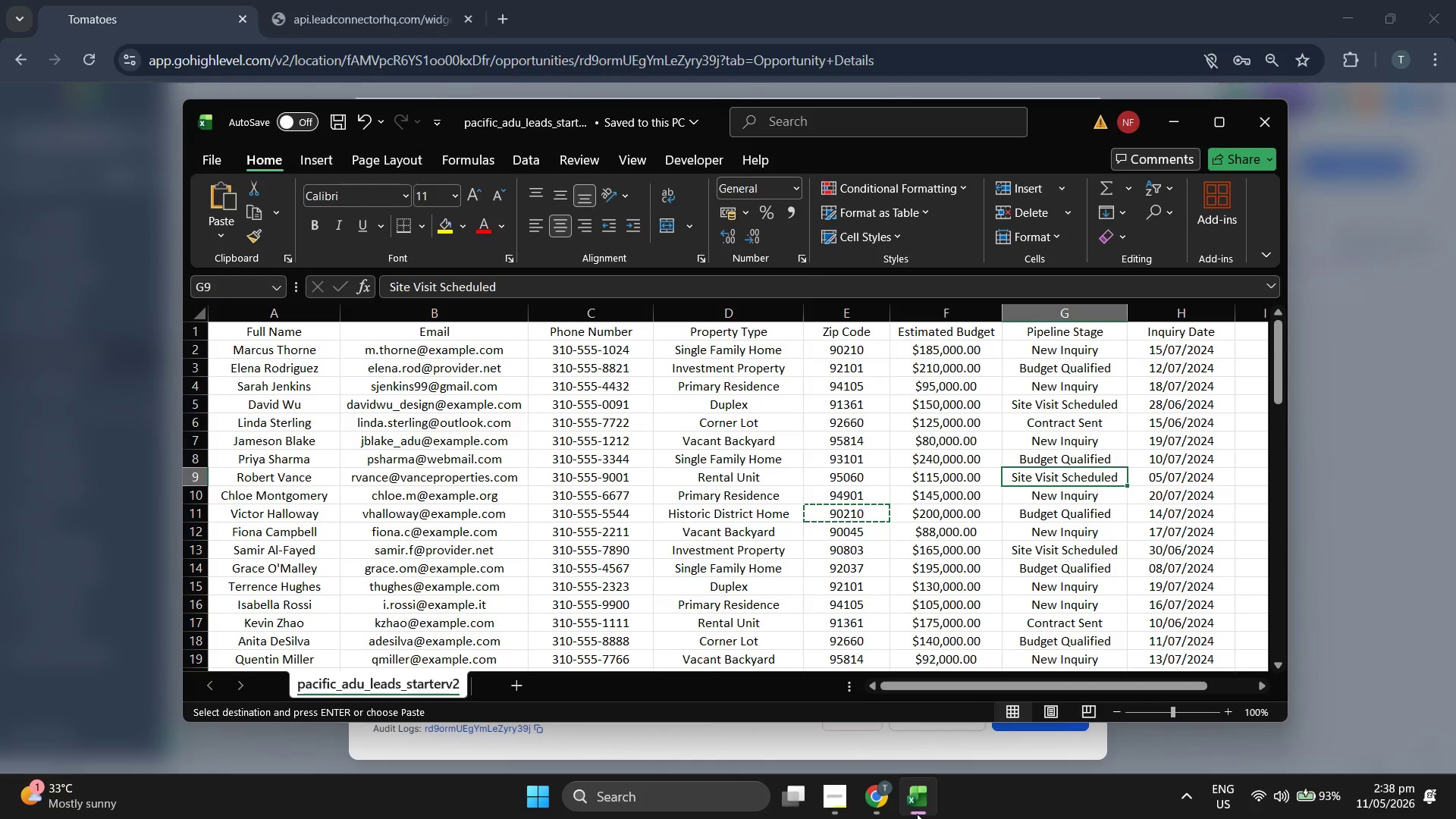 
key(ArrowDown)
 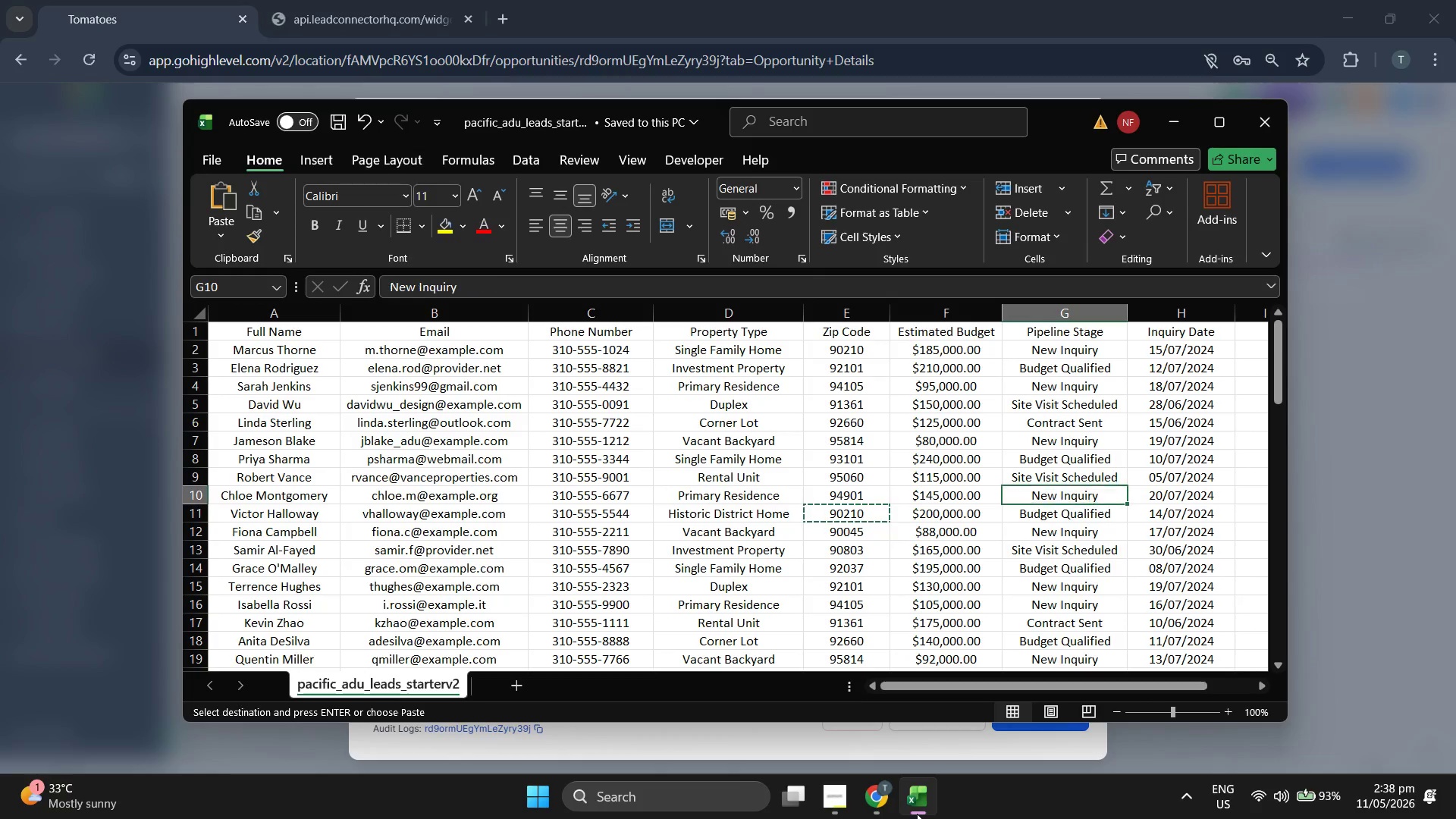 
key(ArrowDown)
 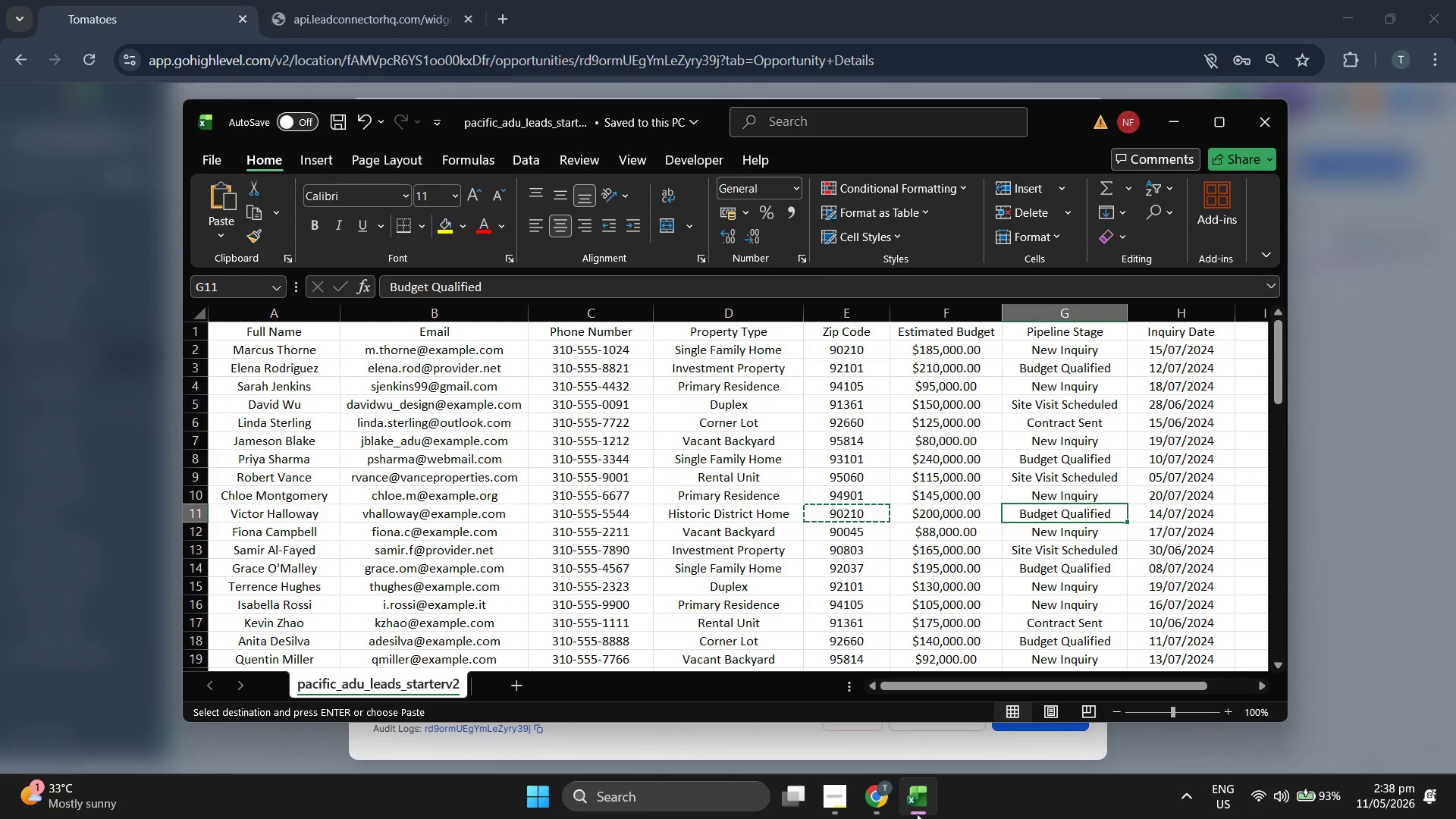 
key(ArrowLeft)
 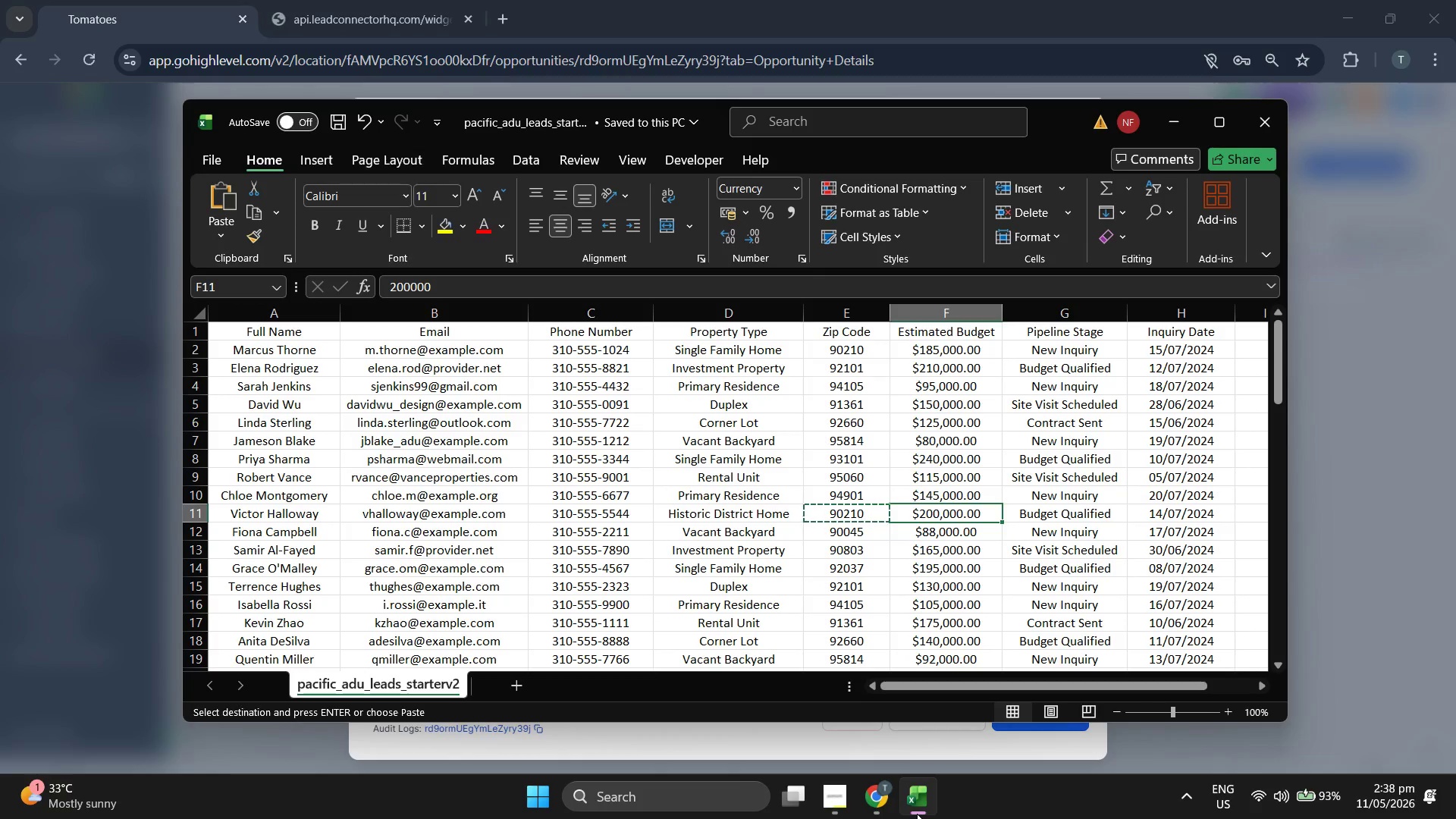 
key(ArrowRight)
 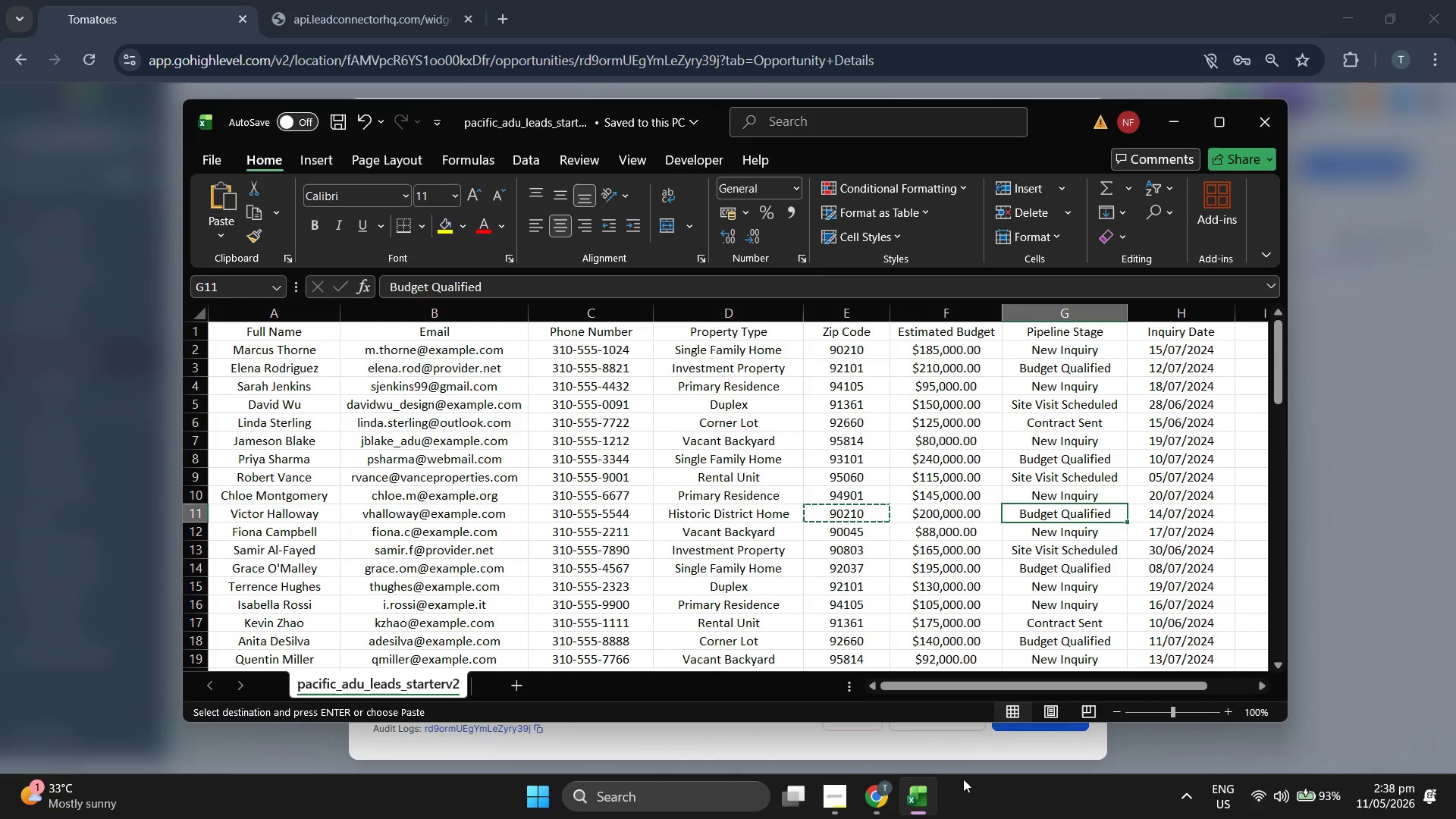 
left_click([1433, 568])
 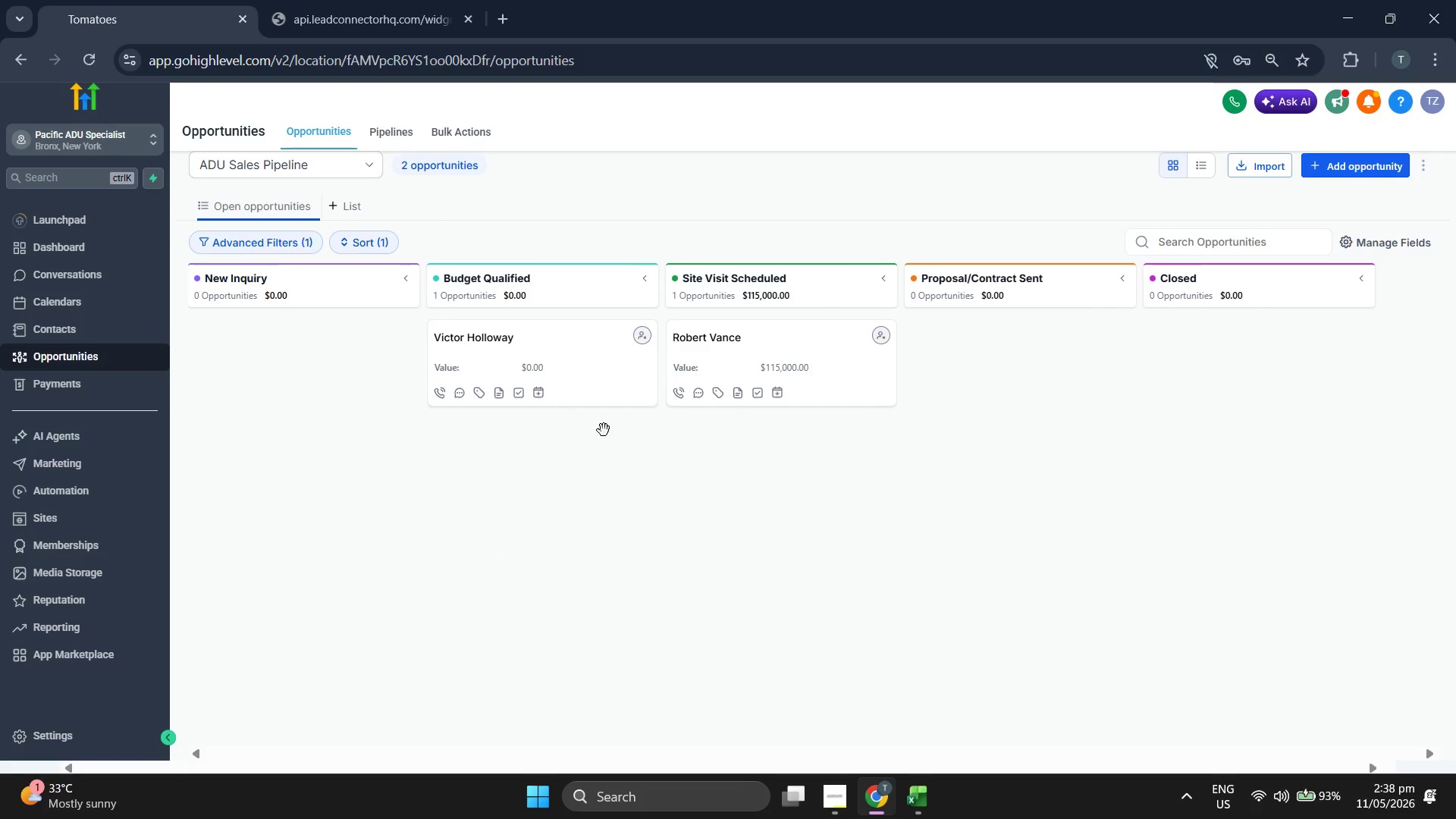 
left_click([544, 362])
 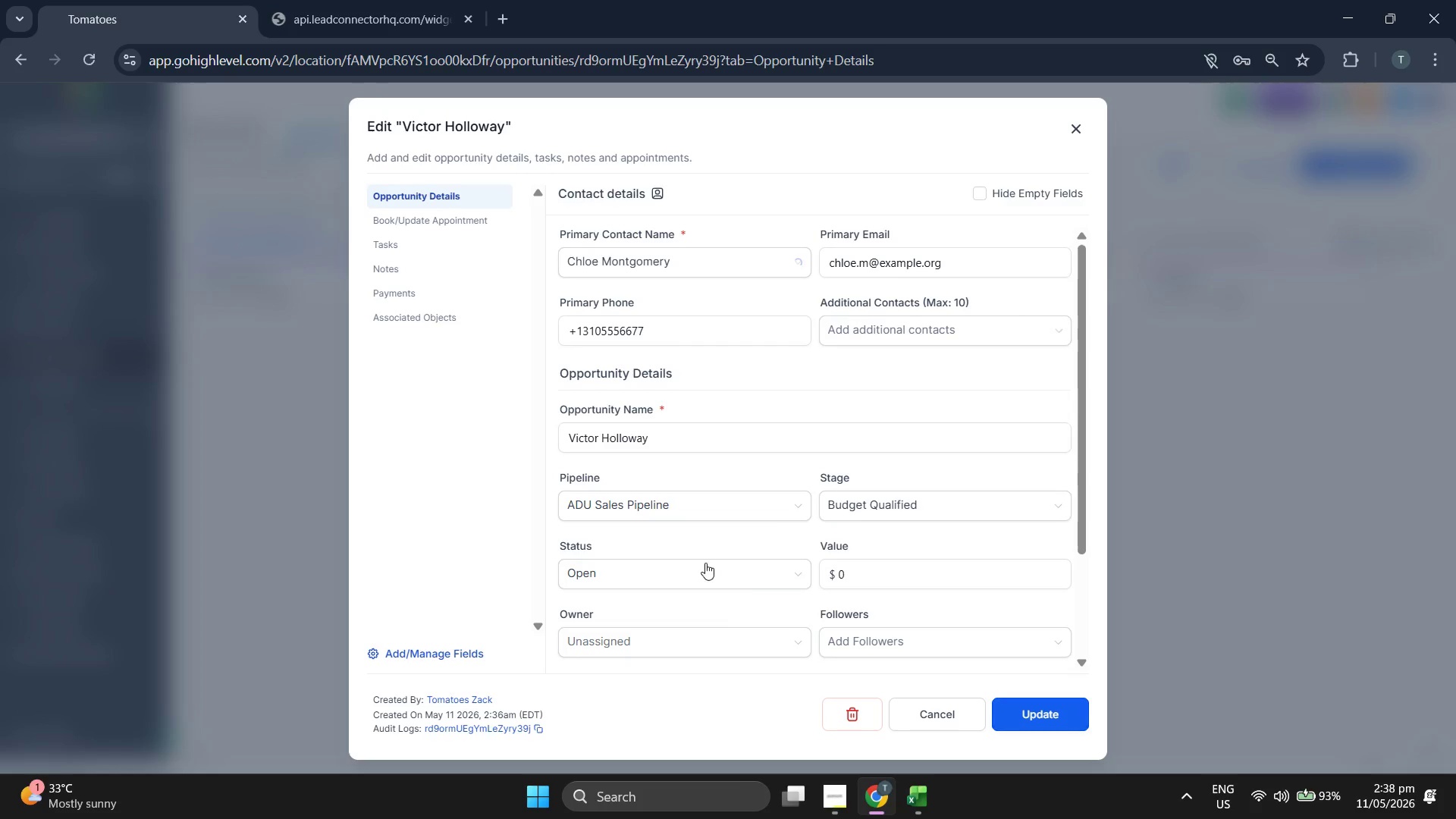 
left_click([895, 573])
 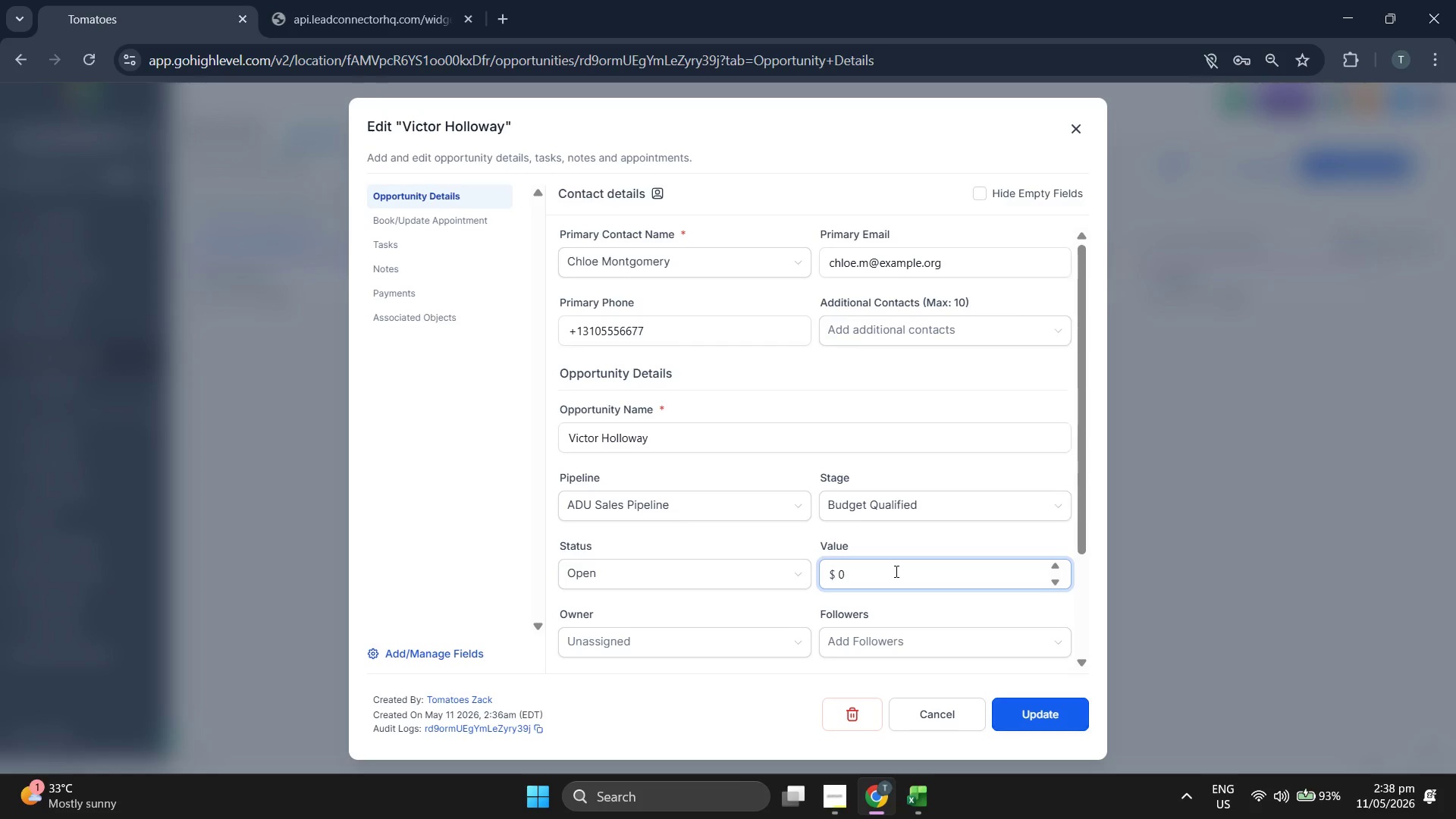 
key(Backspace)
type(200000)
key(Backspace)
 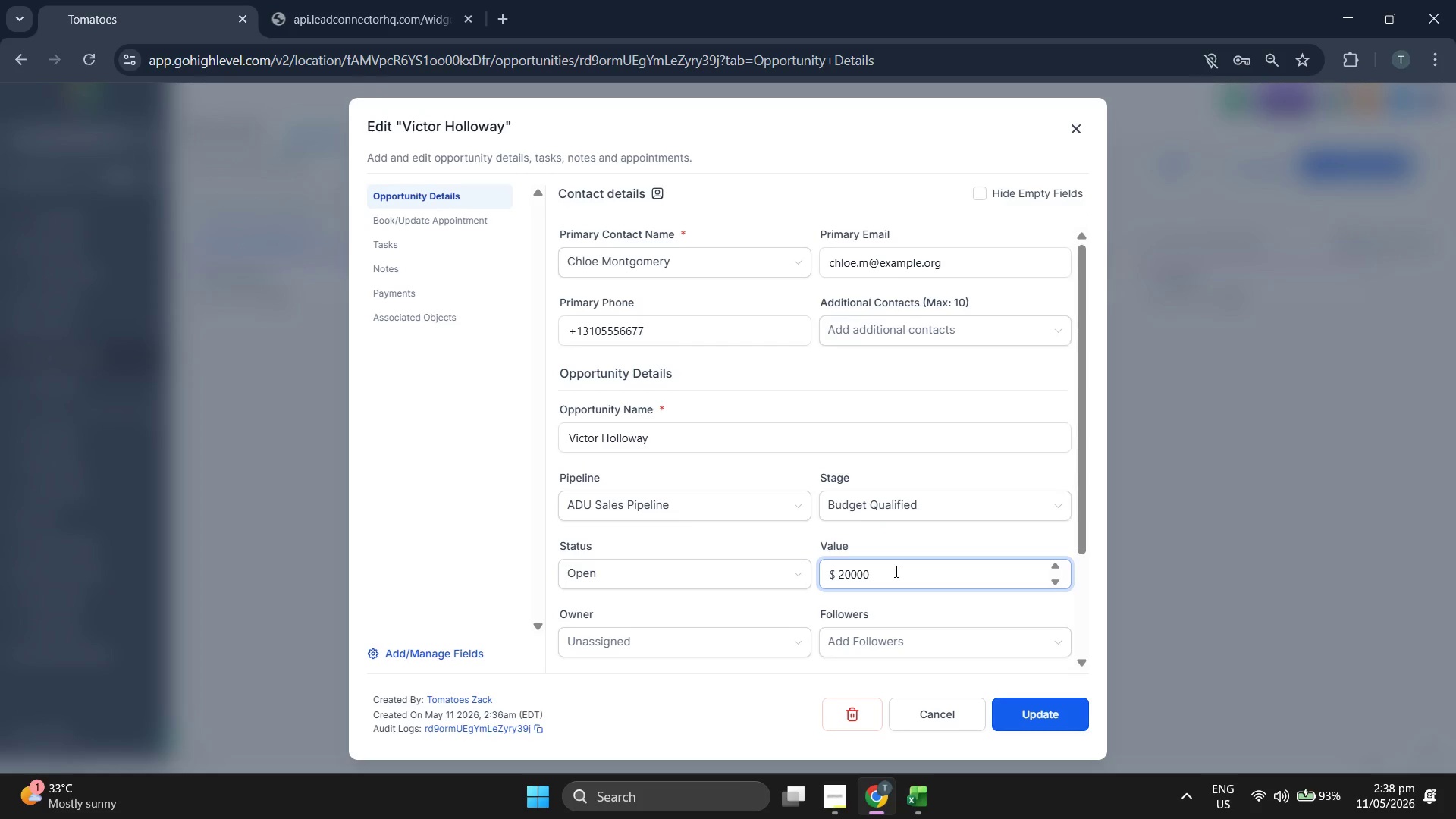 
key(0)
 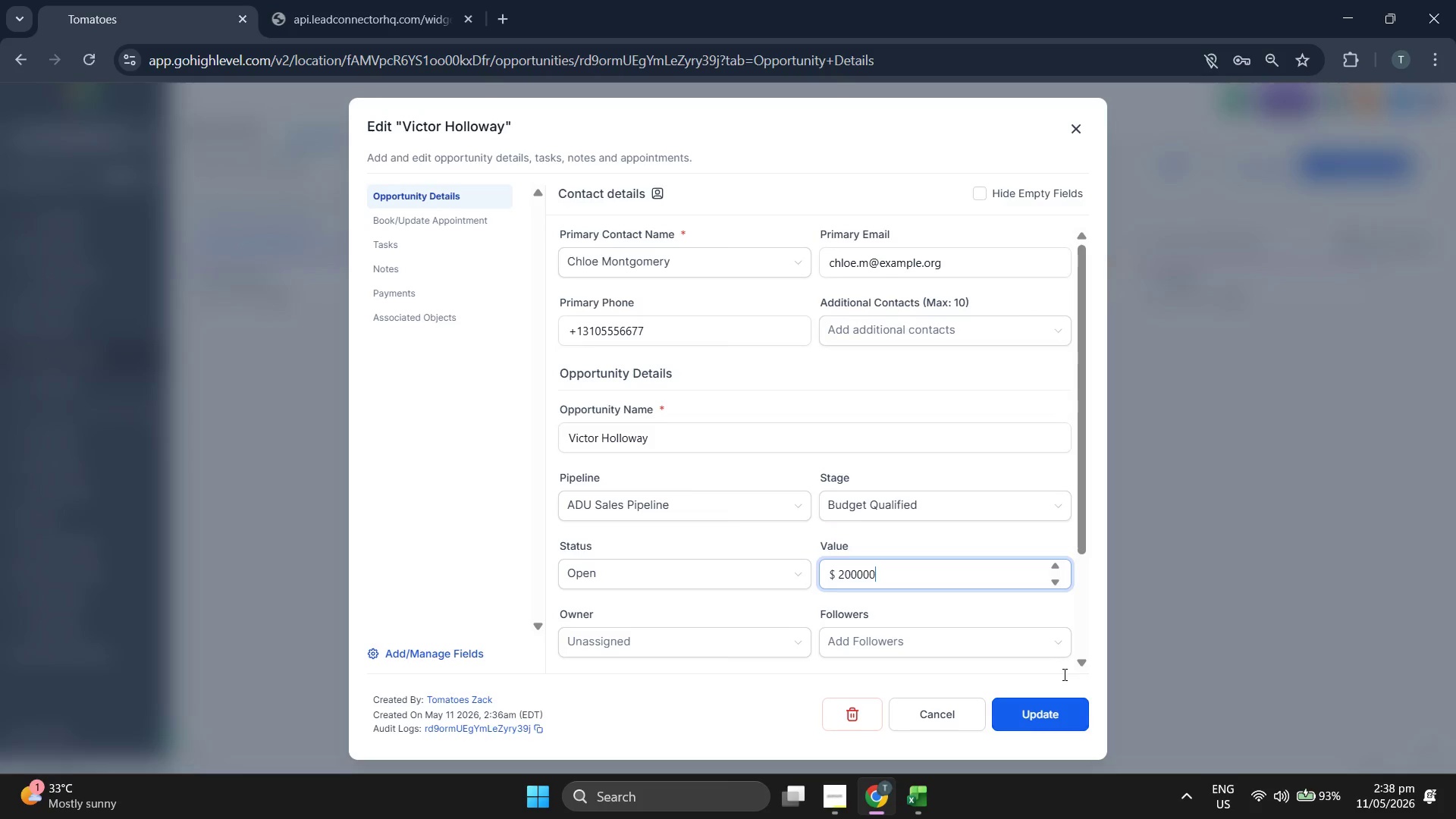 
left_click([1052, 715])
 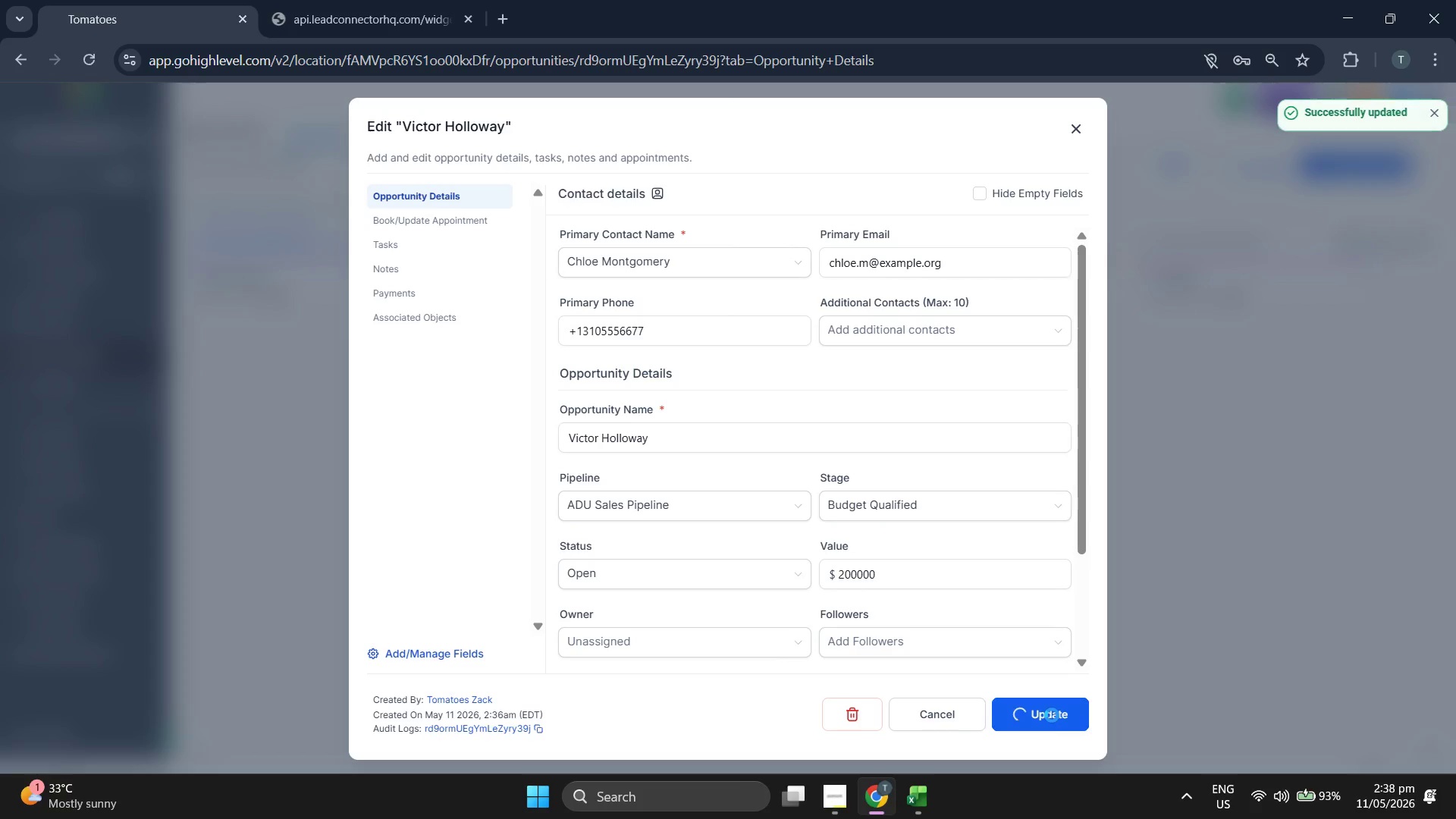 
left_click([1052, 715])
 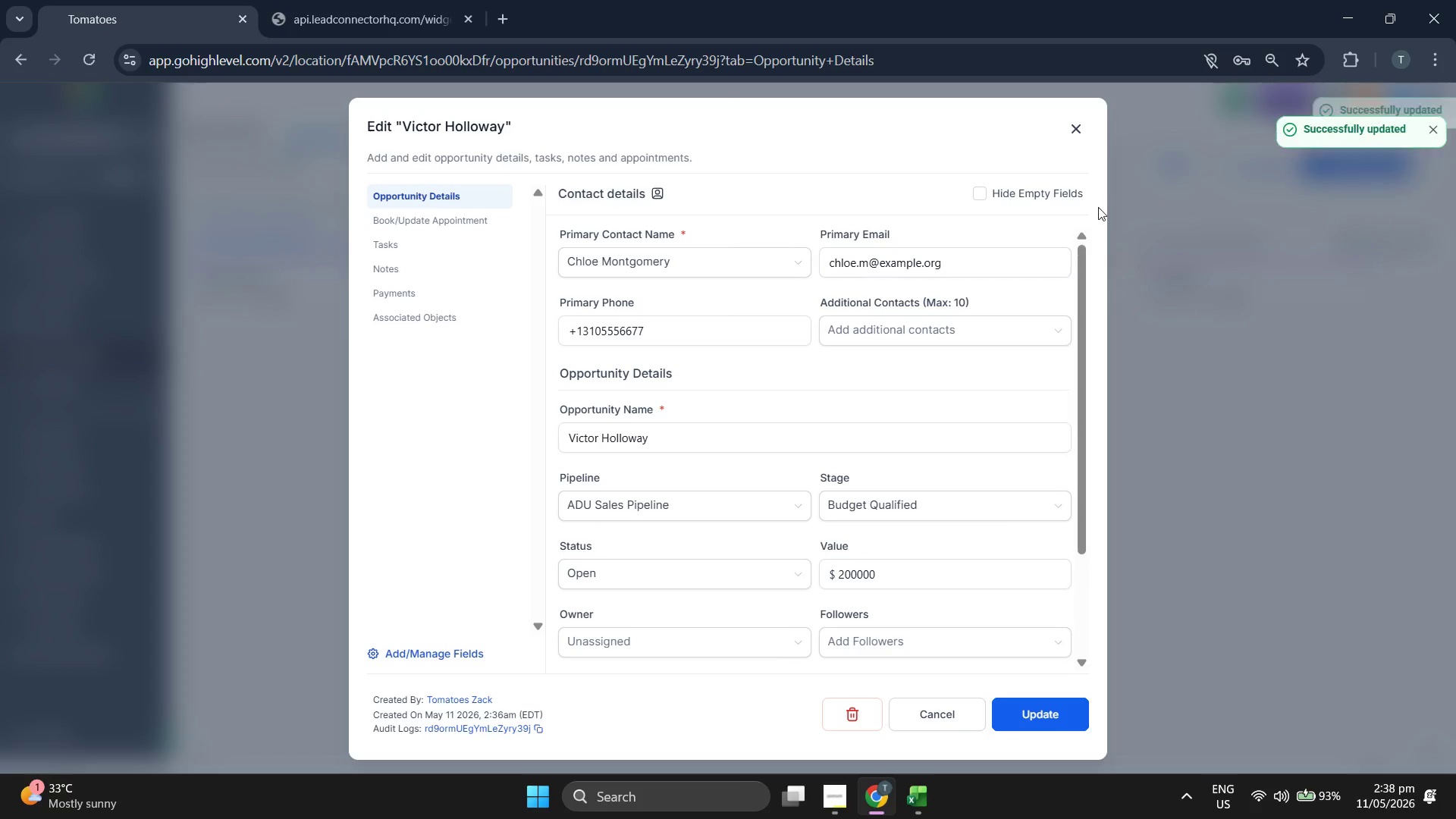 
left_click([1087, 136])
 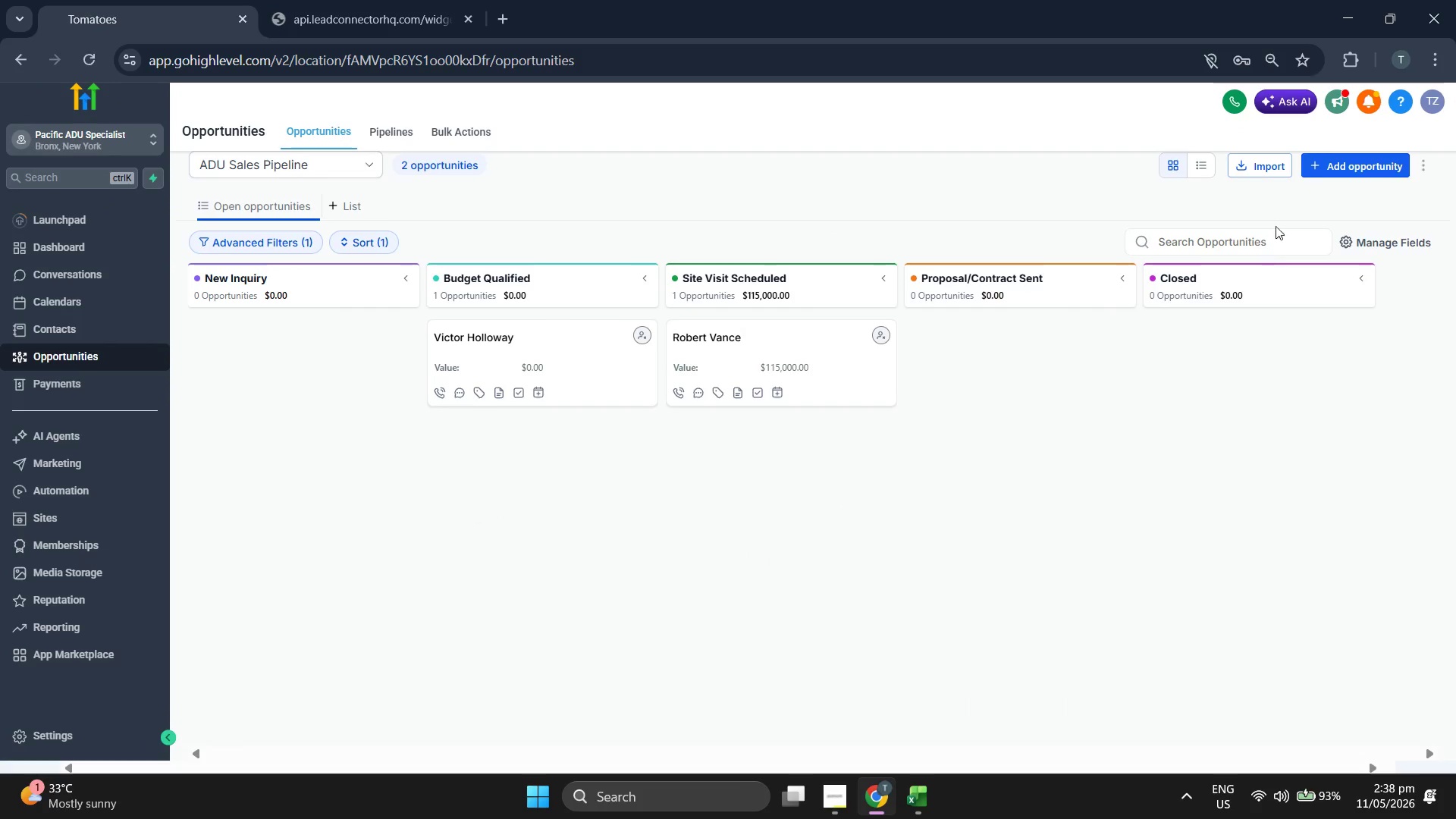 
left_click([1317, 172])
 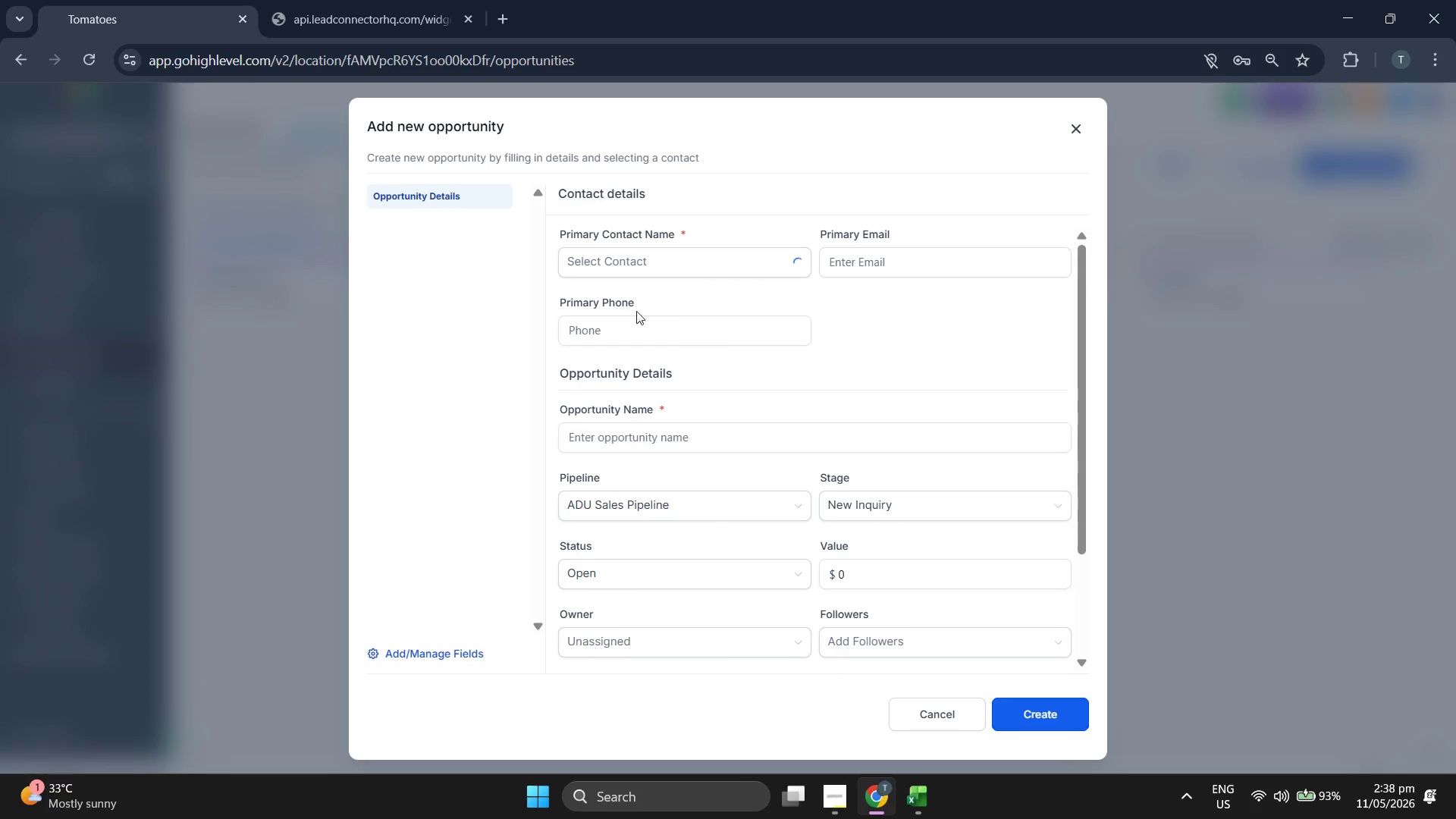 
left_click([655, 264])
 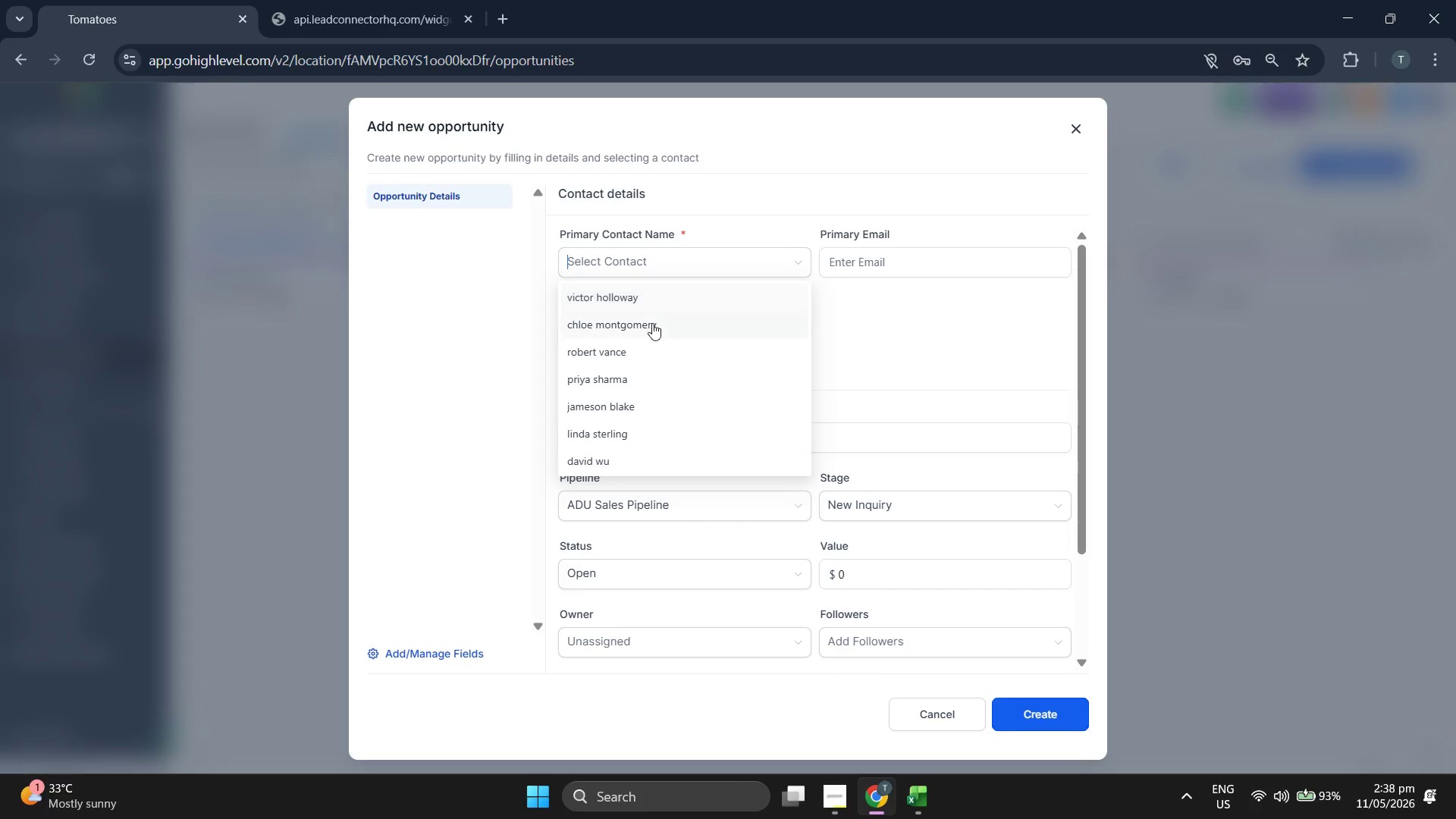 
left_click([652, 323])
 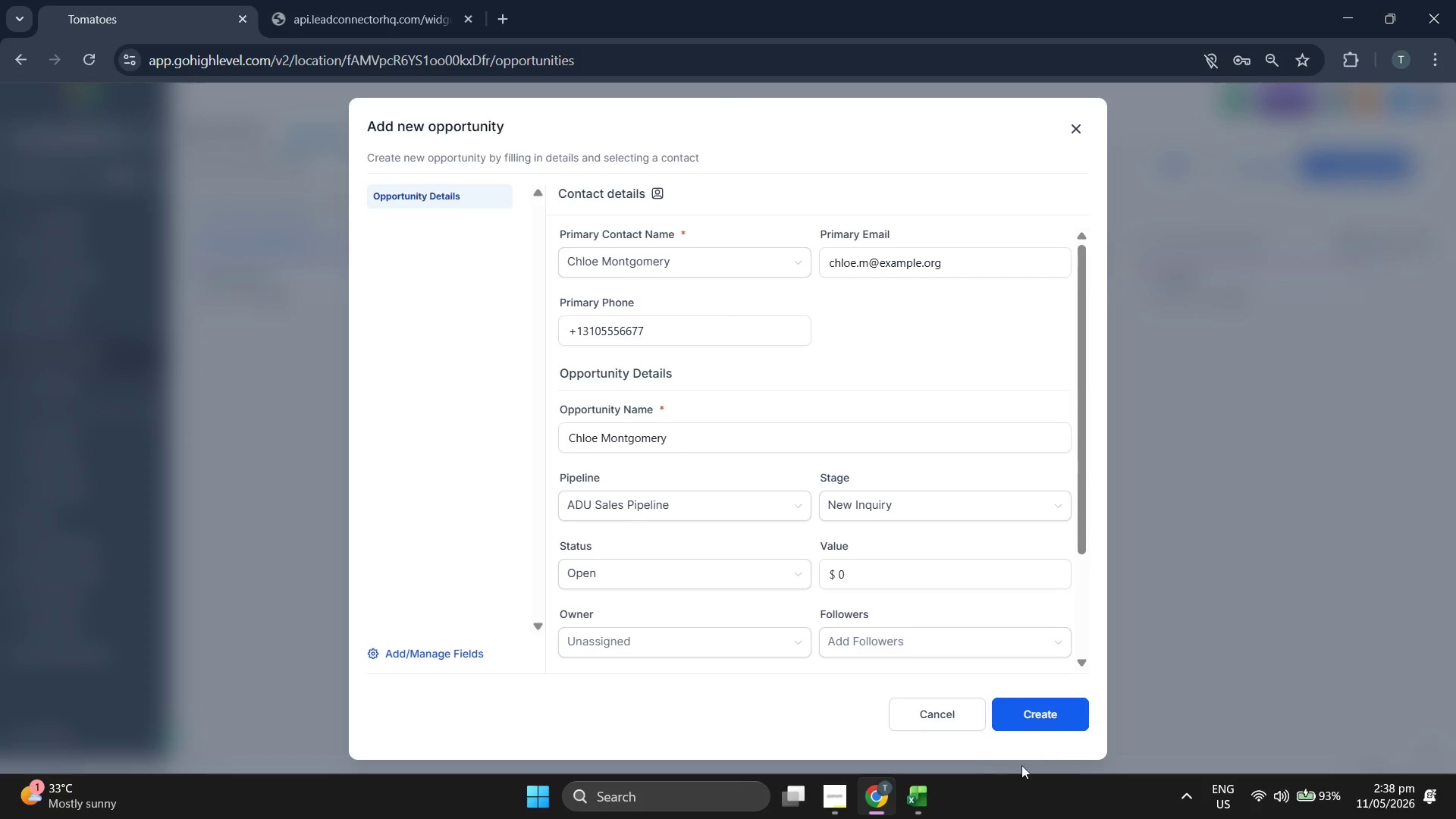 
left_click([931, 799])
 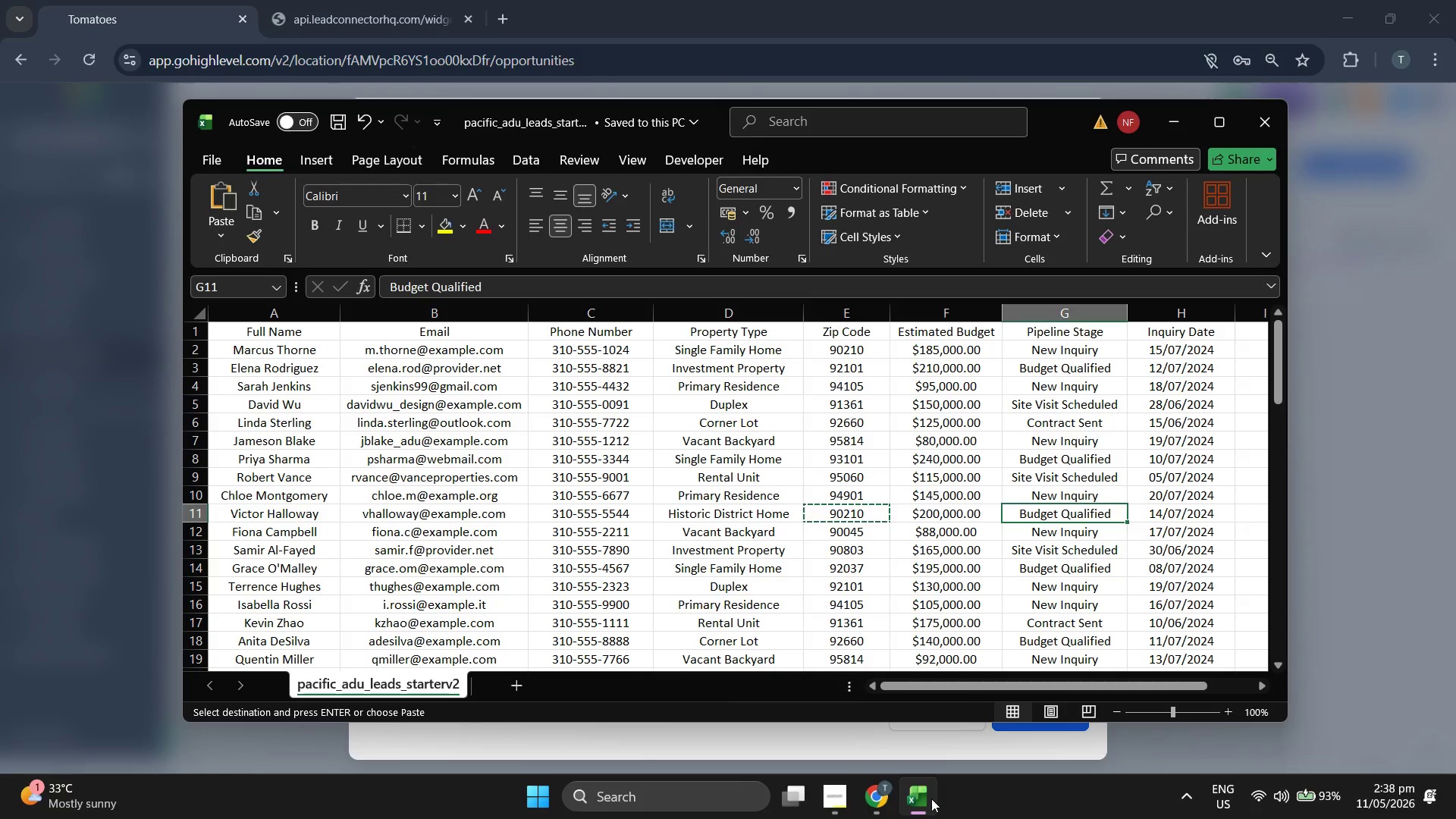 
left_click([931, 799])
 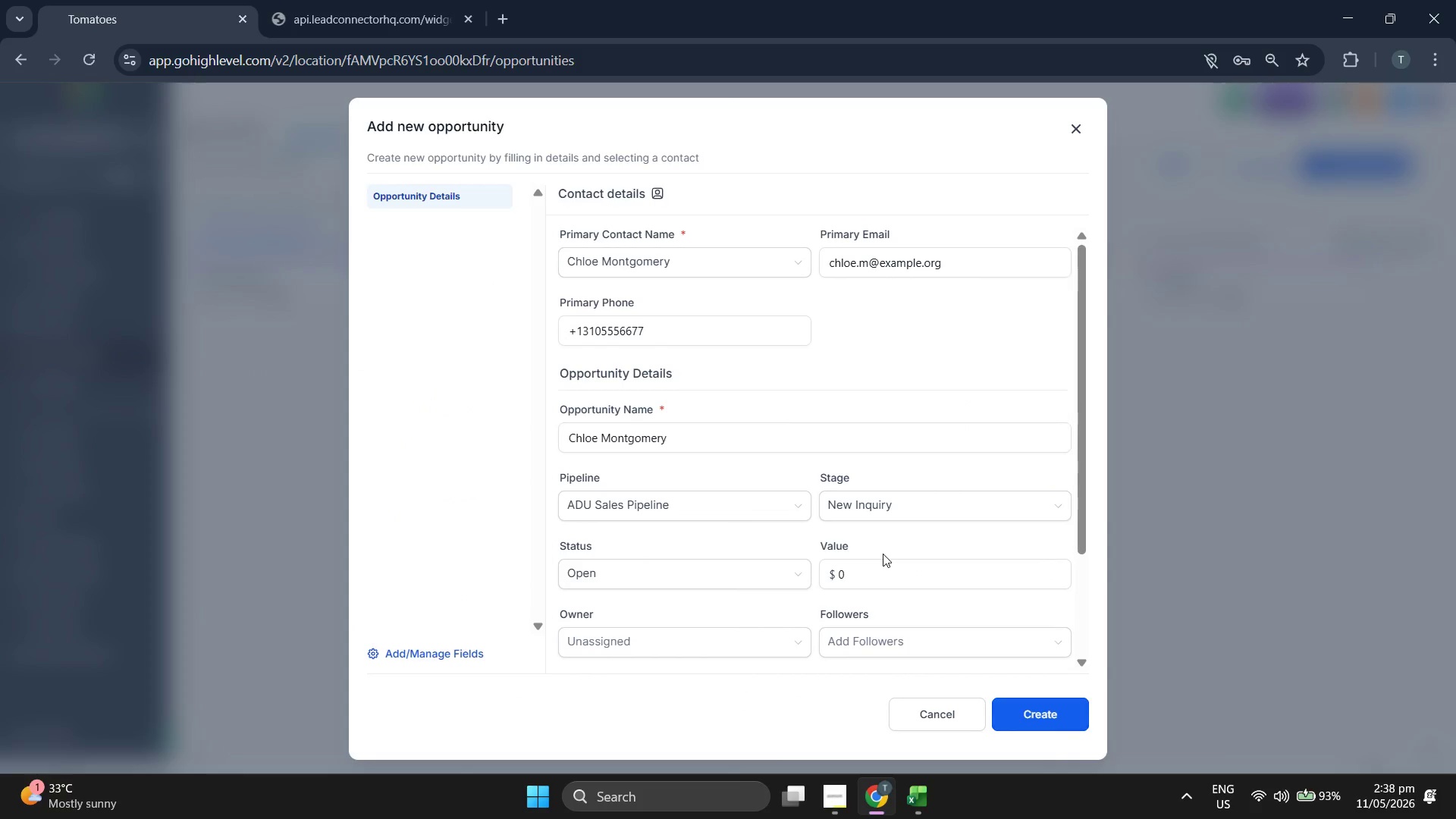 
double_click([886, 573])
 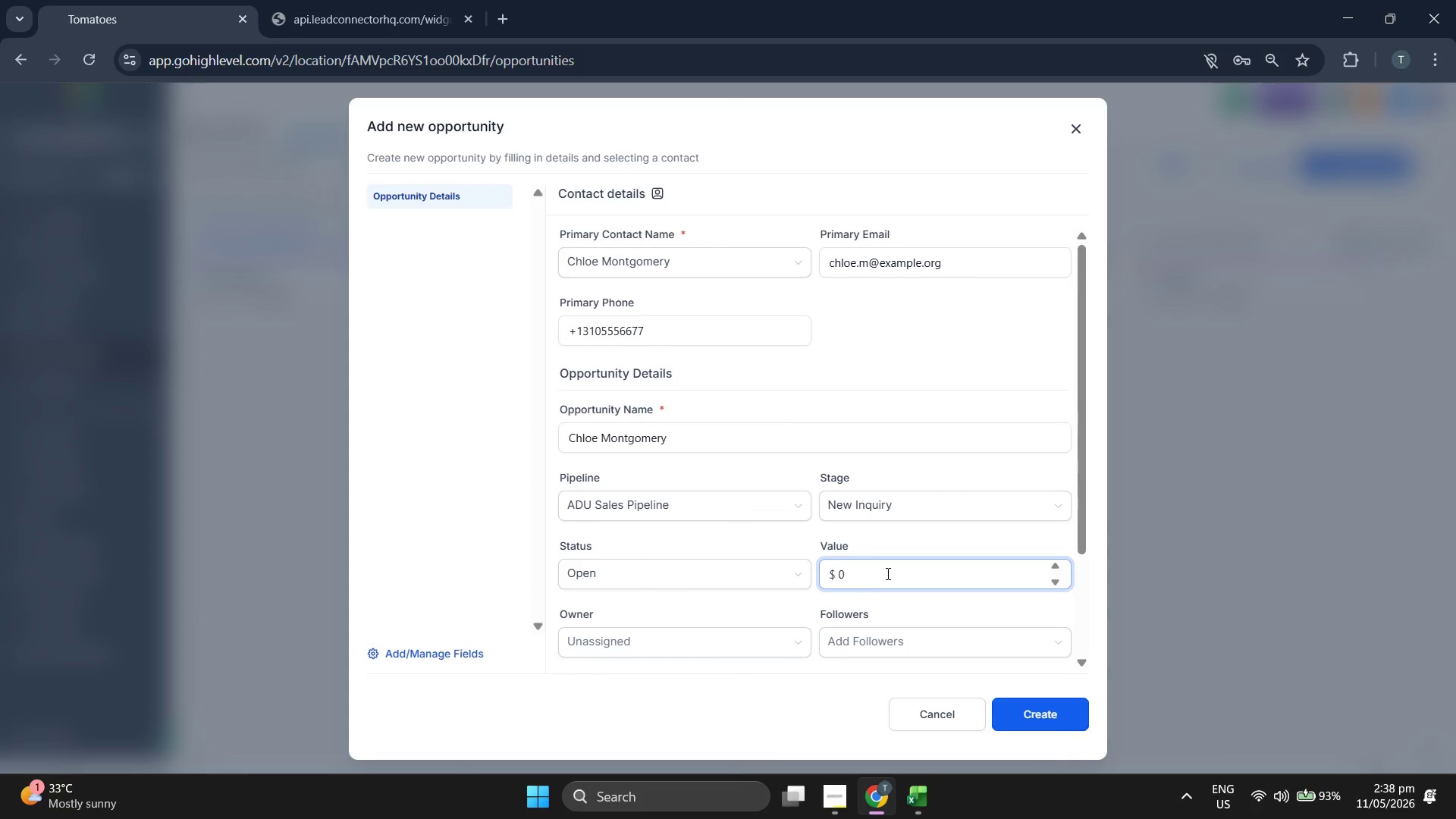 
key(Backspace)
type(149)
key(Backspace)
type(000)
key(Backspace)
key(Backspace)
key(Backspace)
type(5000)
 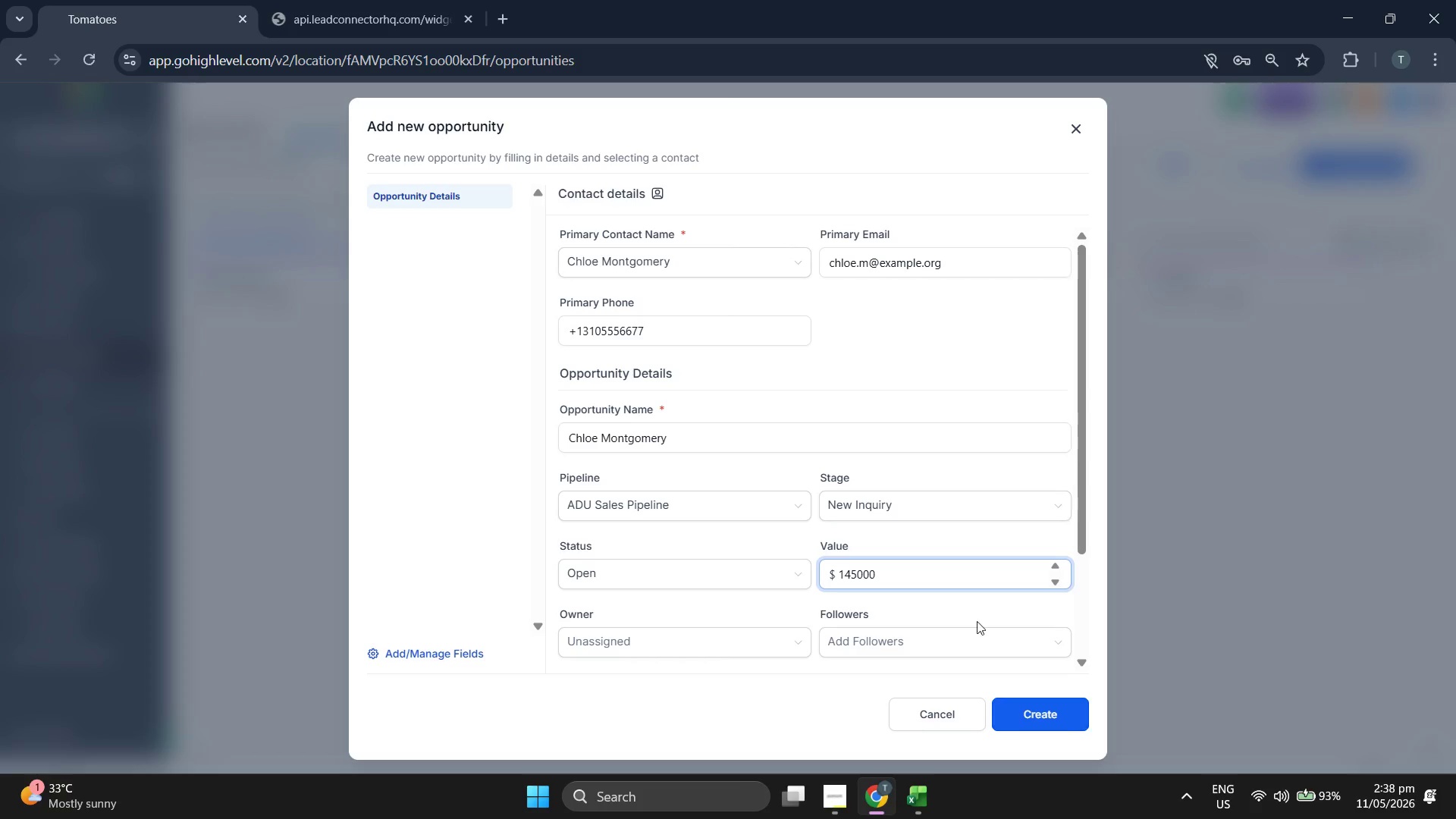 
left_click([1046, 706])
 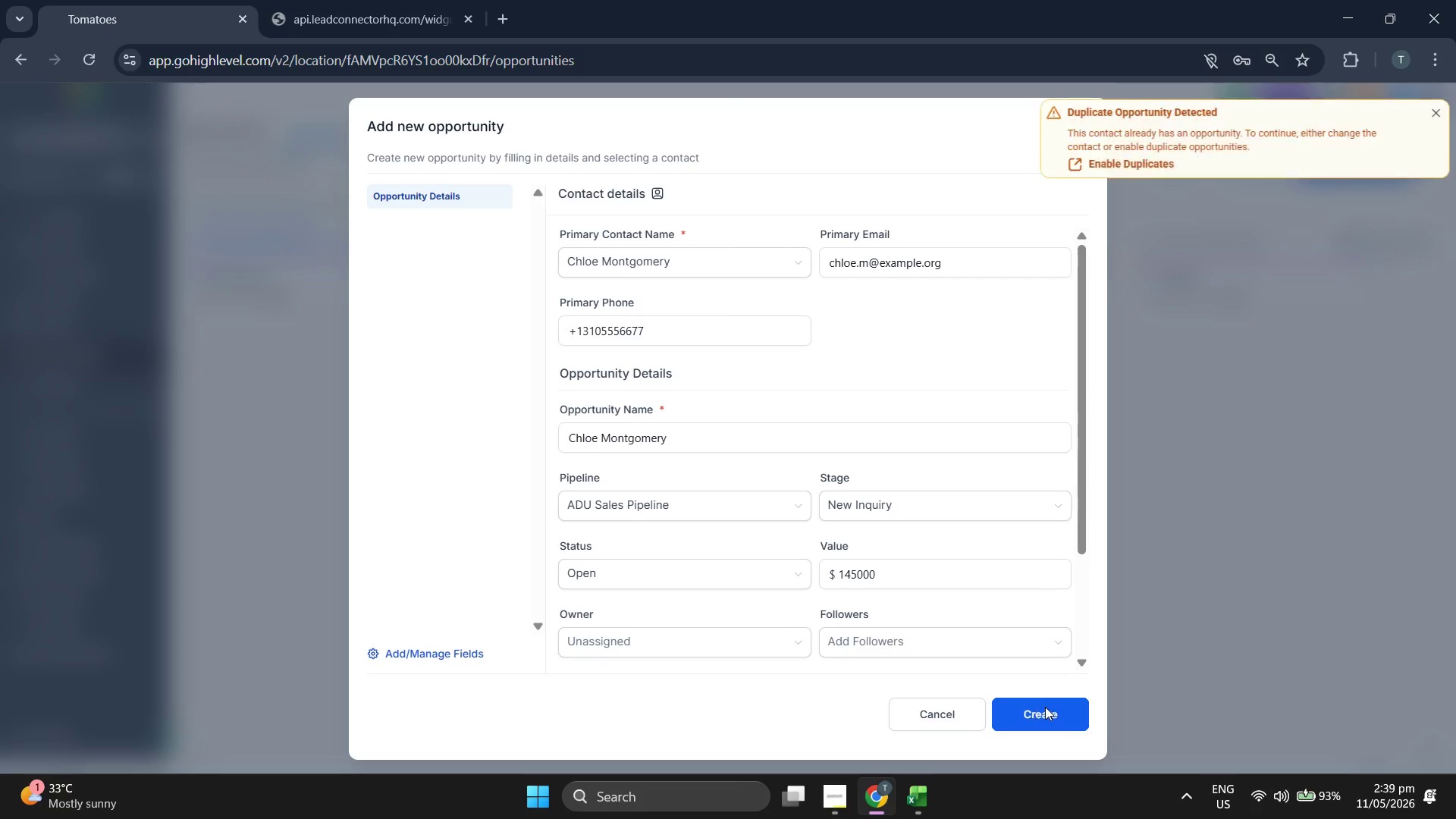 
left_click([1019, 753])
 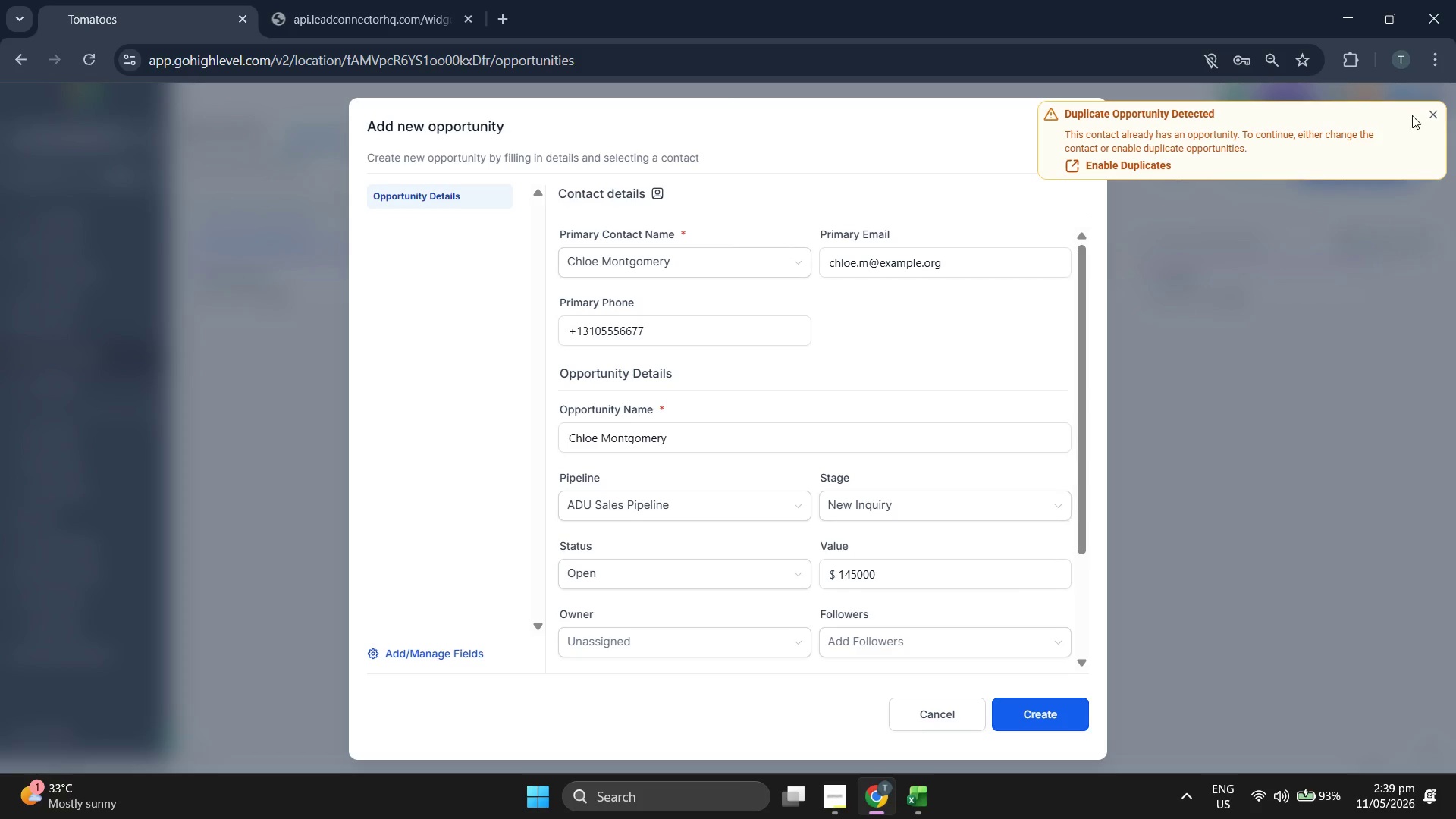 
left_click([1434, 111])
 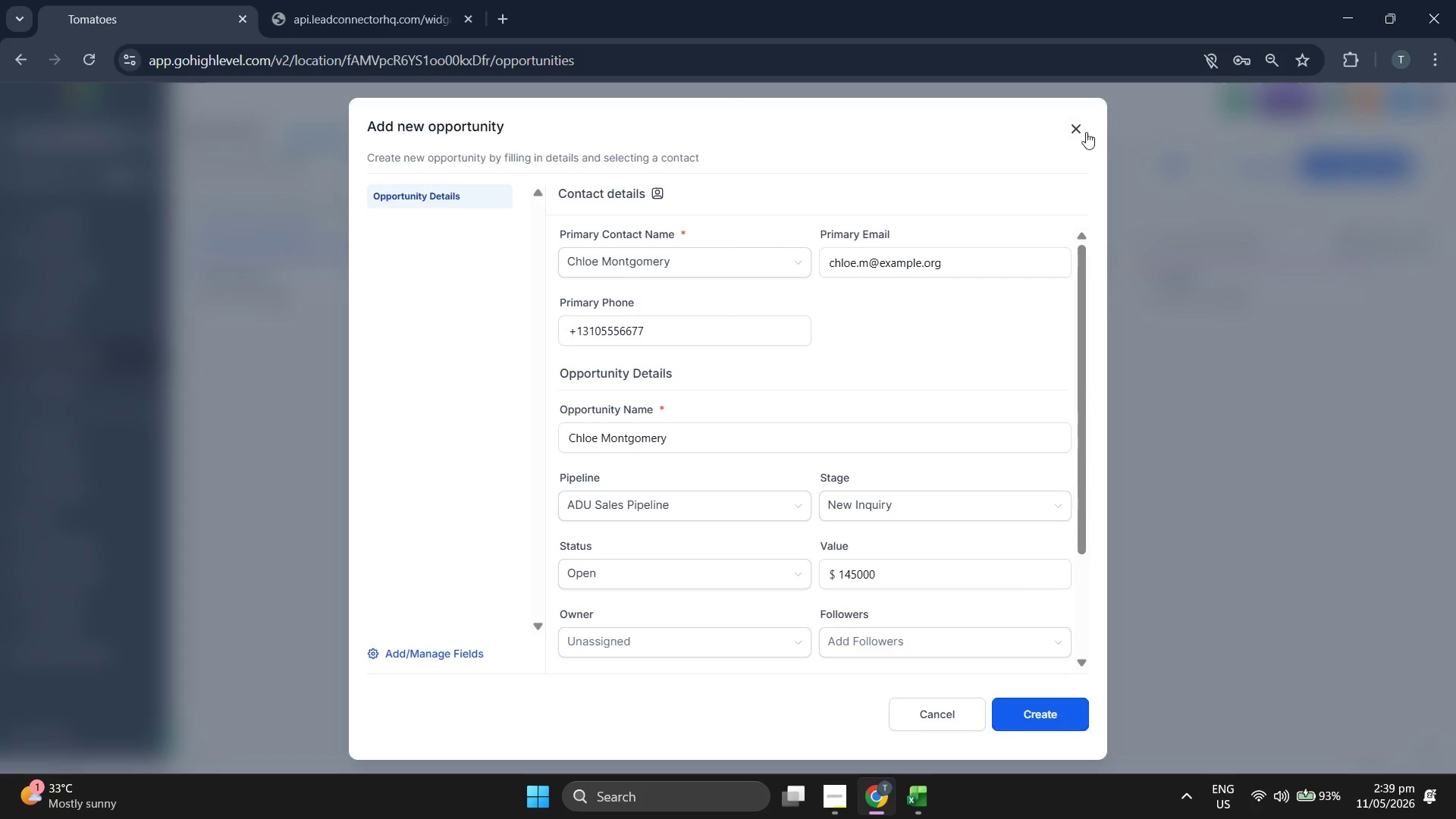 
left_click([1082, 130])
 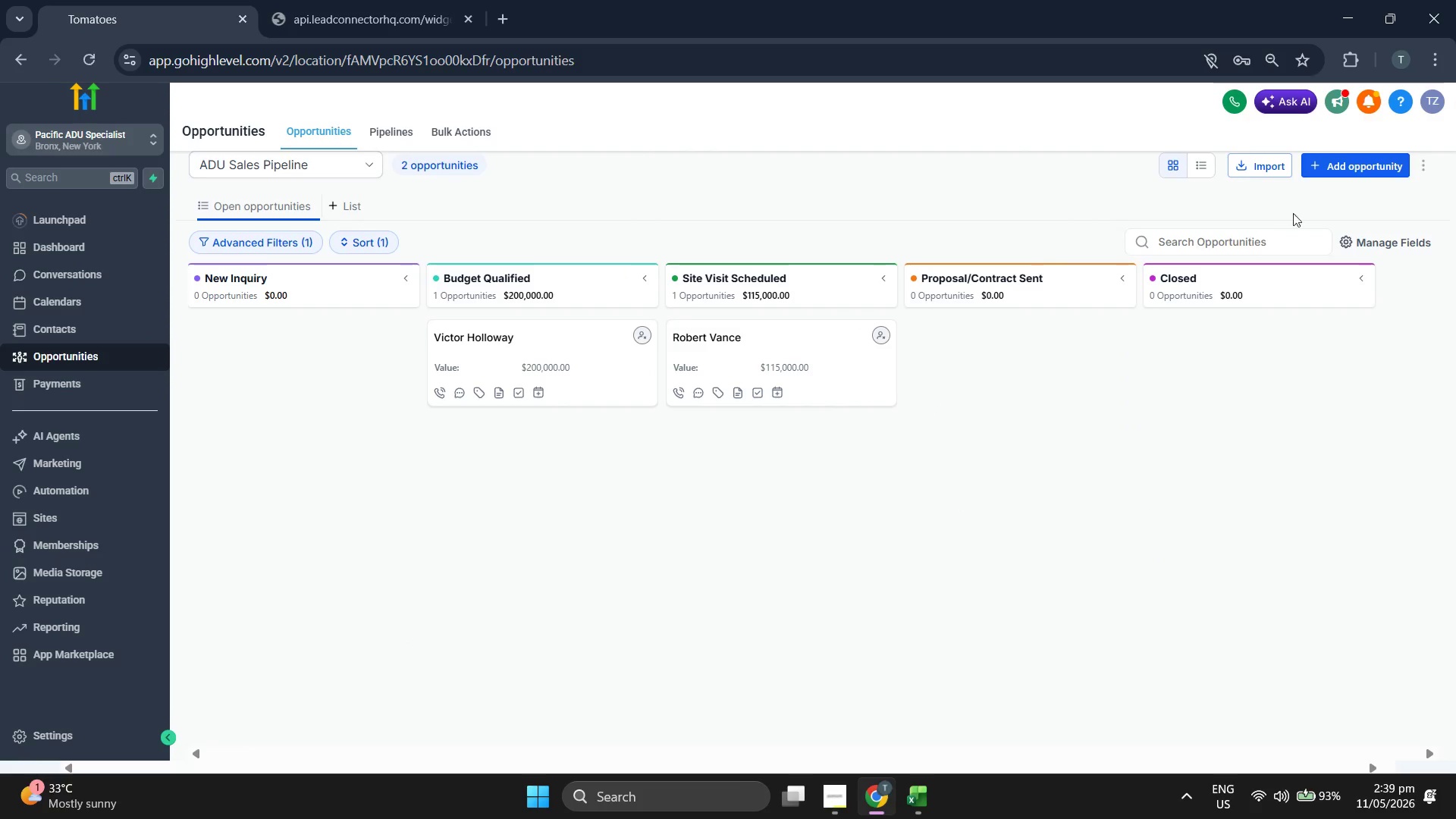 
left_click([1351, 160])
 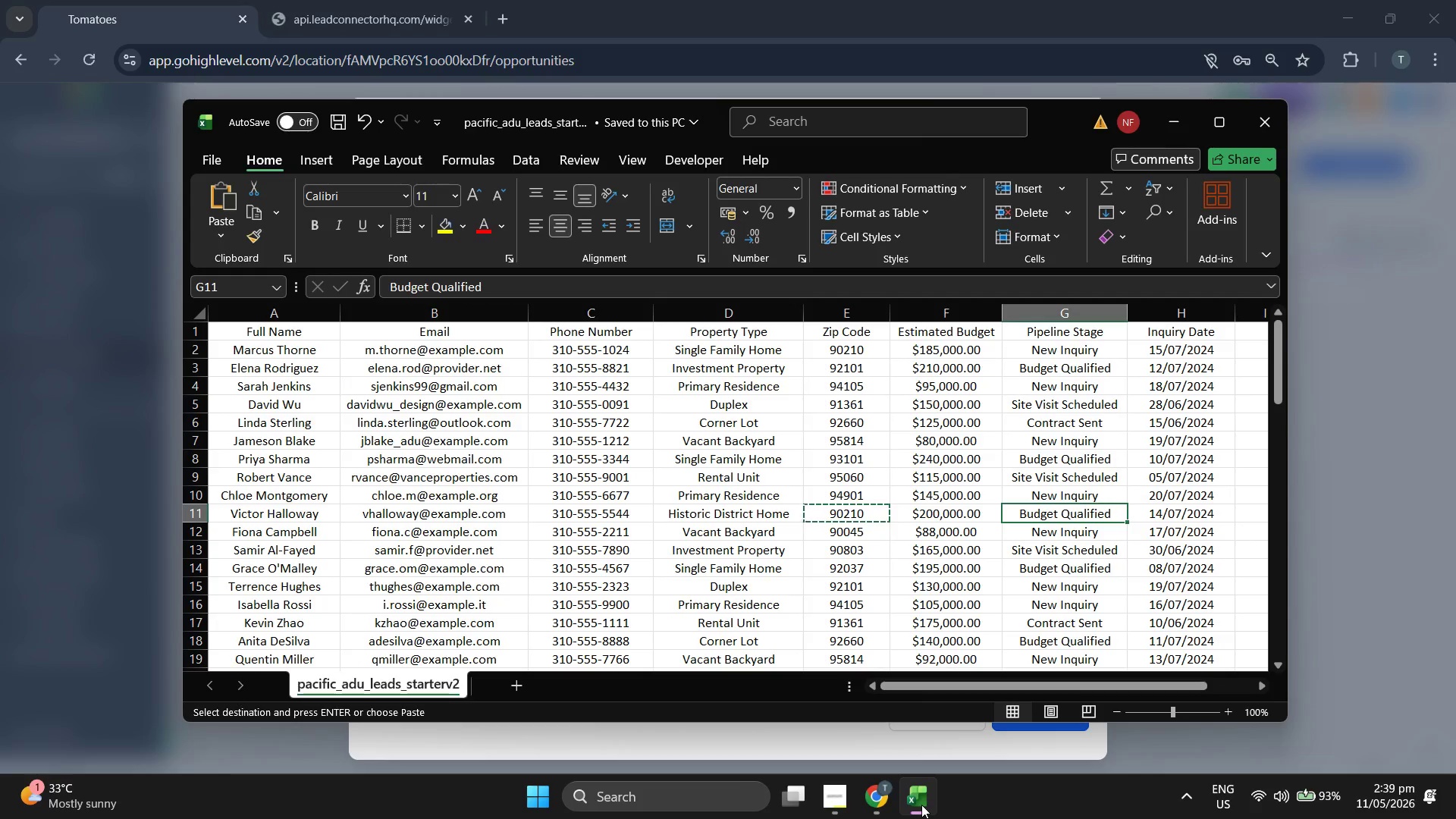 
key(ArrowLeft)
 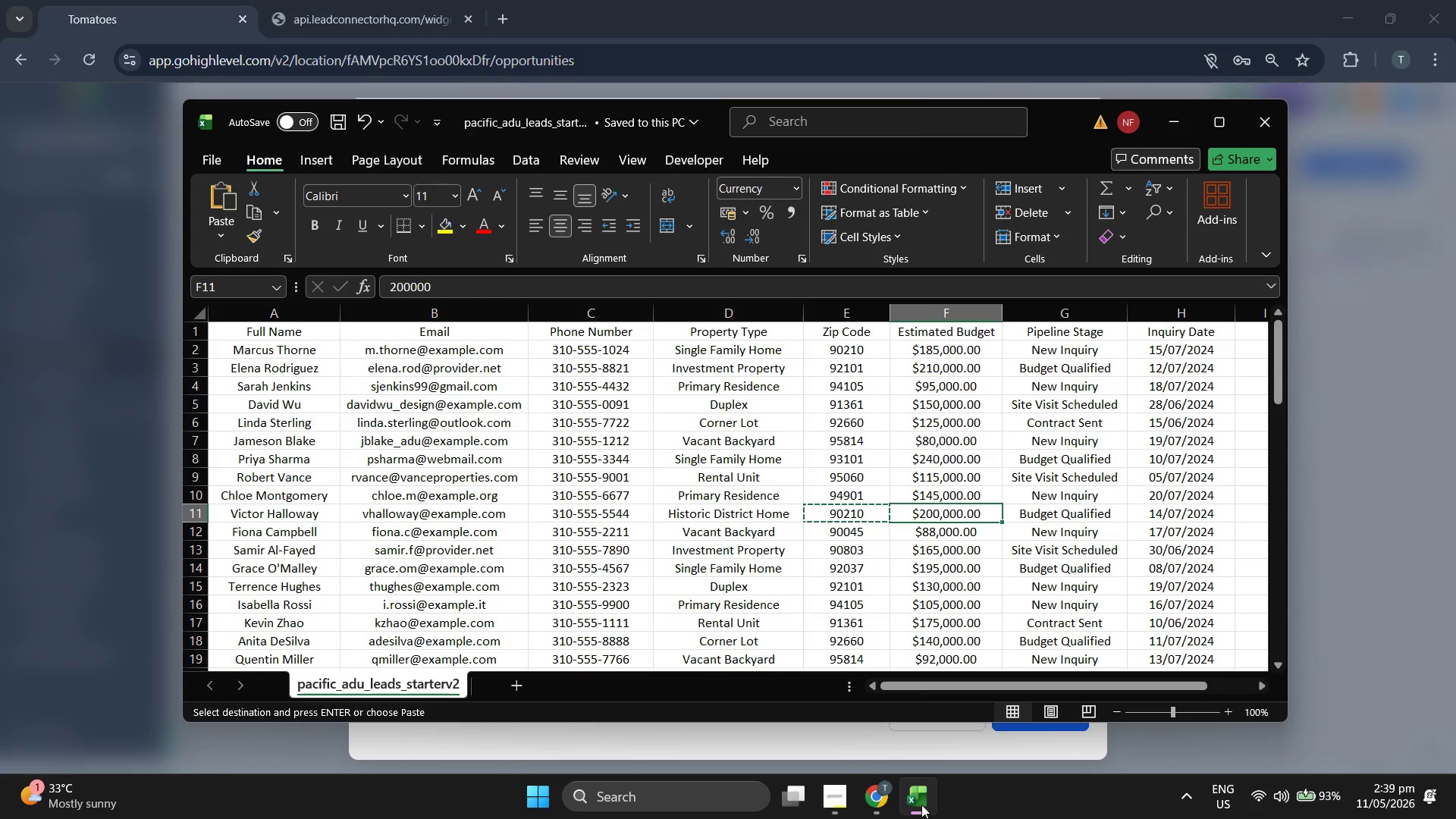 
key(ArrowLeft)
 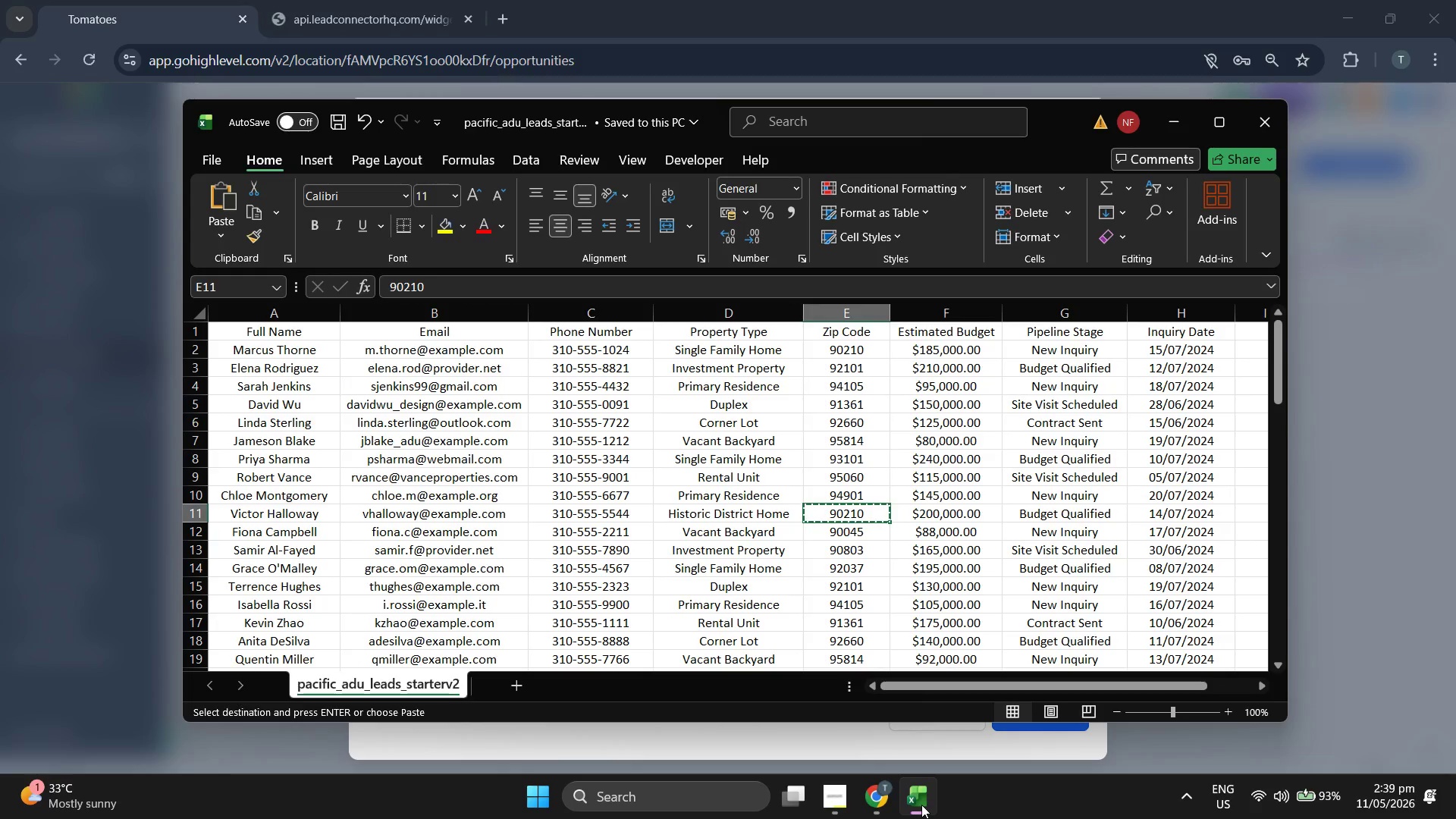 
key(ArrowRight)
 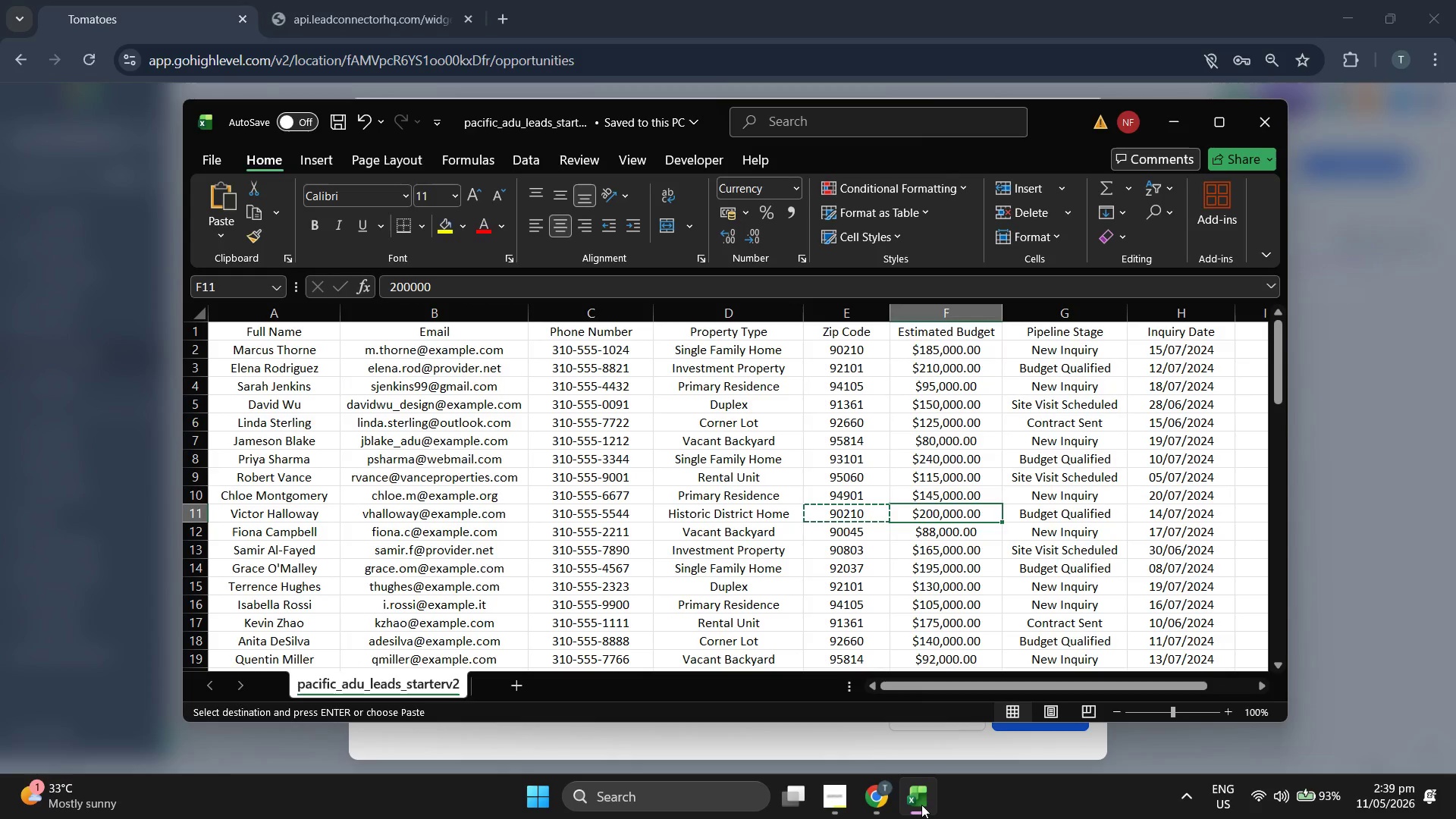 
key(ArrowUp)
 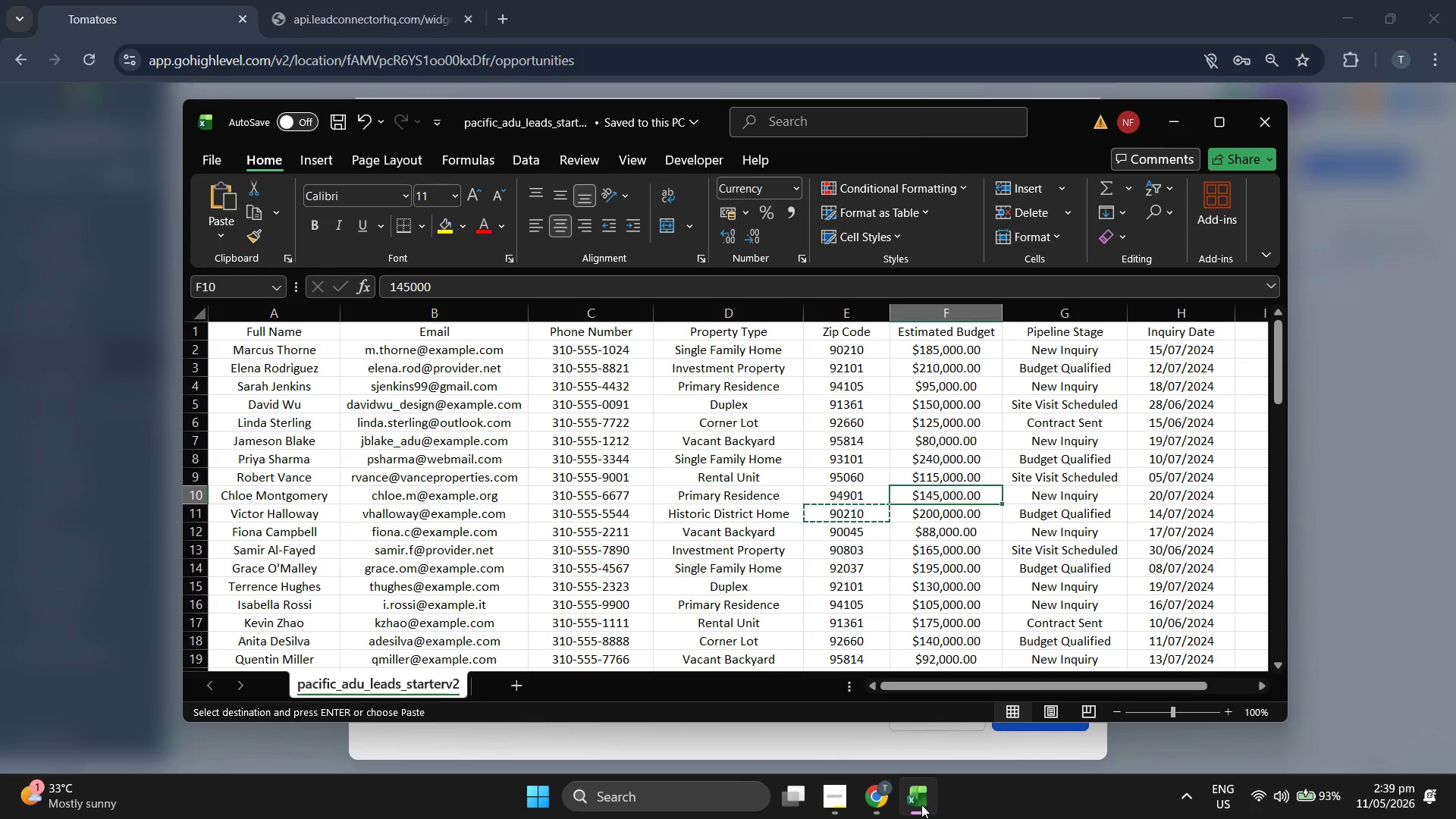 
key(ArrowRight)
 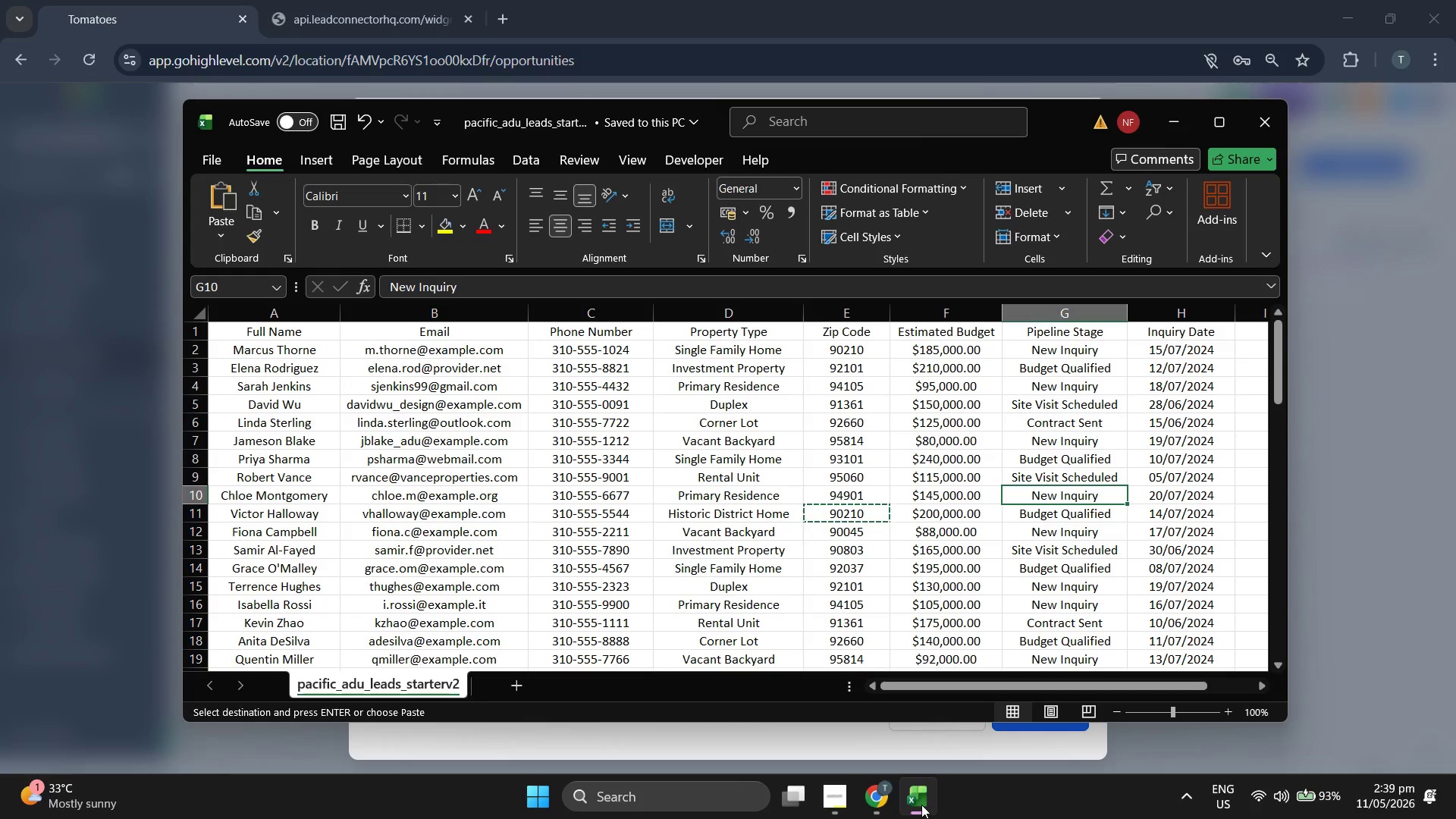 
key(ArrowUp)
 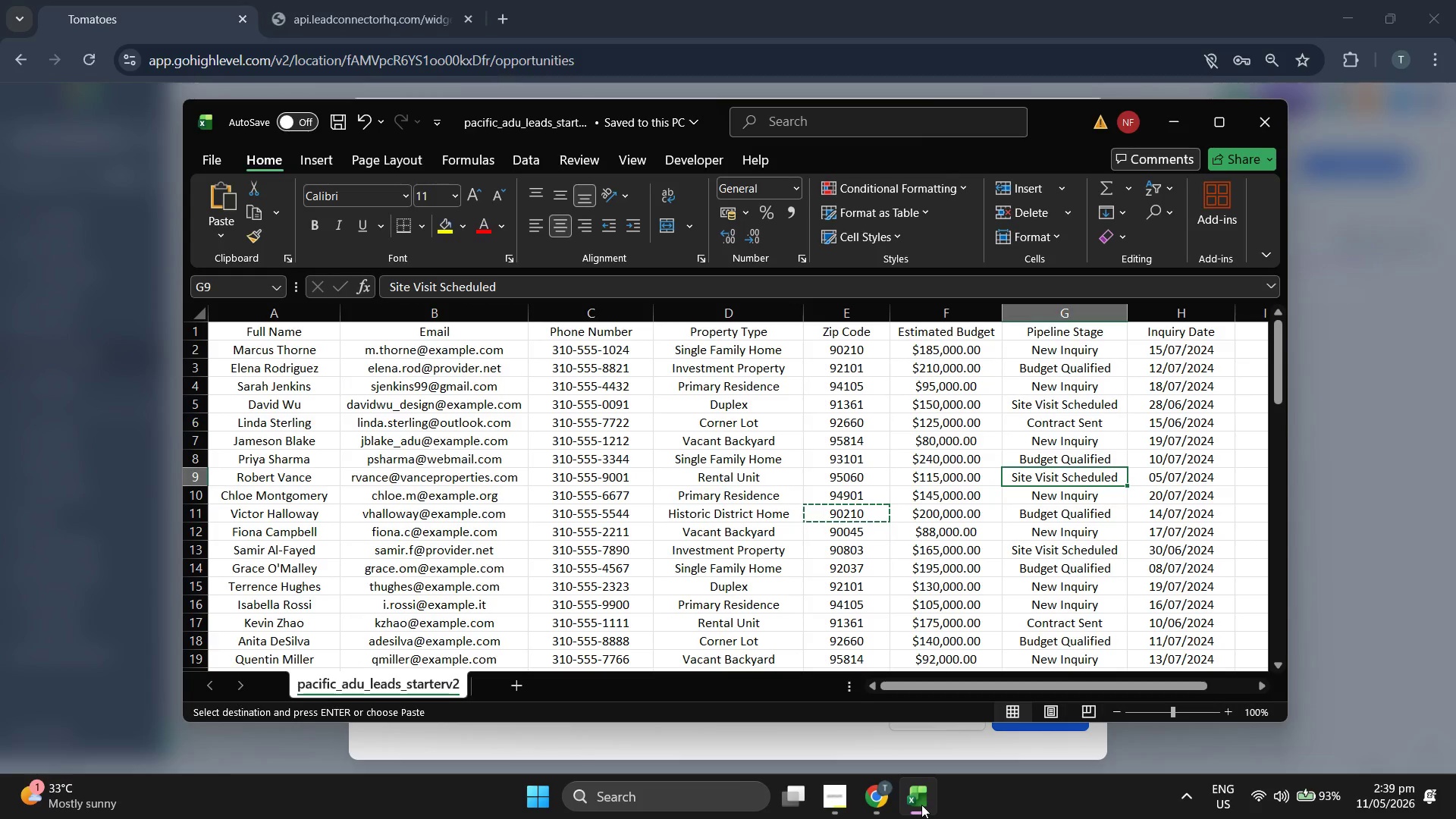 
key(ArrowUp)
 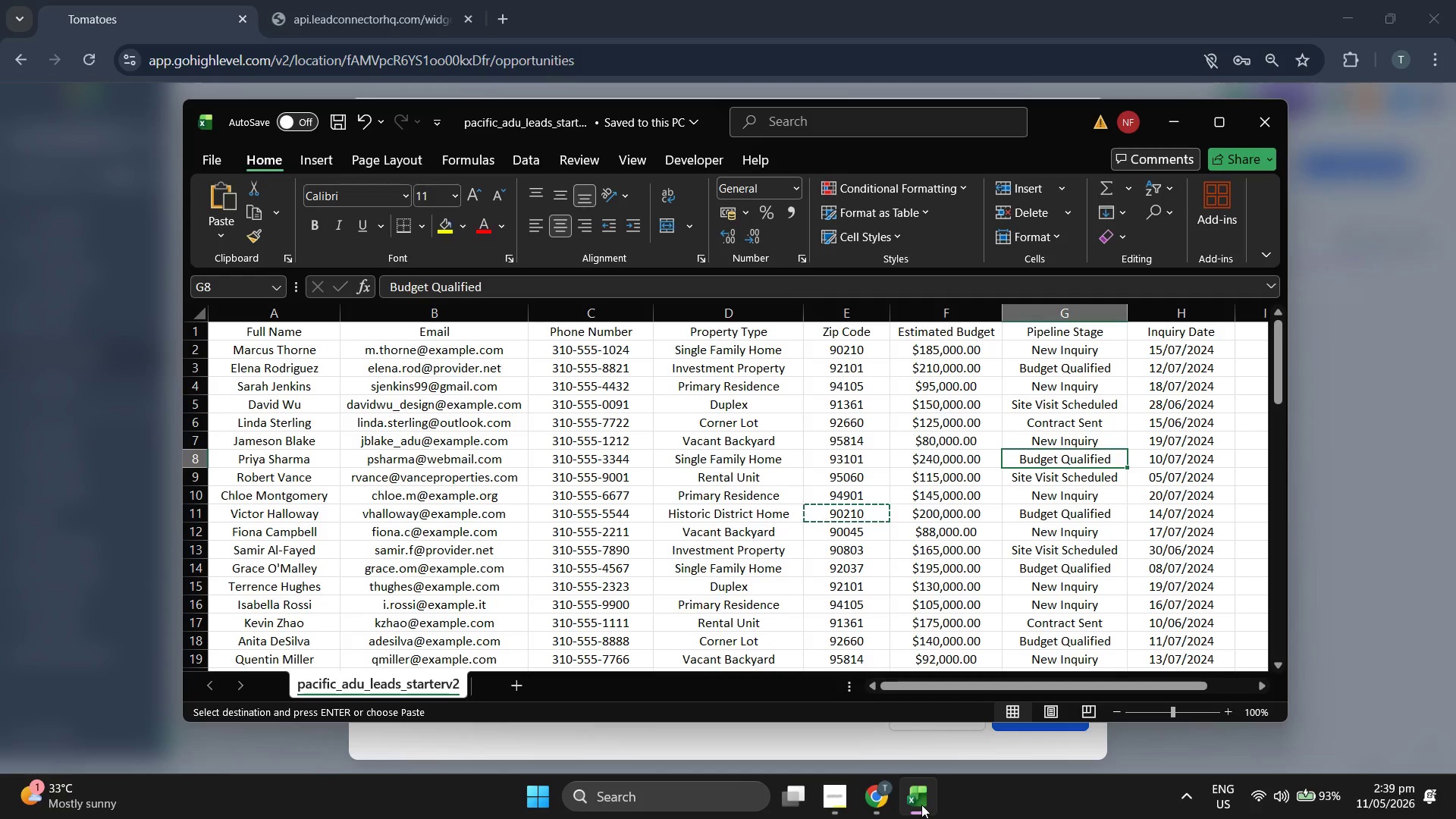 
left_click([1360, 569])
 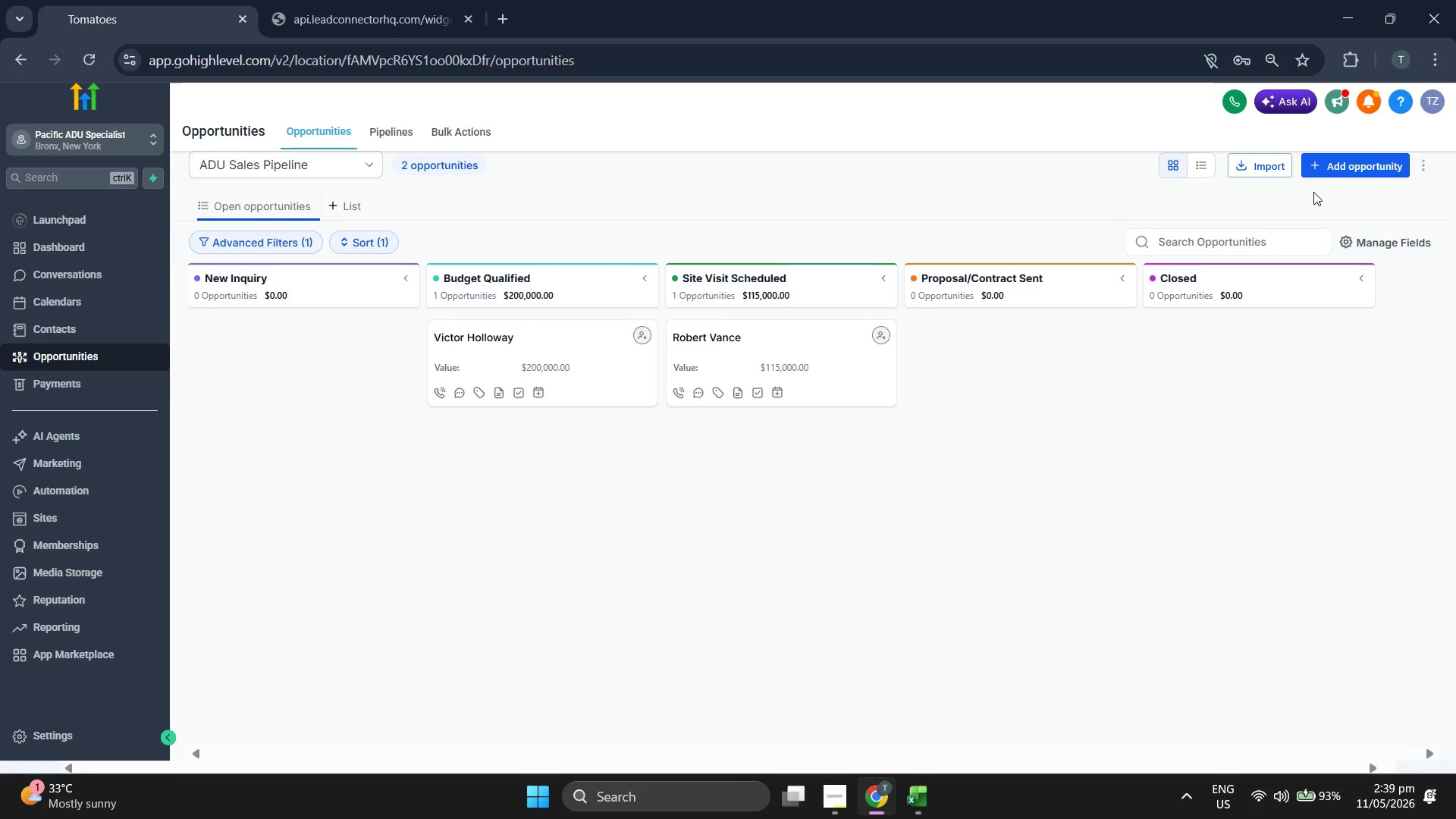 
left_click([1361, 171])
 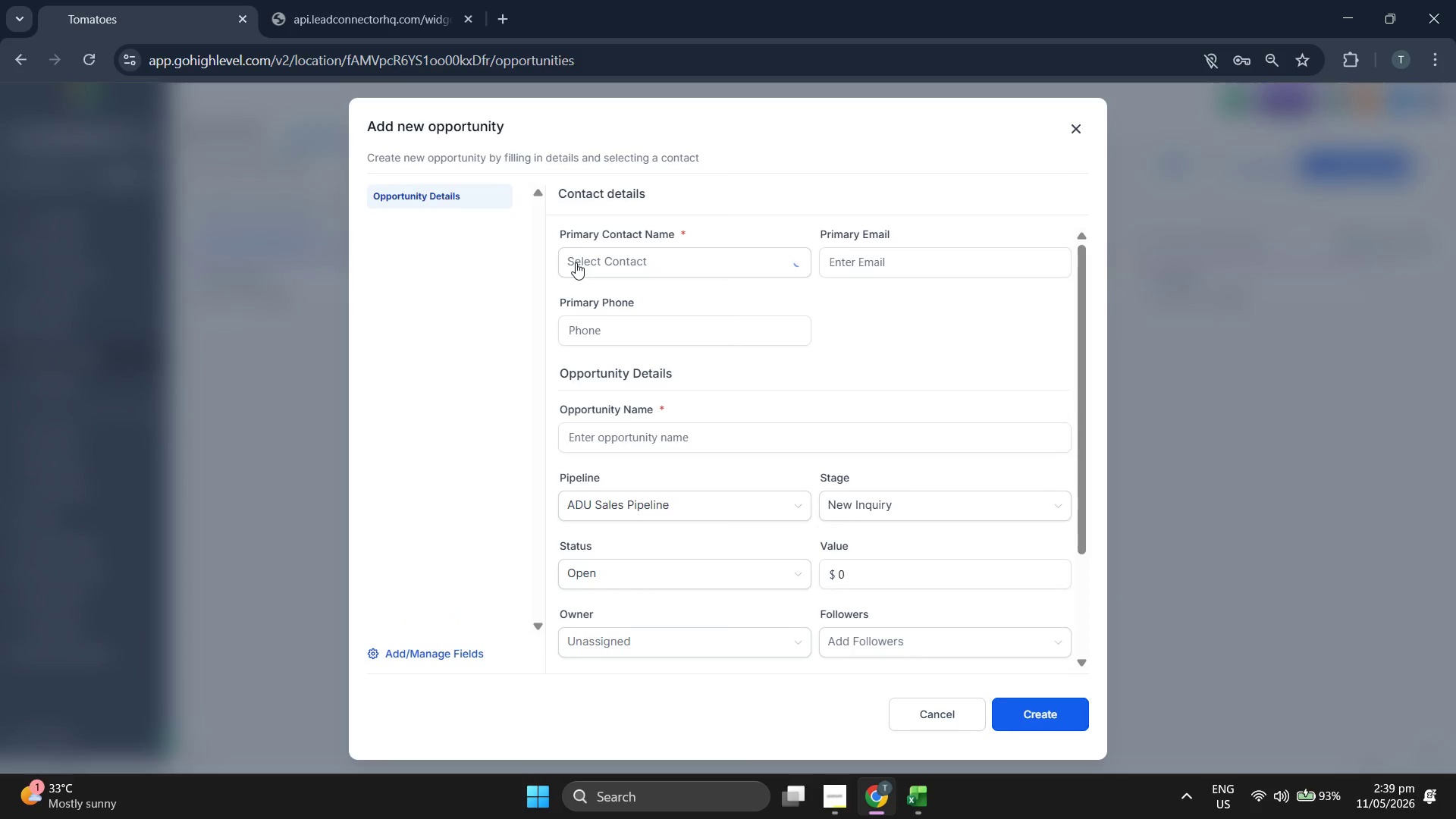 
left_click([589, 258])
 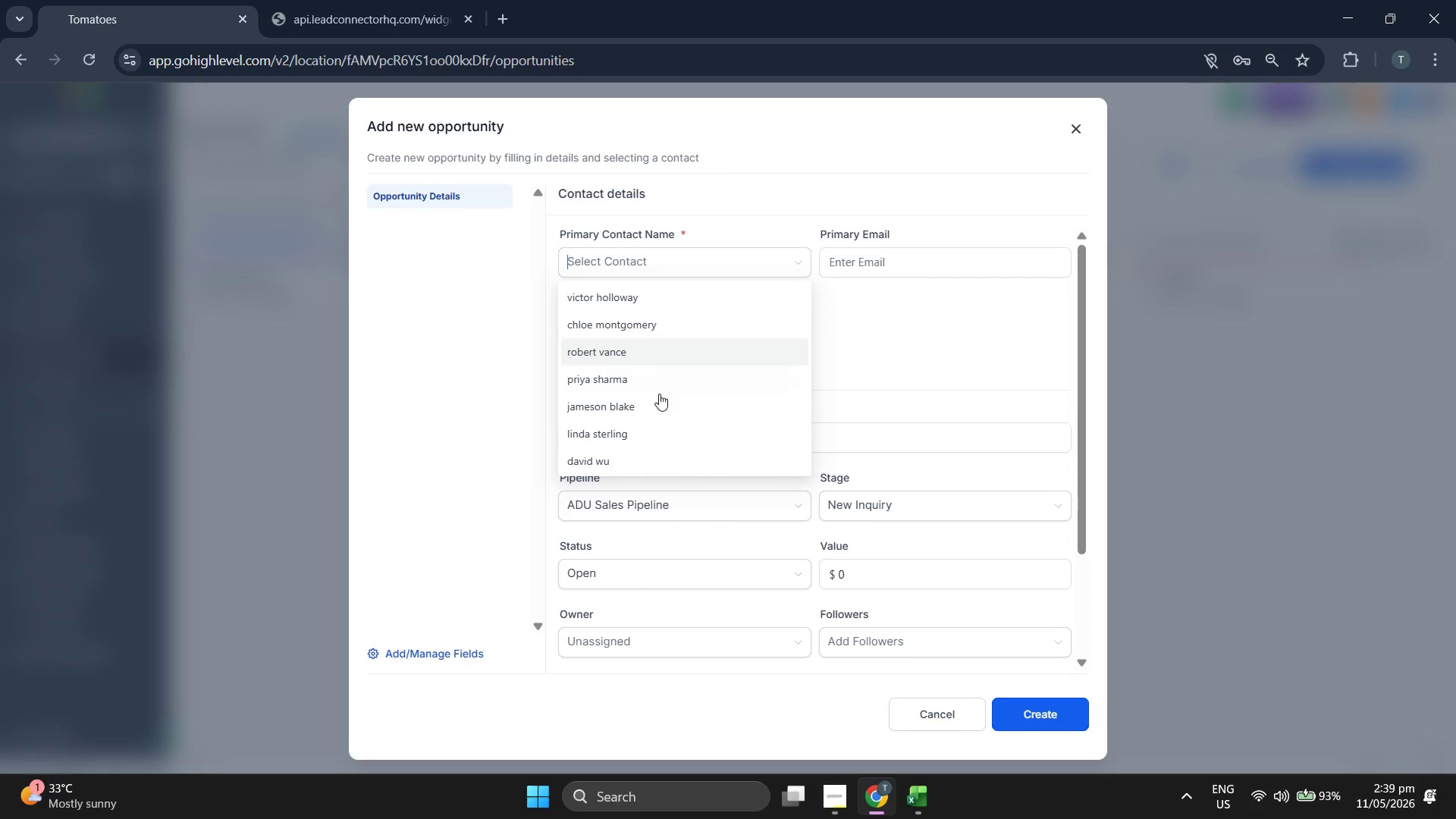 
left_click([661, 382])
 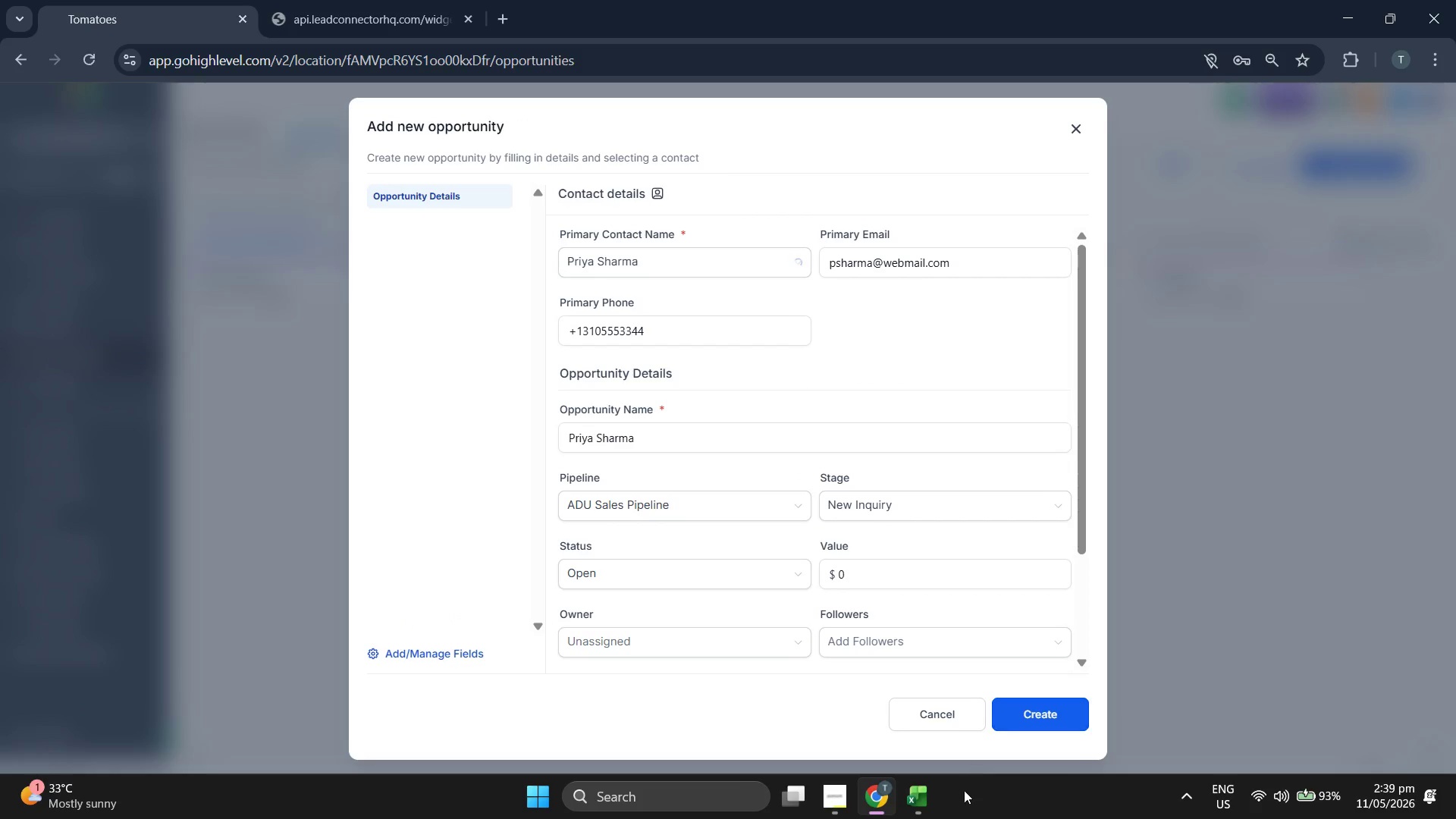 
left_click([917, 810])
 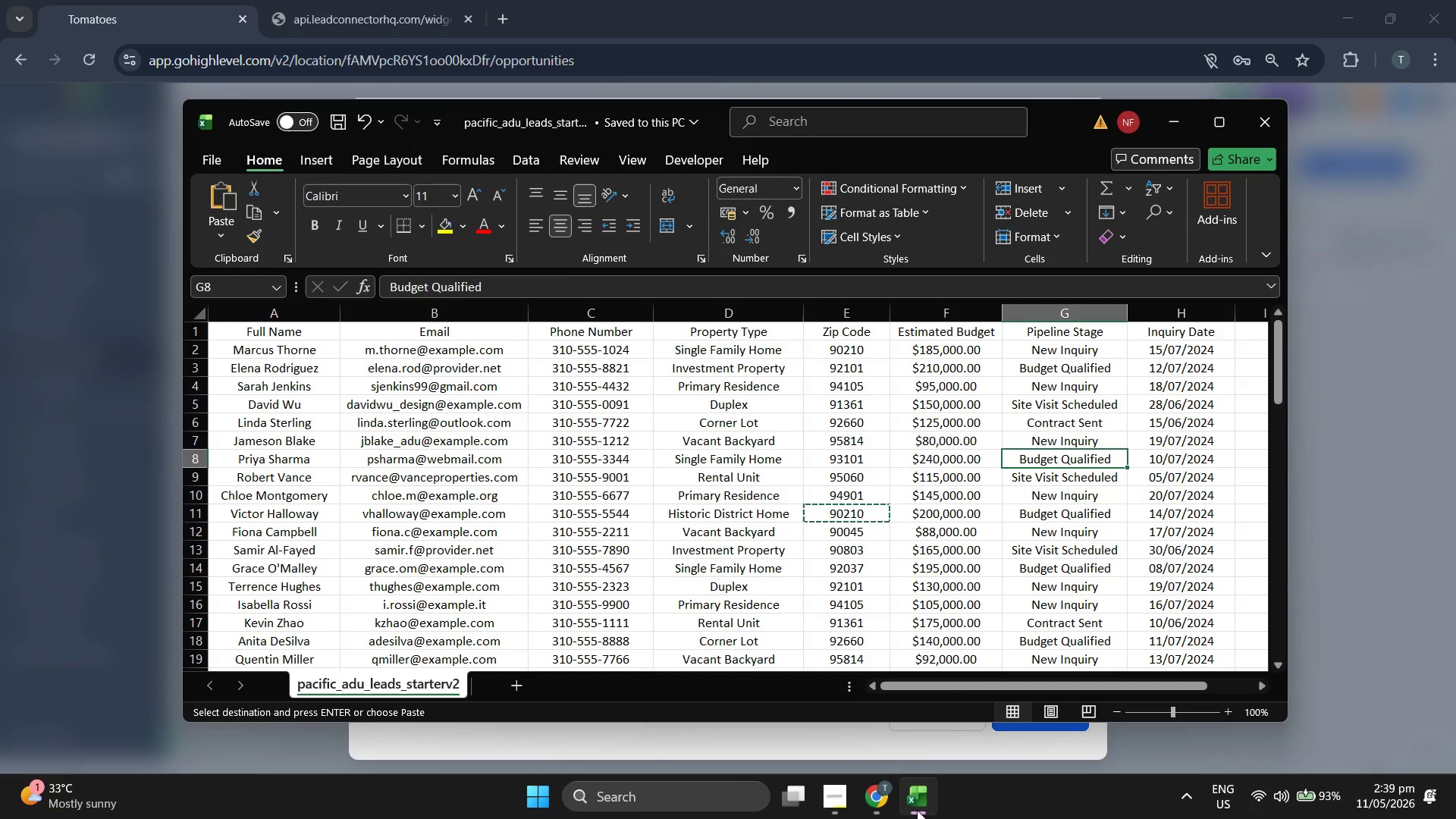 
left_click([917, 810])
 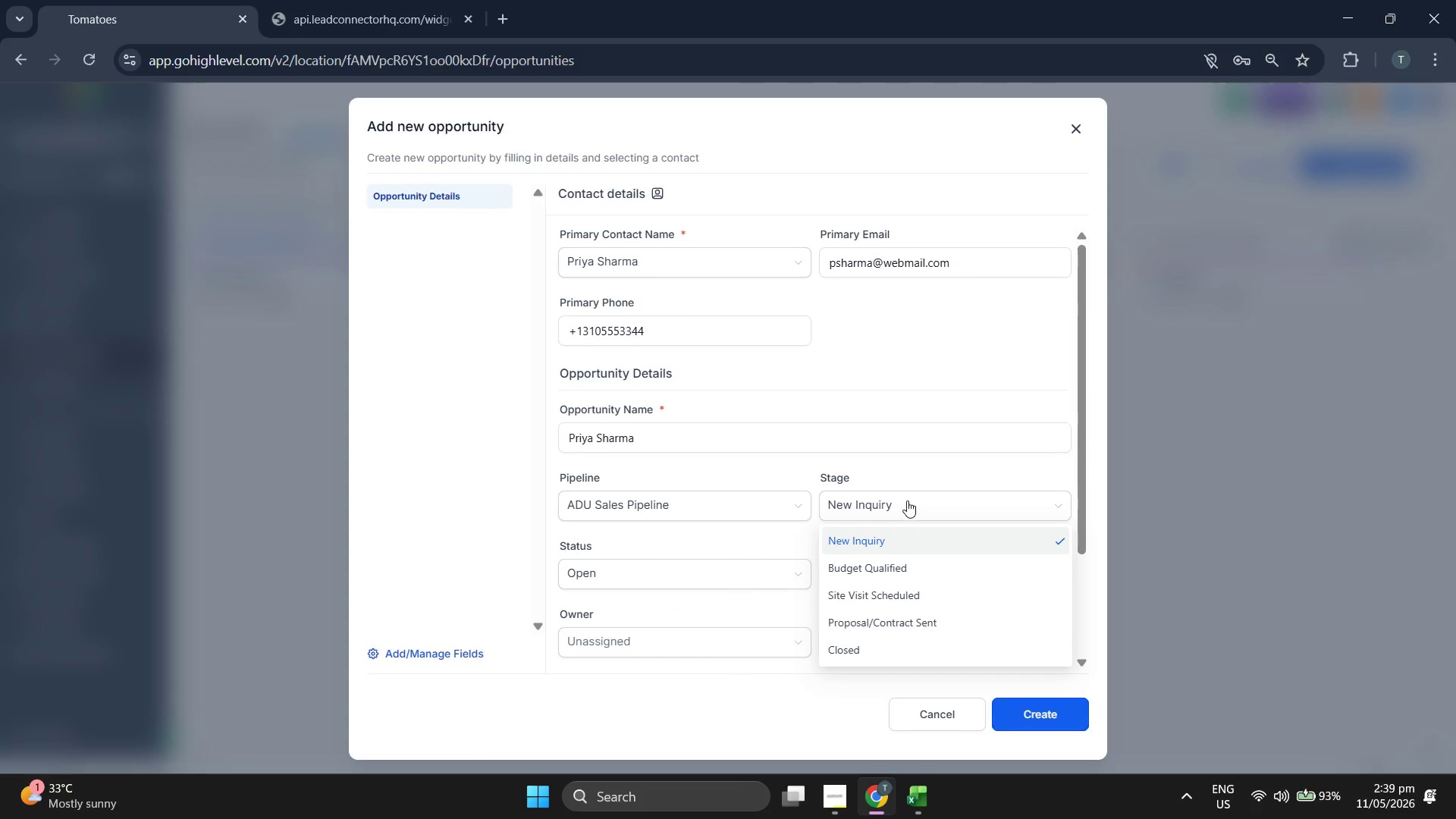 
left_click([907, 566])
 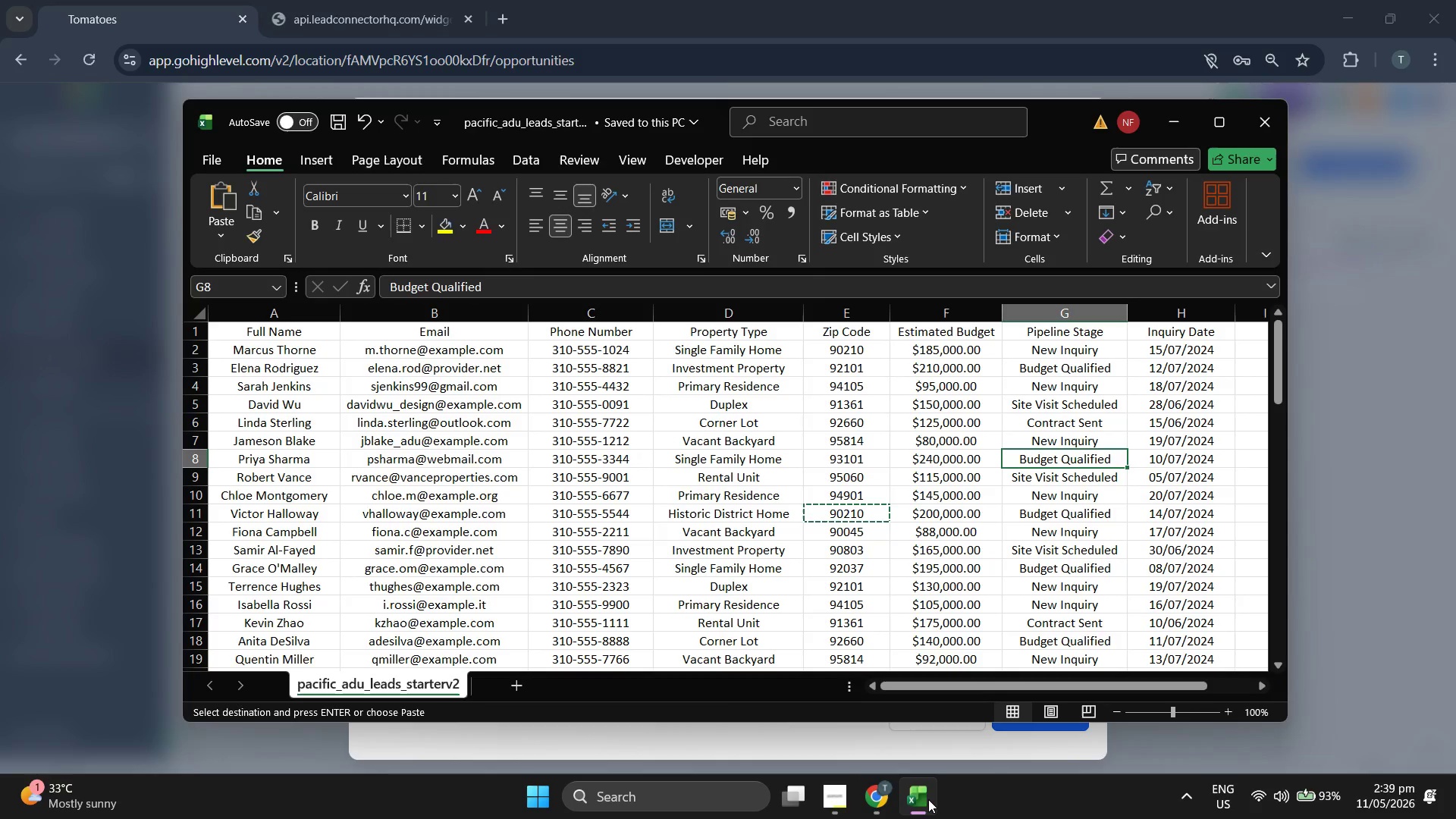 
left_click([928, 799])
 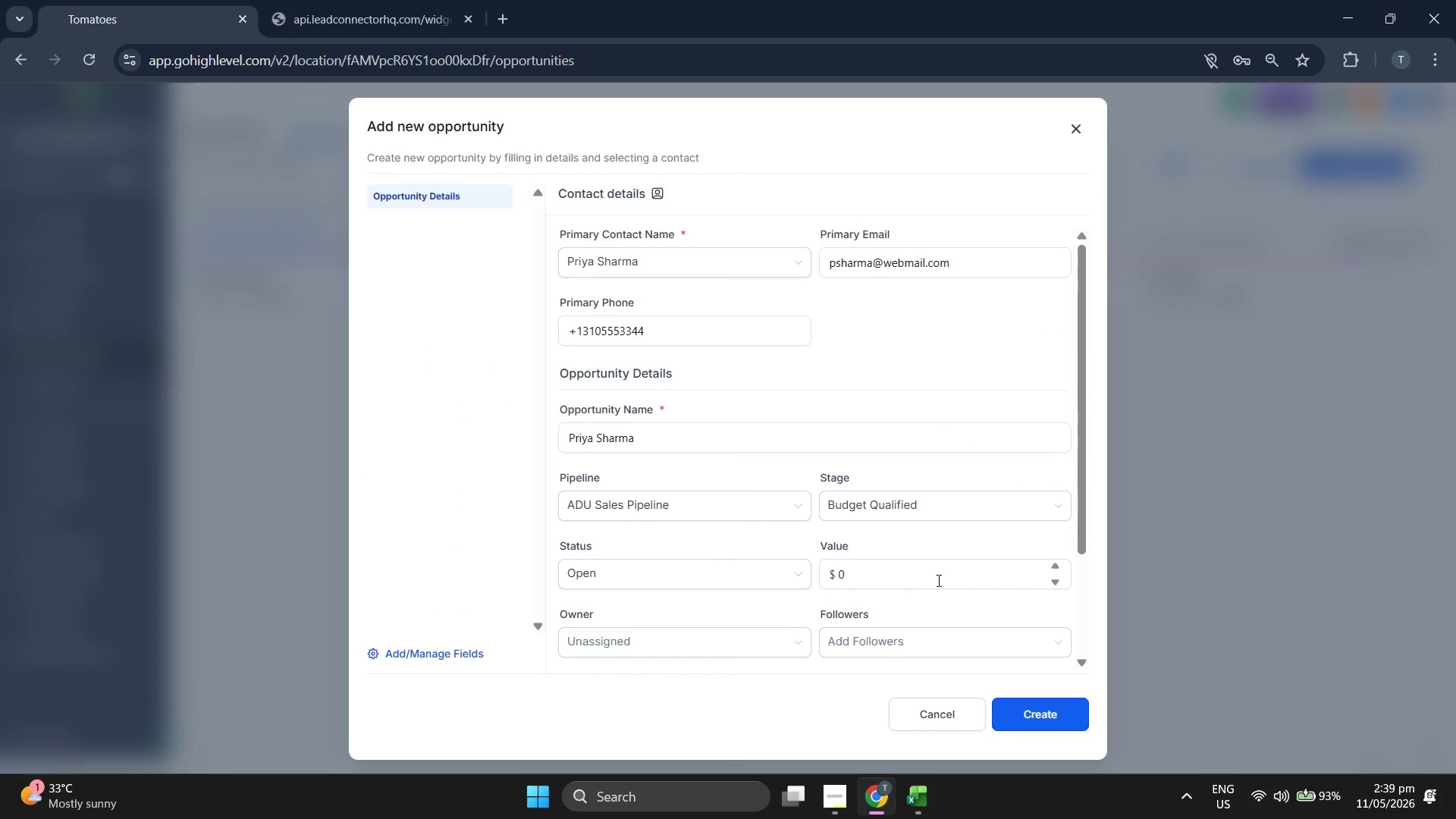 
left_click([943, 560])
 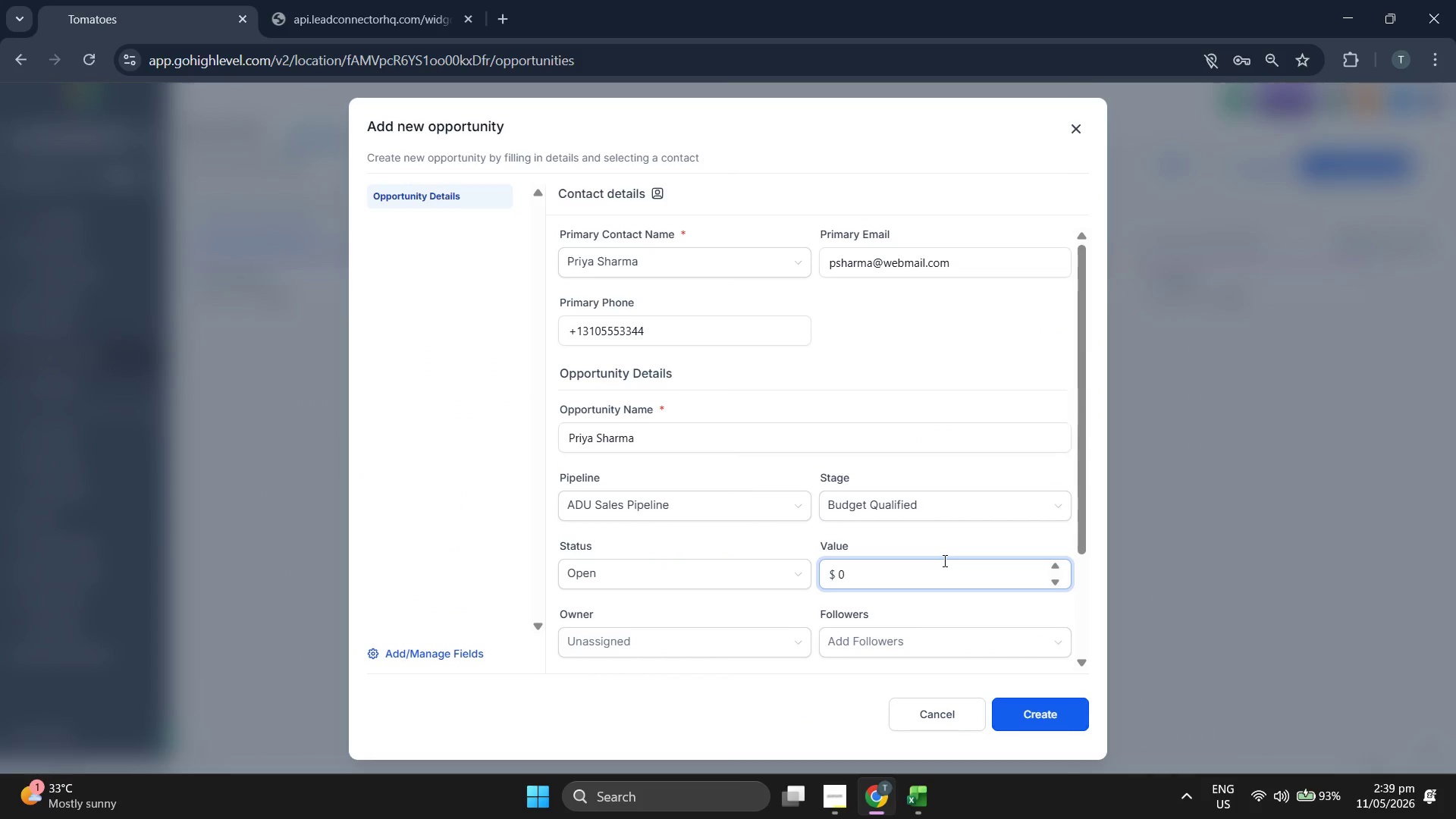 
key(Backspace)
type(240000)
 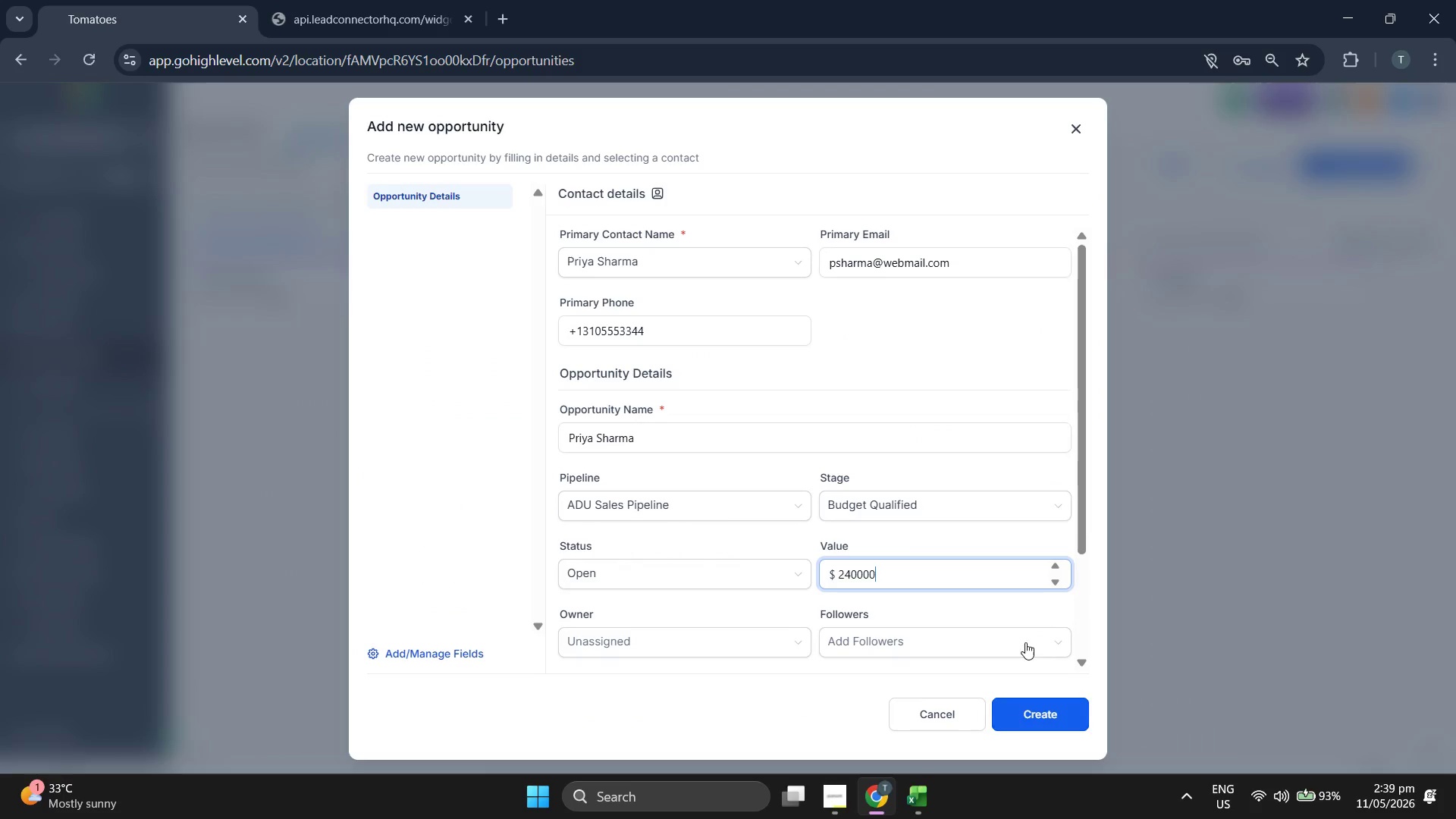 
left_click([1044, 706])
 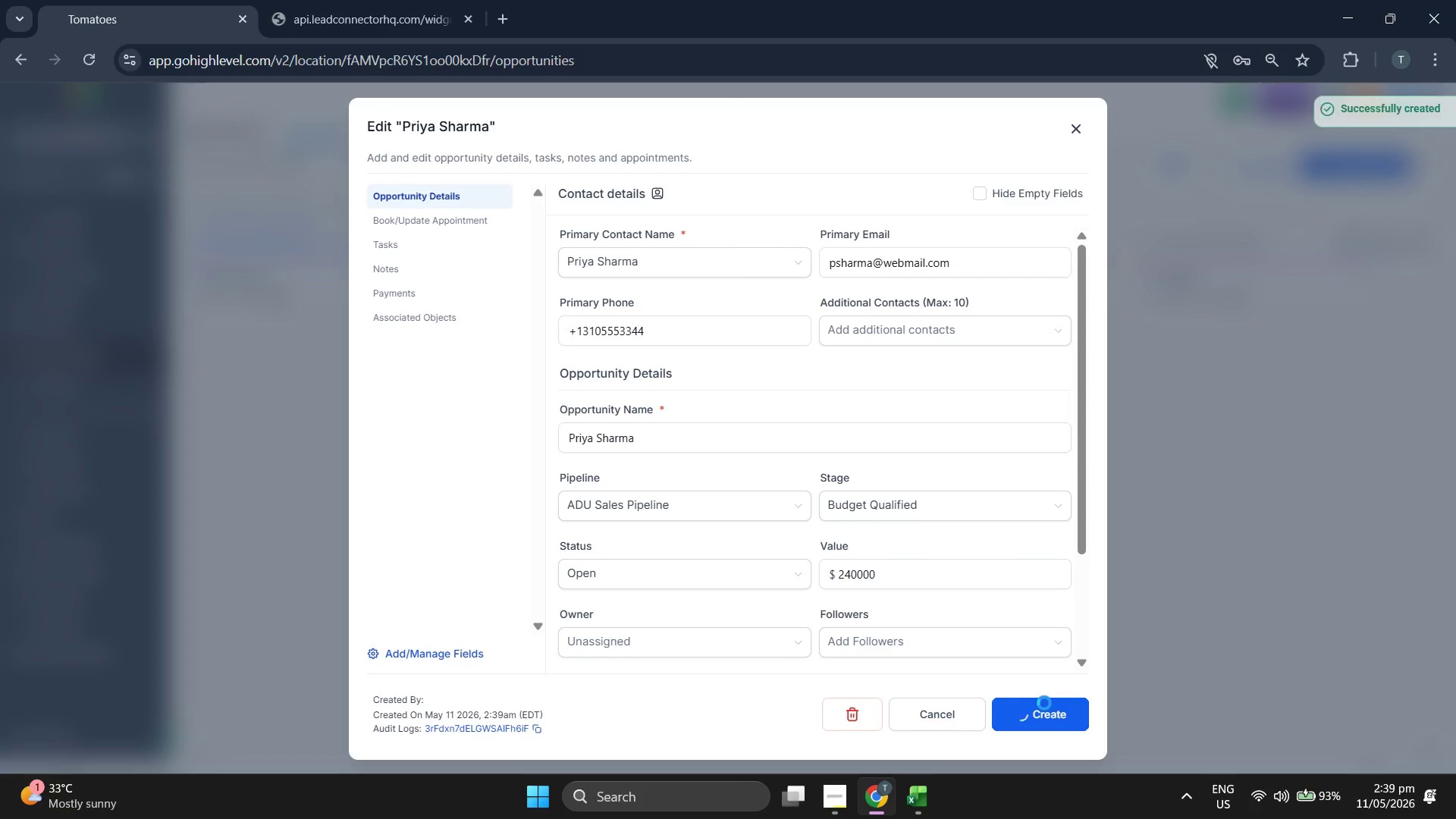 
left_click([1044, 703])
 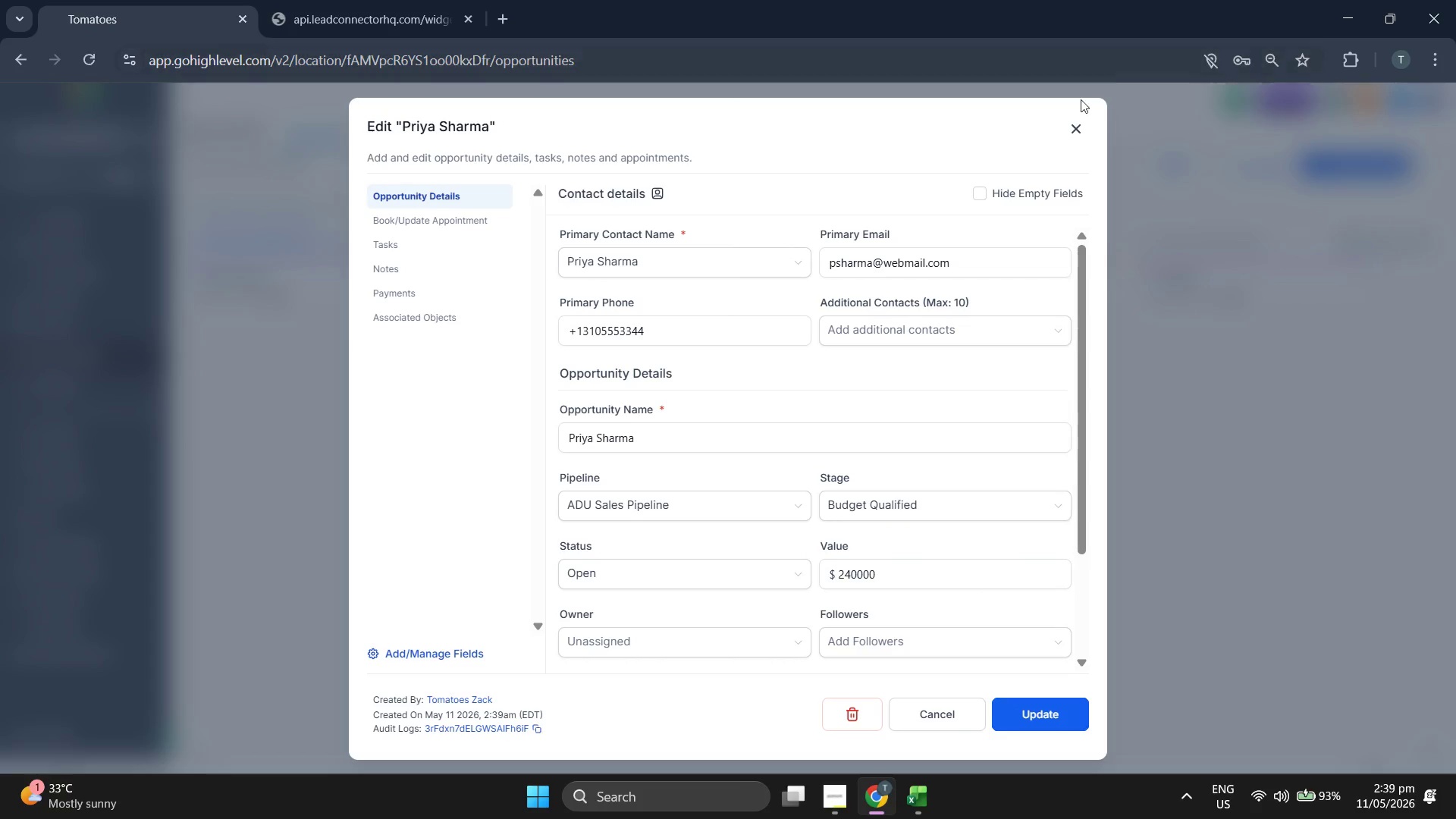 
wait(6.52)
 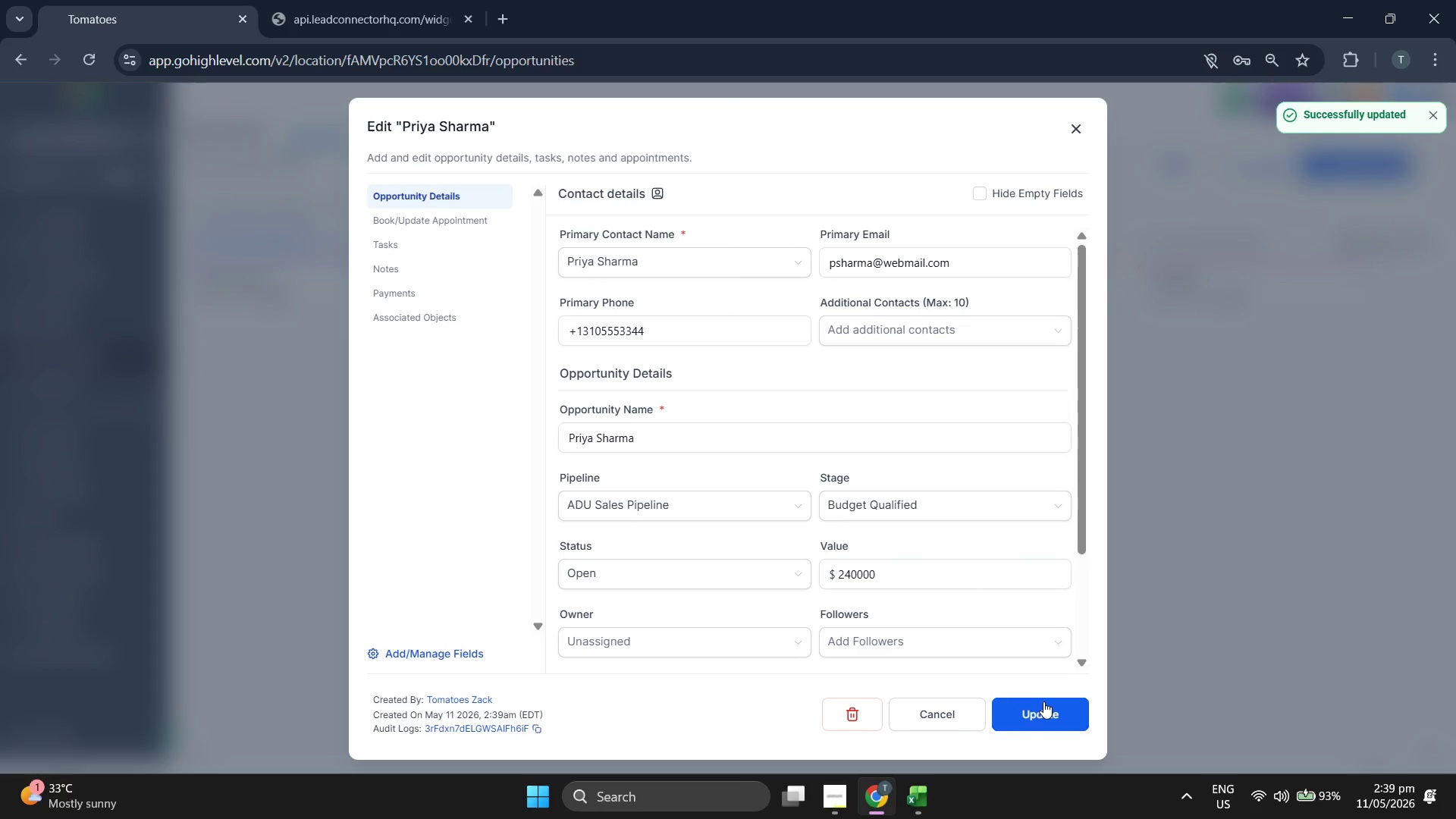 
left_click([99, 251])
 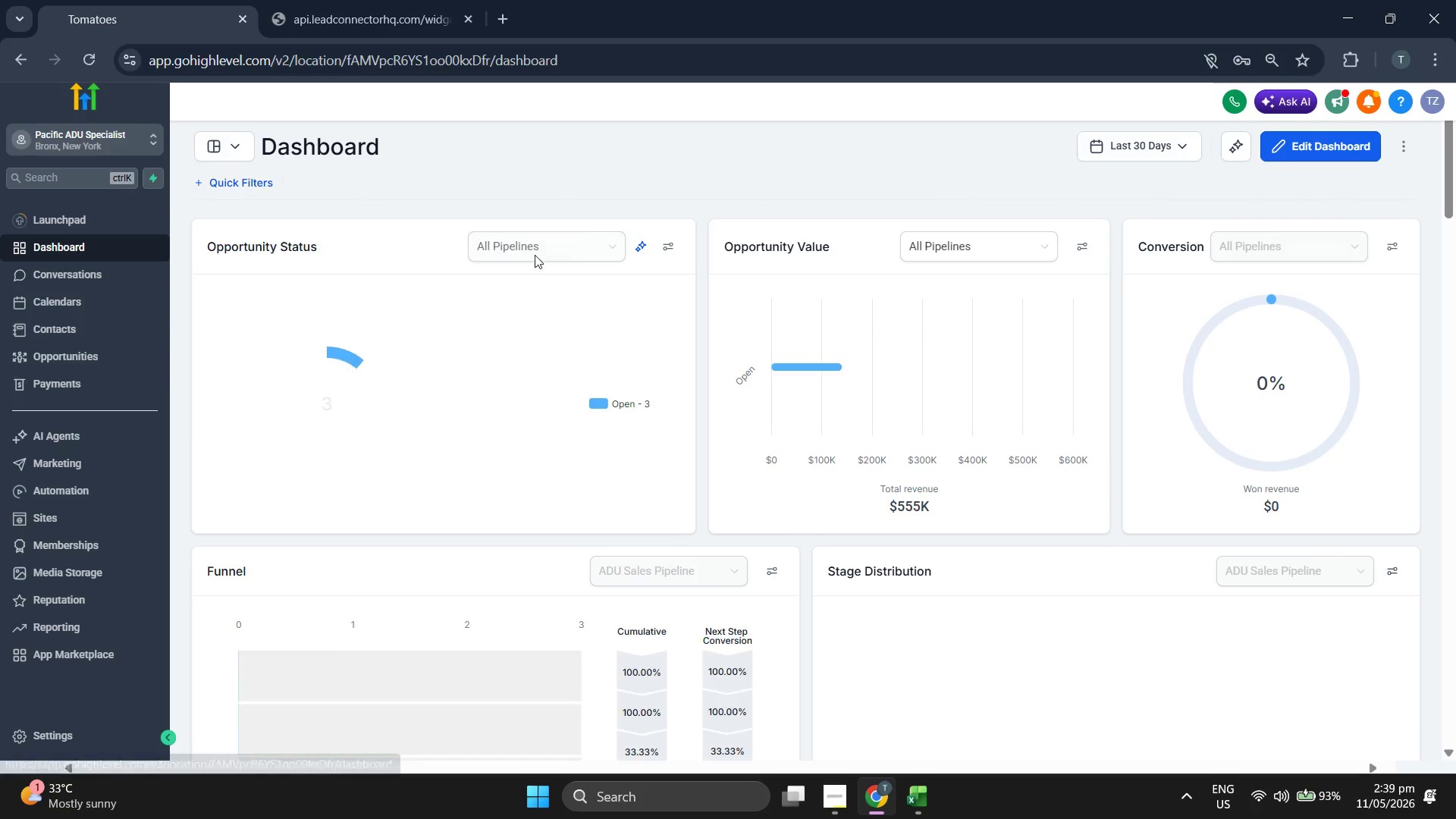 
scroll: coordinate [604, 282], scroll_direction: down, amount: 3.0
 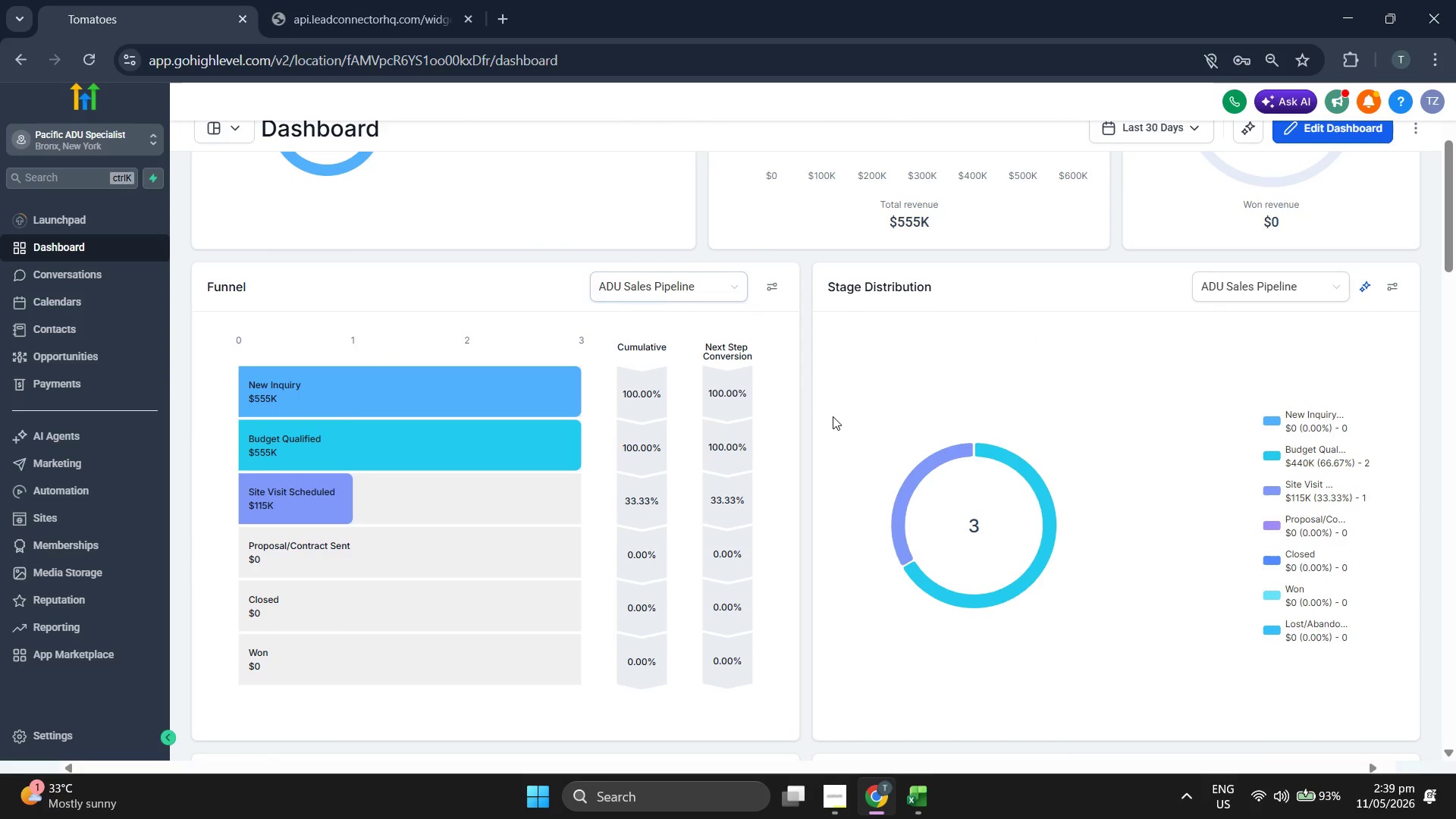 
scroll: coordinate [833, 430], scroll_direction: up, amount: 1.0
 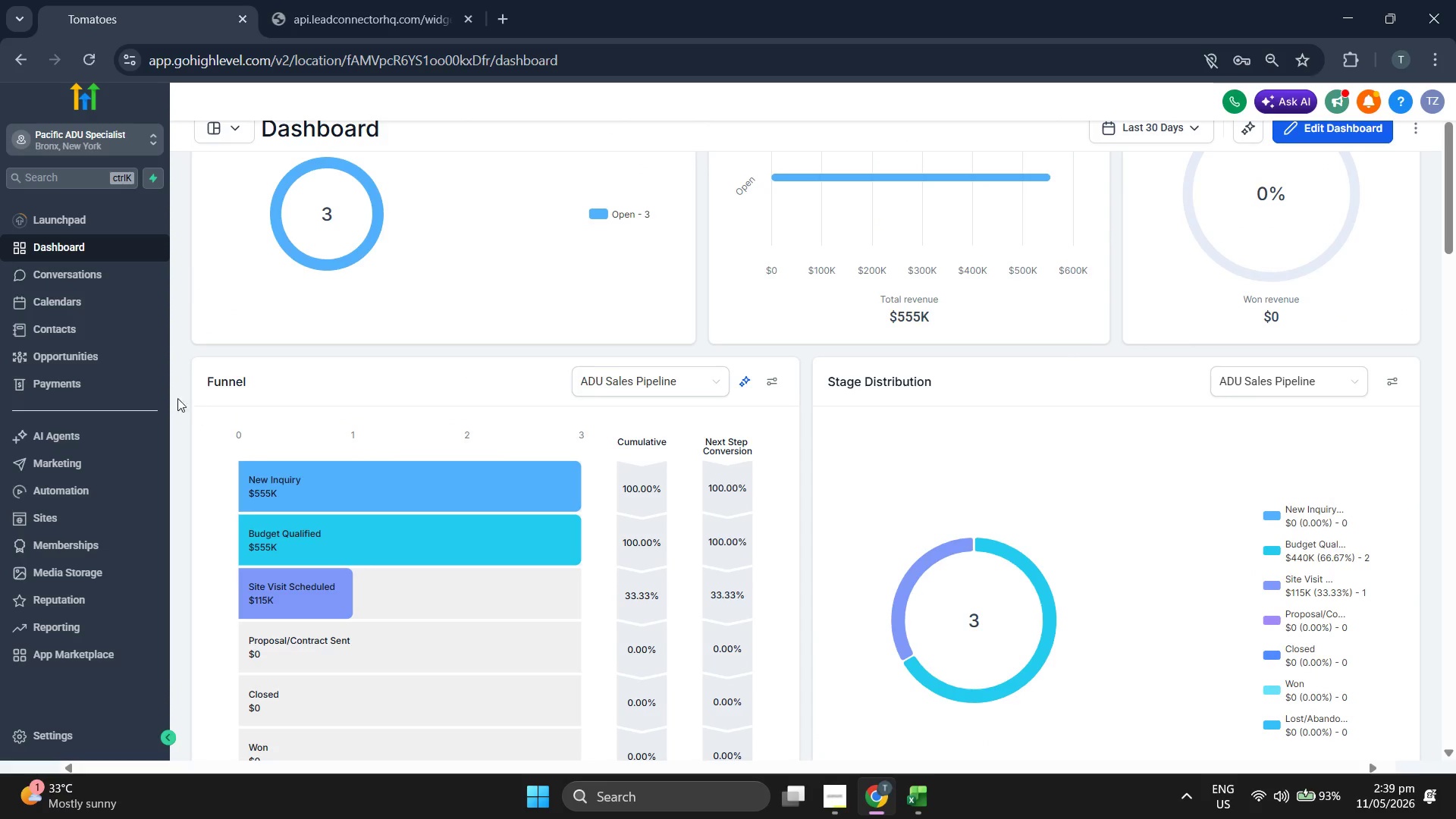 
left_click([134, 359])
 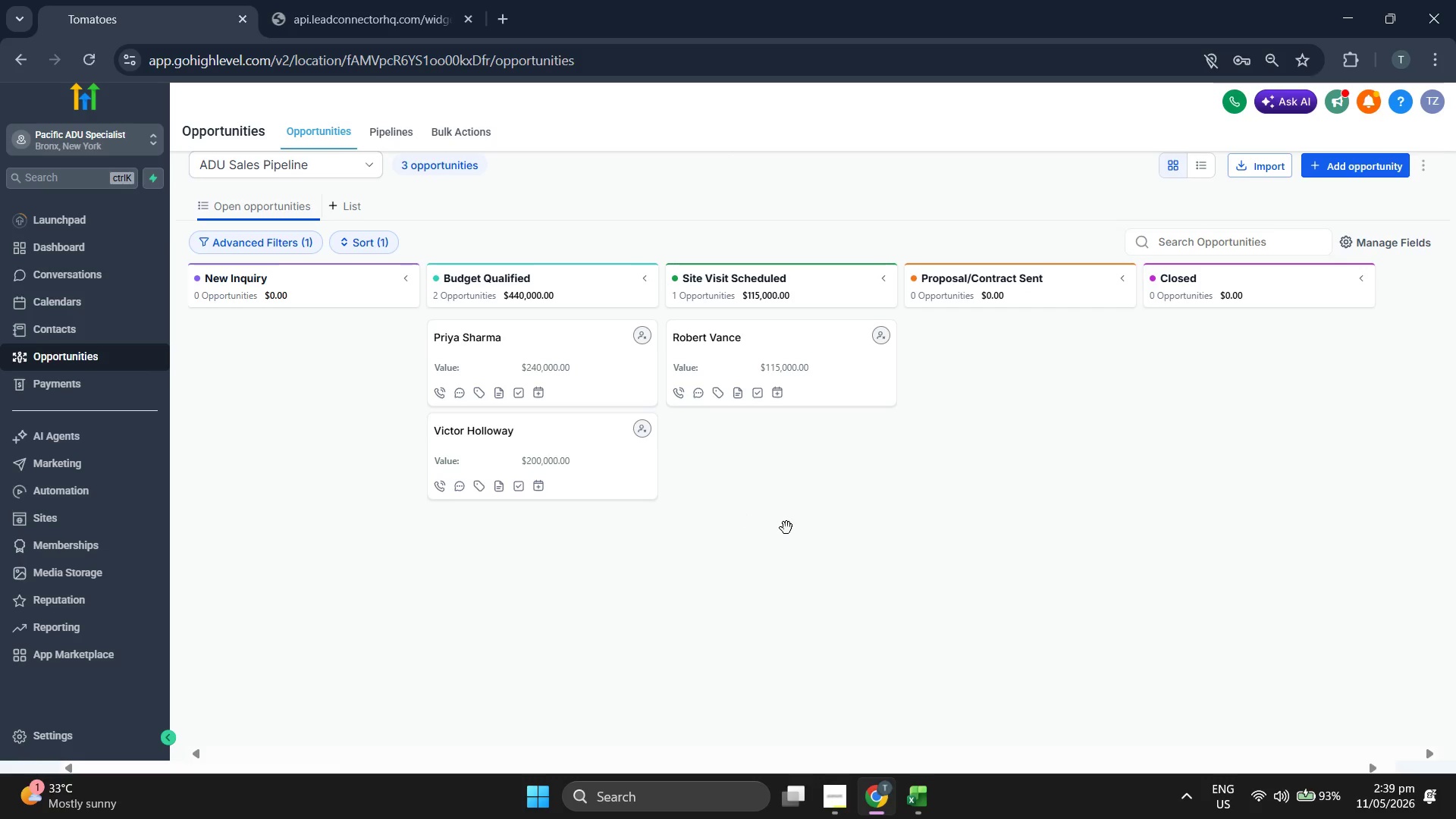 
wait(8.5)
 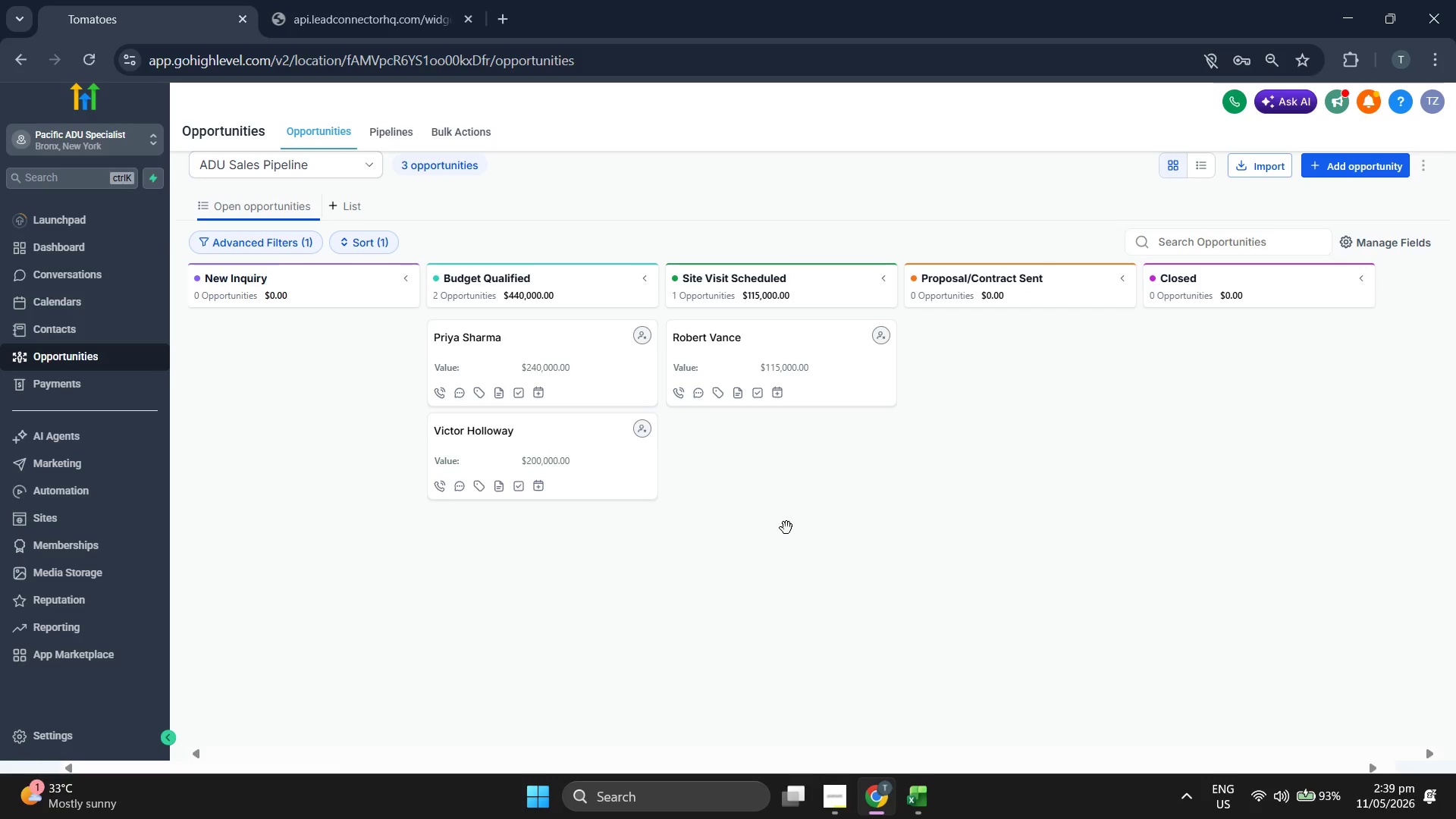 
scroll: coordinate [757, 496], scroll_direction: down, amount: 2.0
 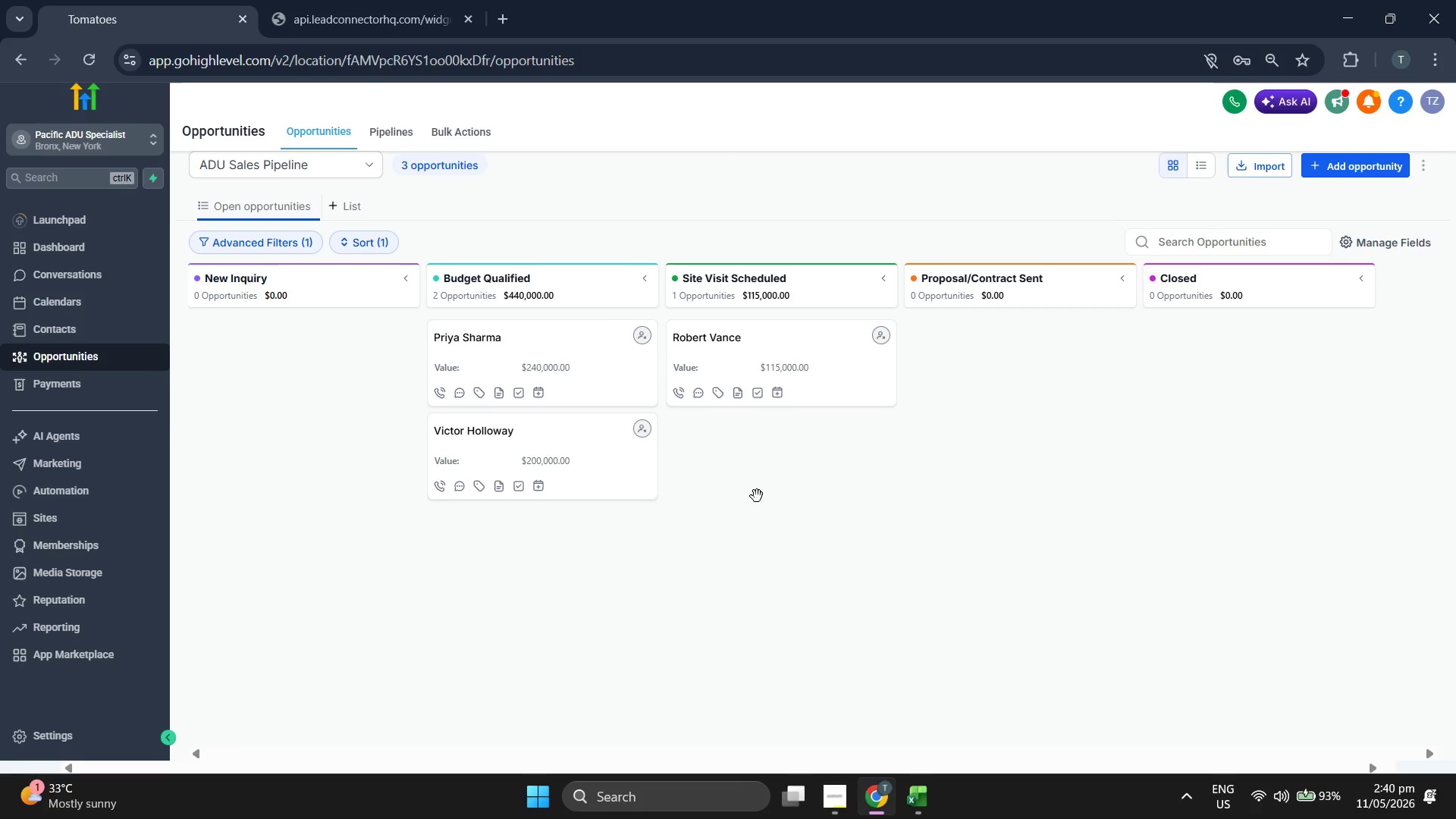 
scroll: coordinate [757, 496], scroll_direction: up, amount: 2.0
 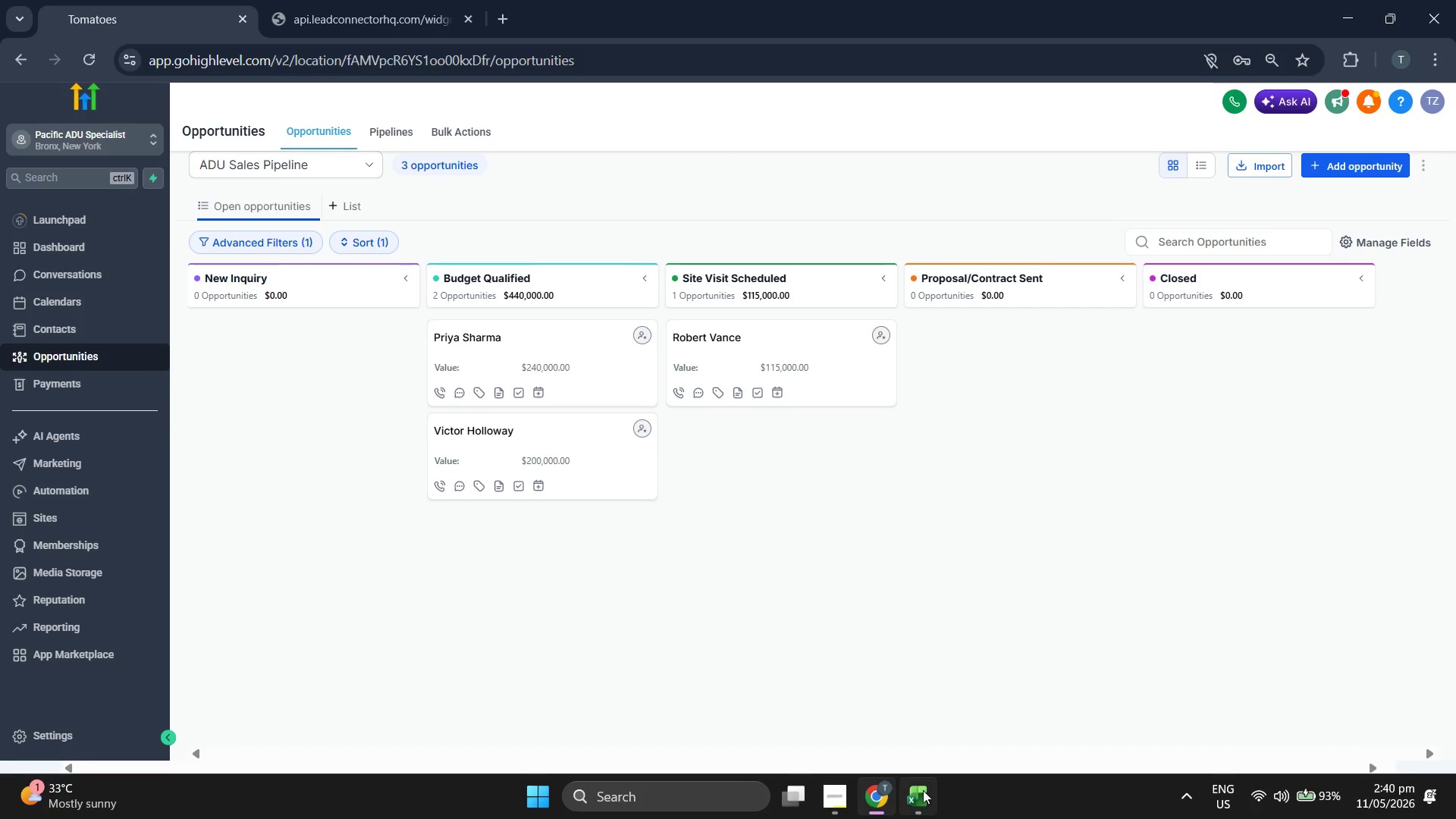 
left_click([922, 793])
 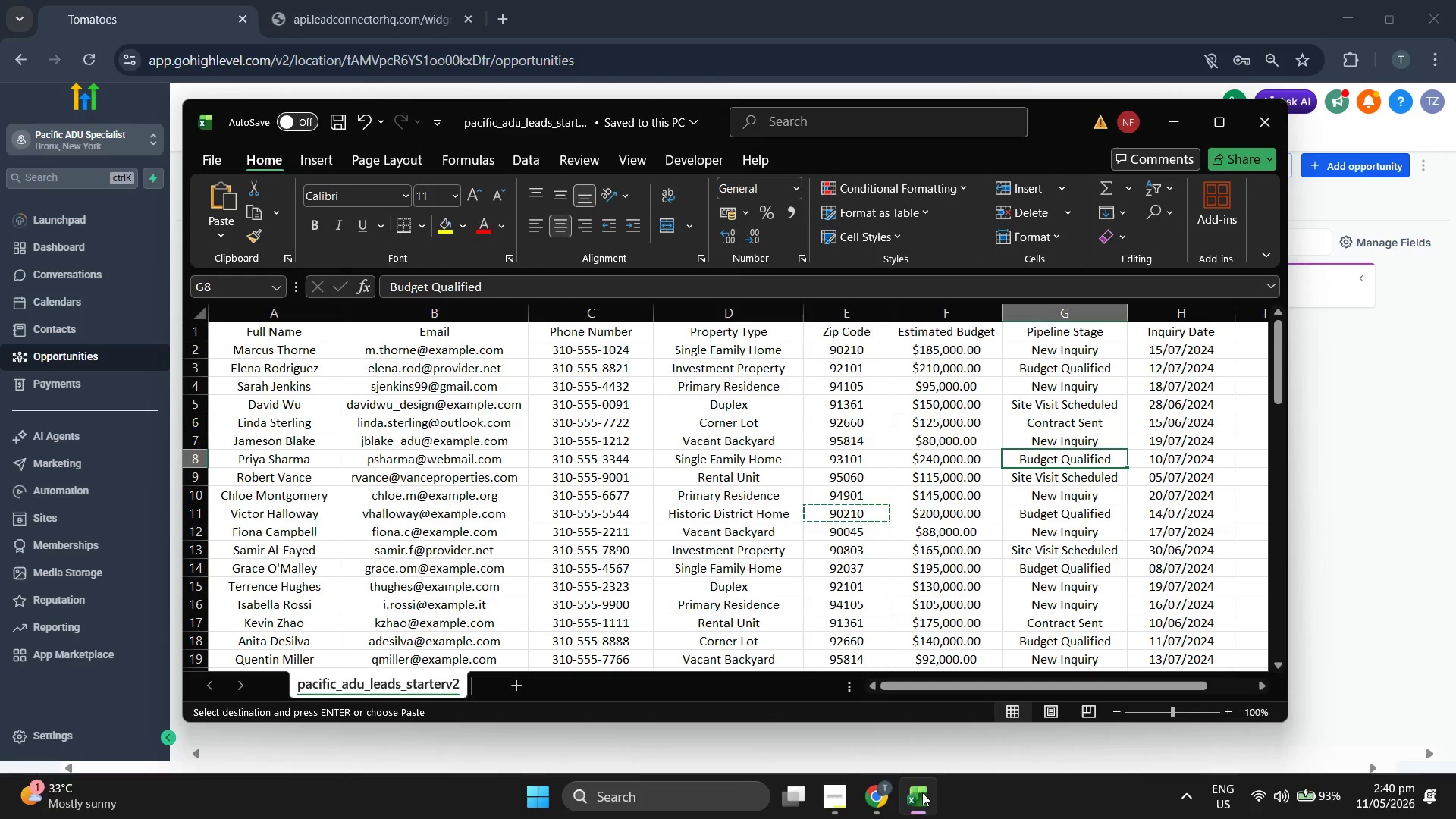 
left_click([922, 792])
 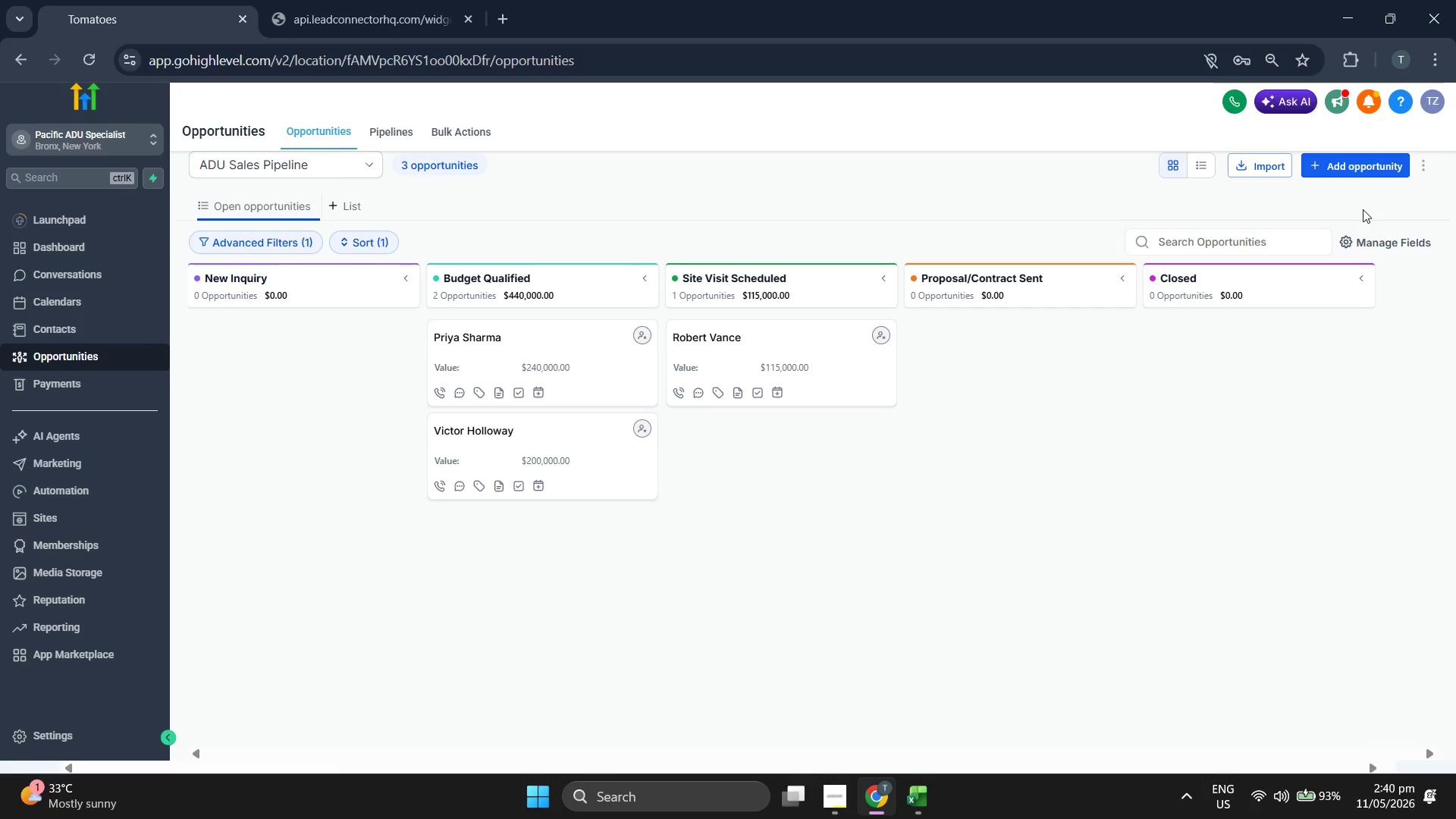 
left_click([1357, 158])
 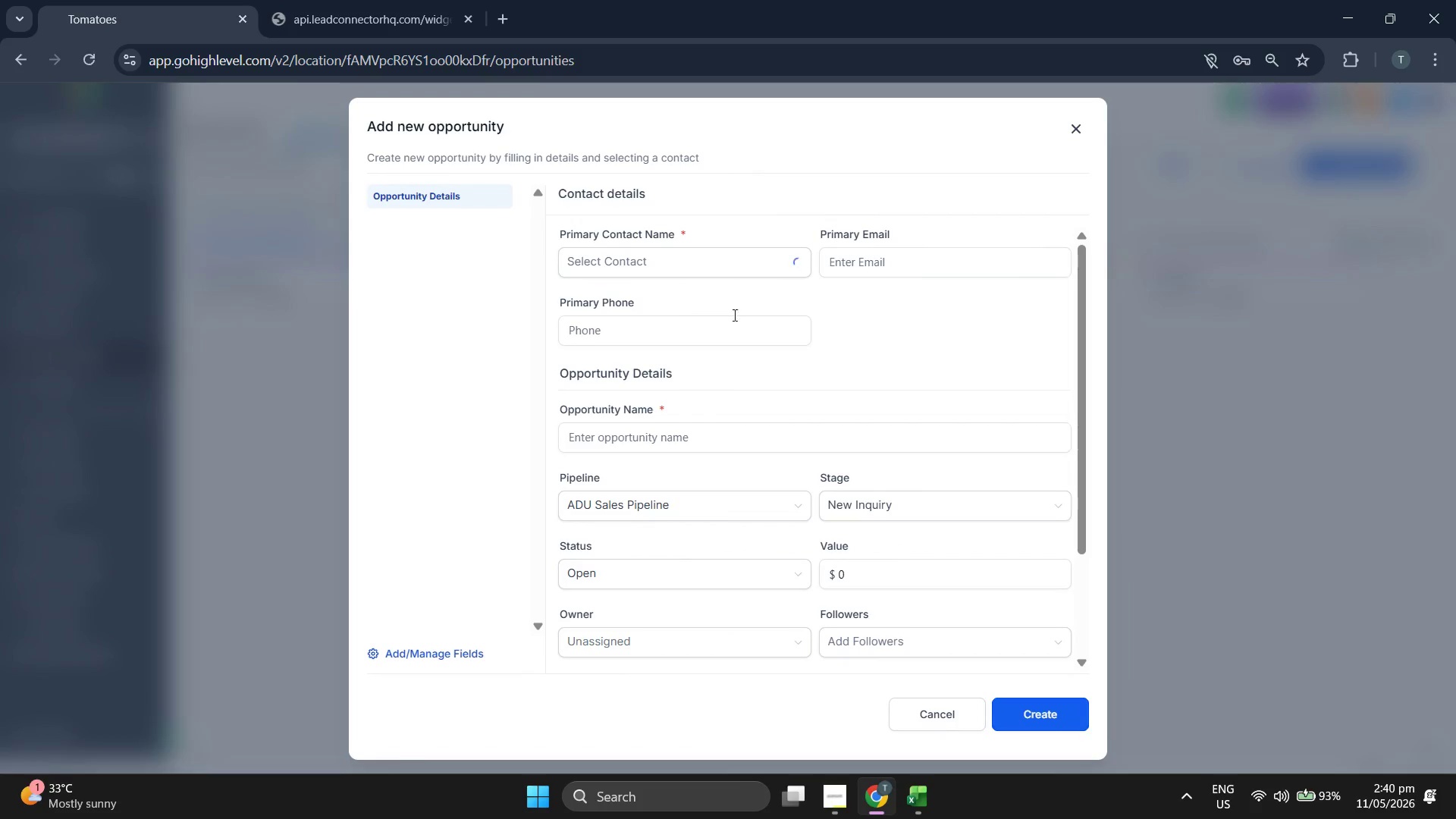 
left_click([646, 271])
 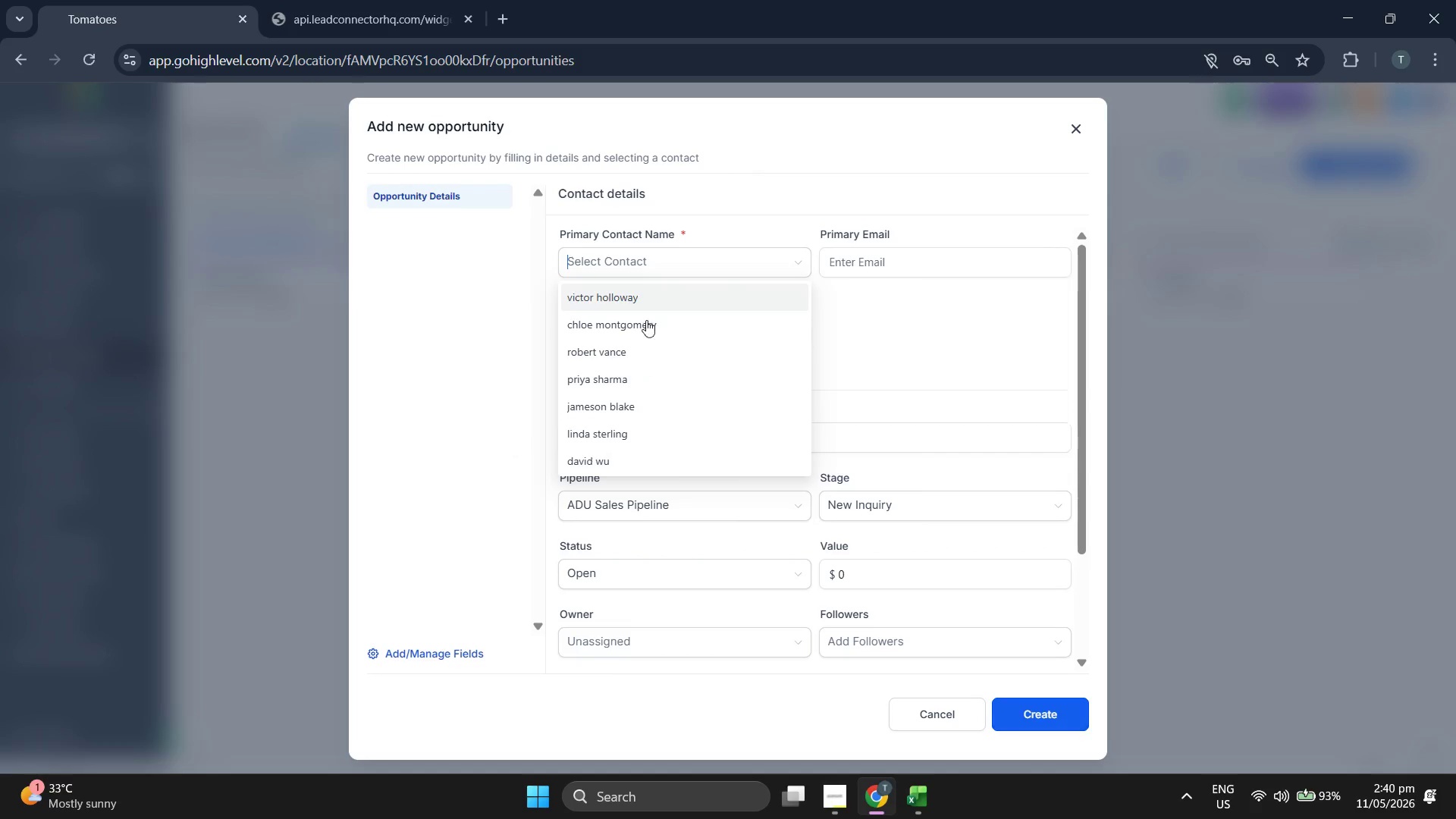 
left_click([645, 325])
 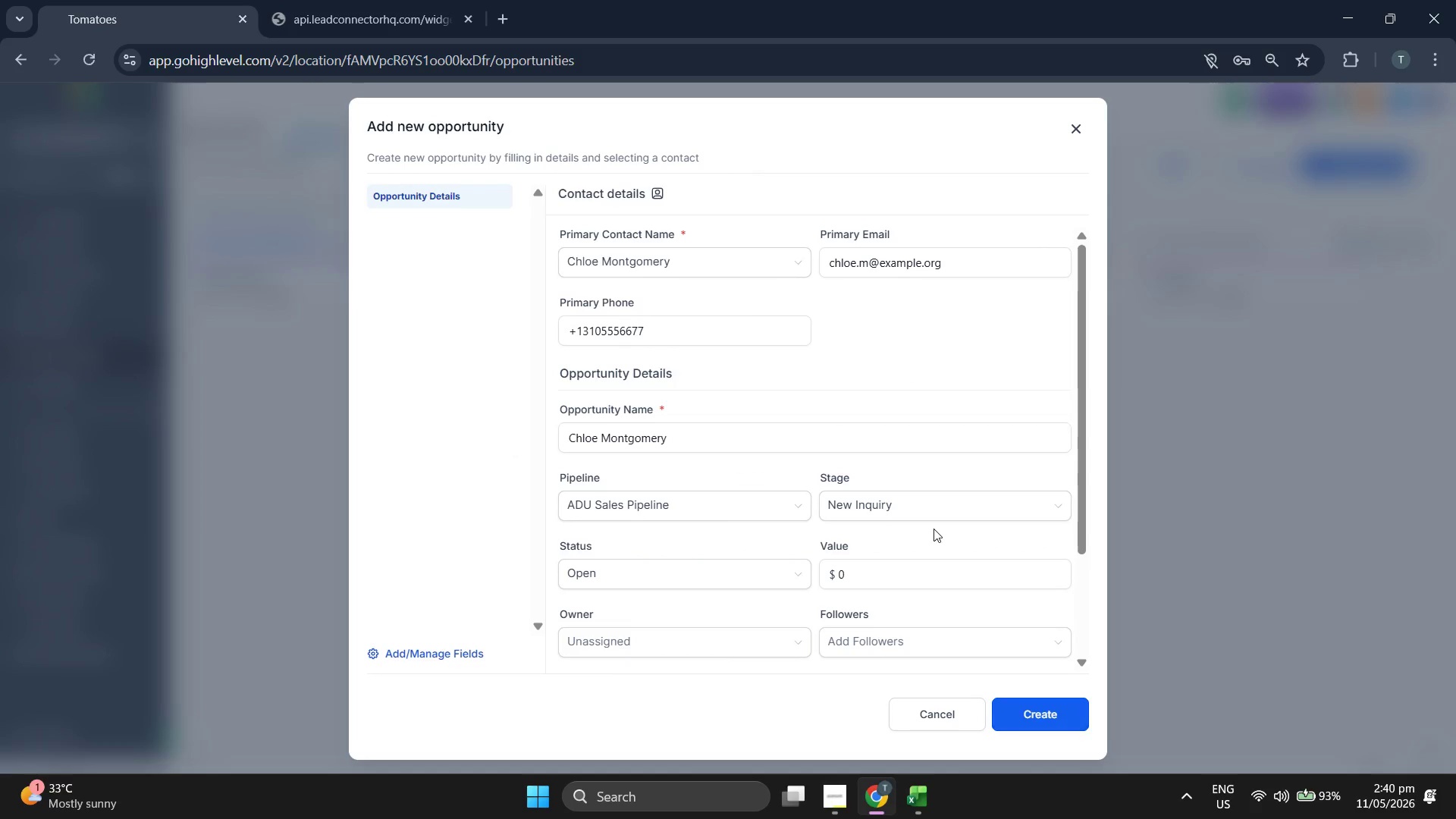 
left_click([1057, 728])
 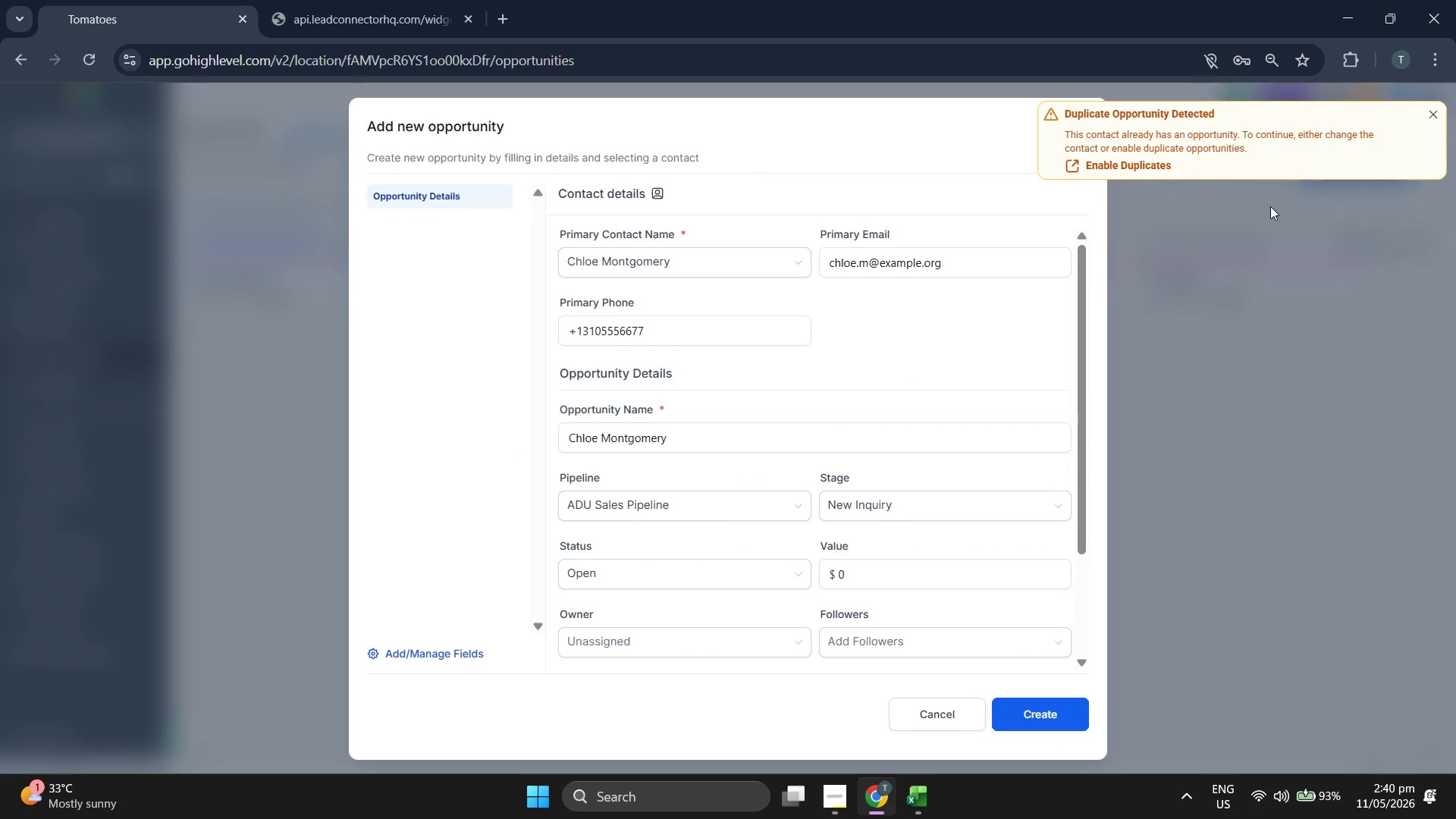 
left_click([1432, 108])
 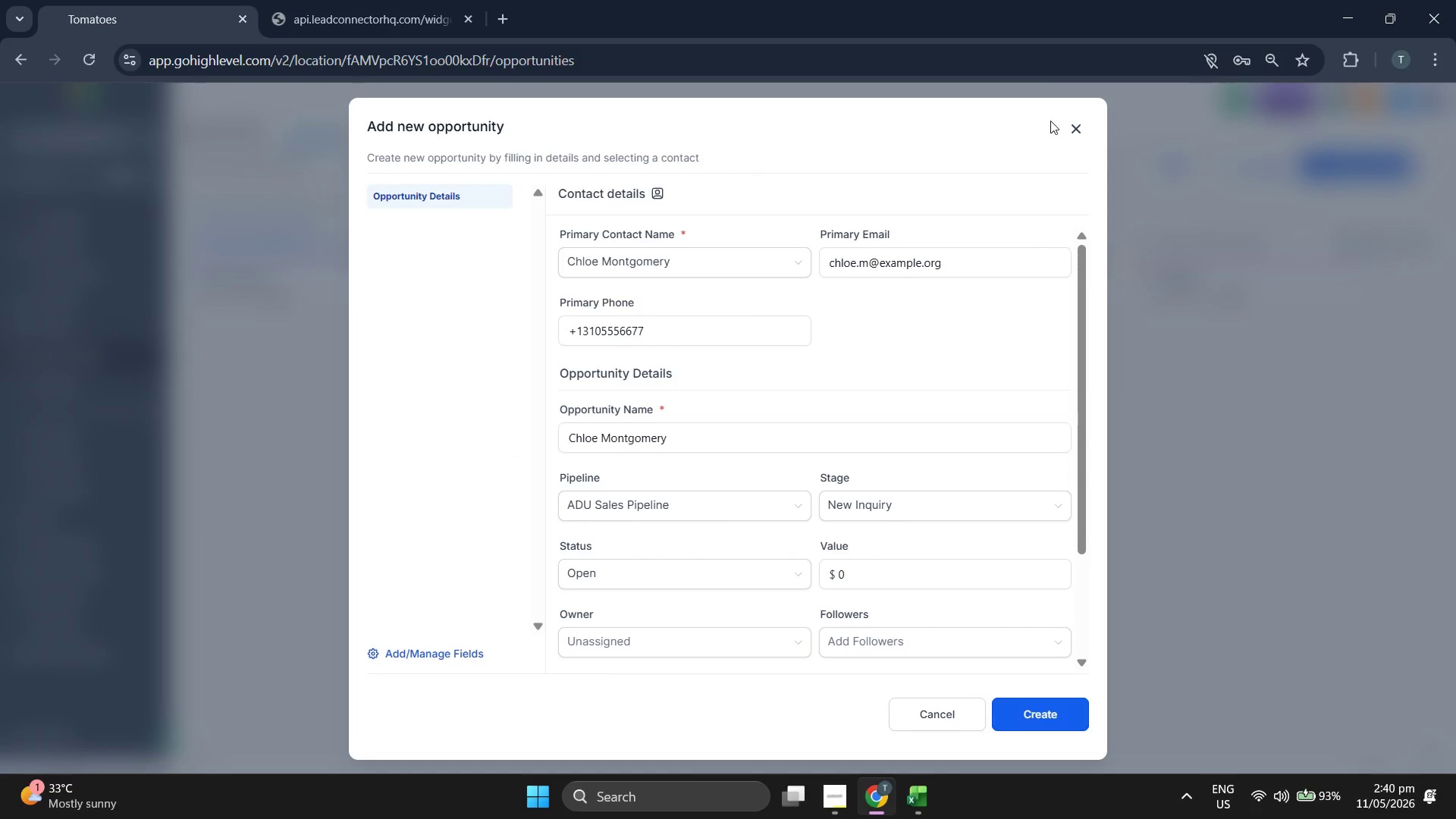 
left_click([1065, 125])
 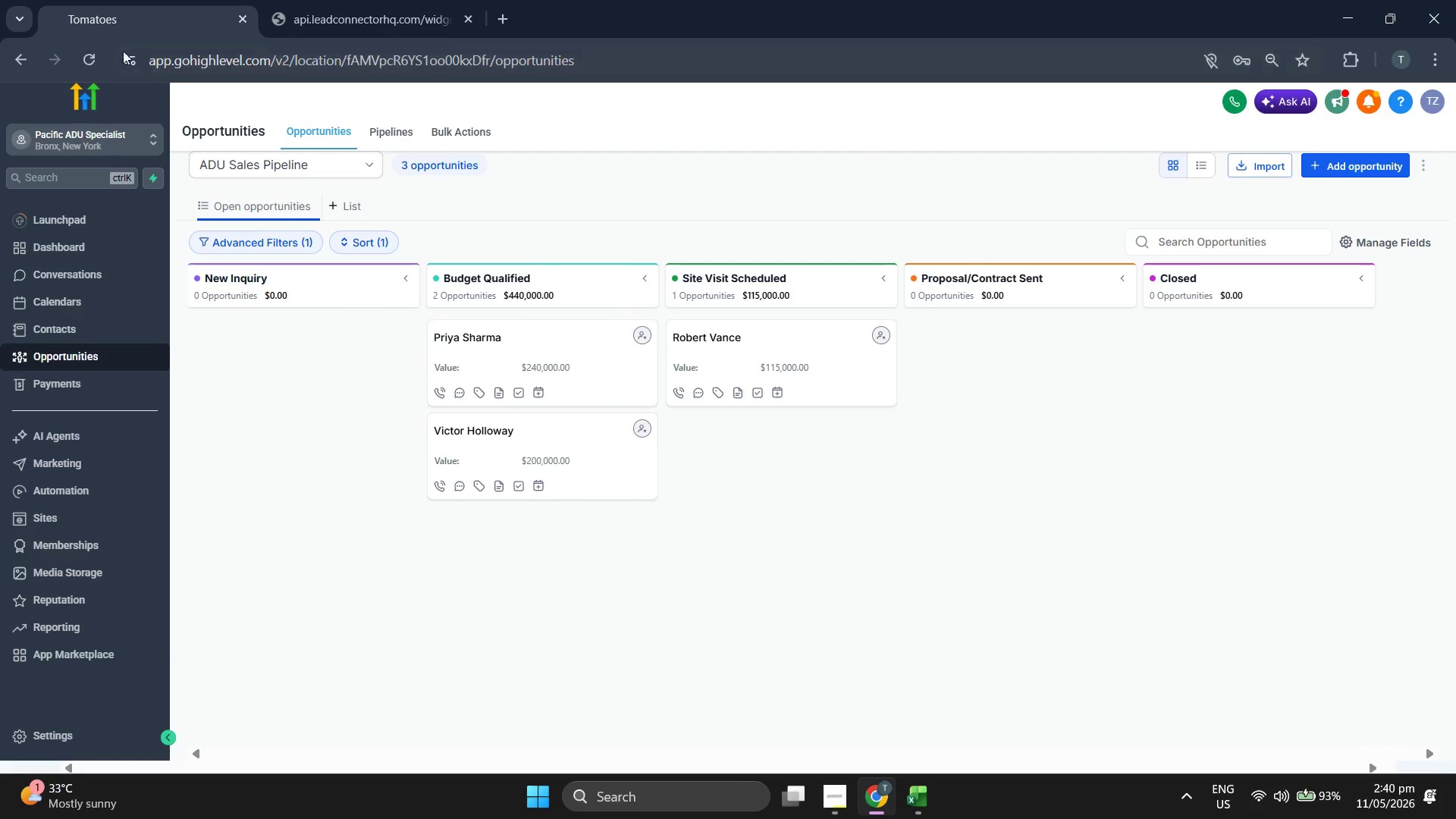 
left_click([98, 61])
 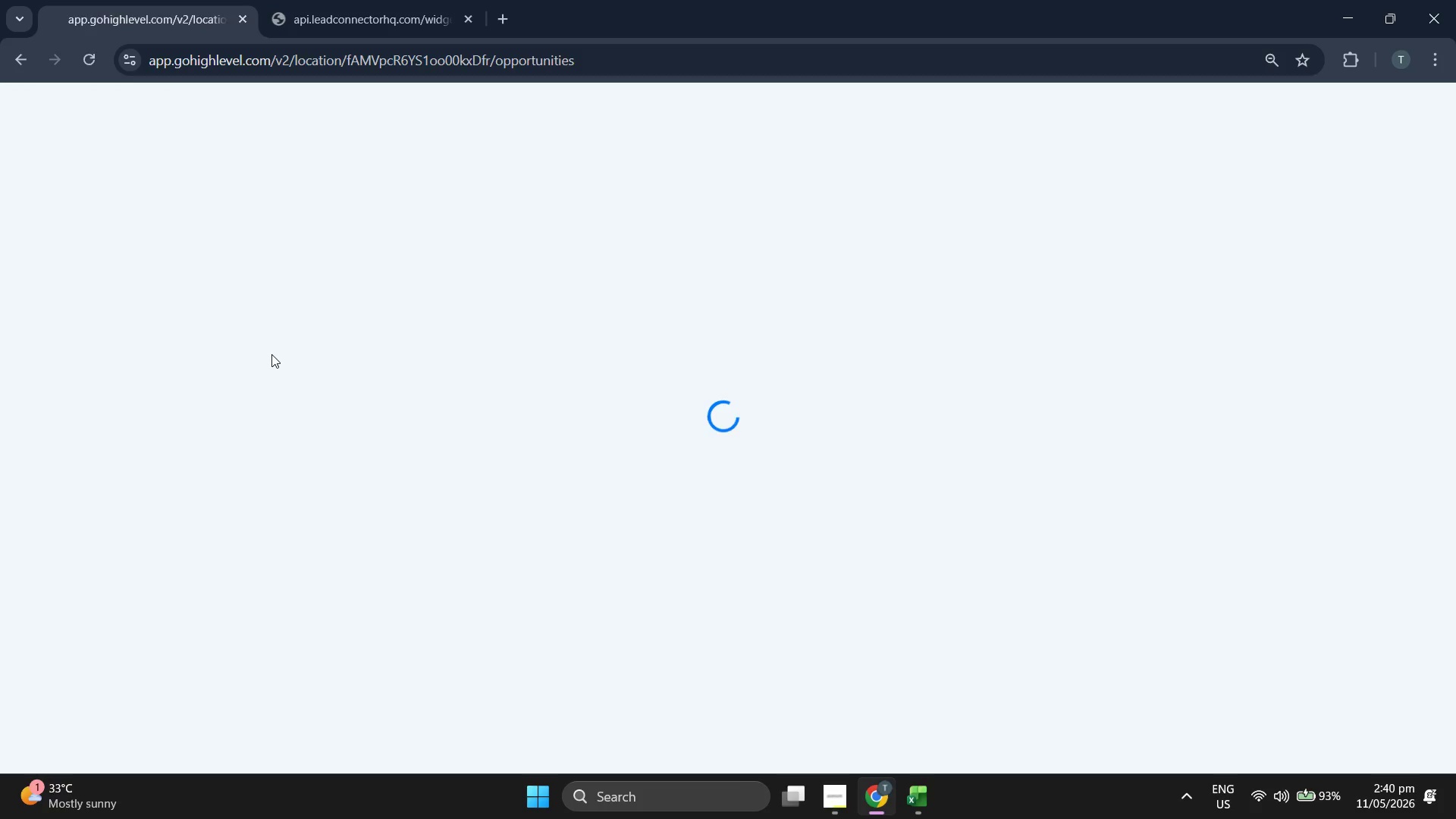 
wait(7.84)
 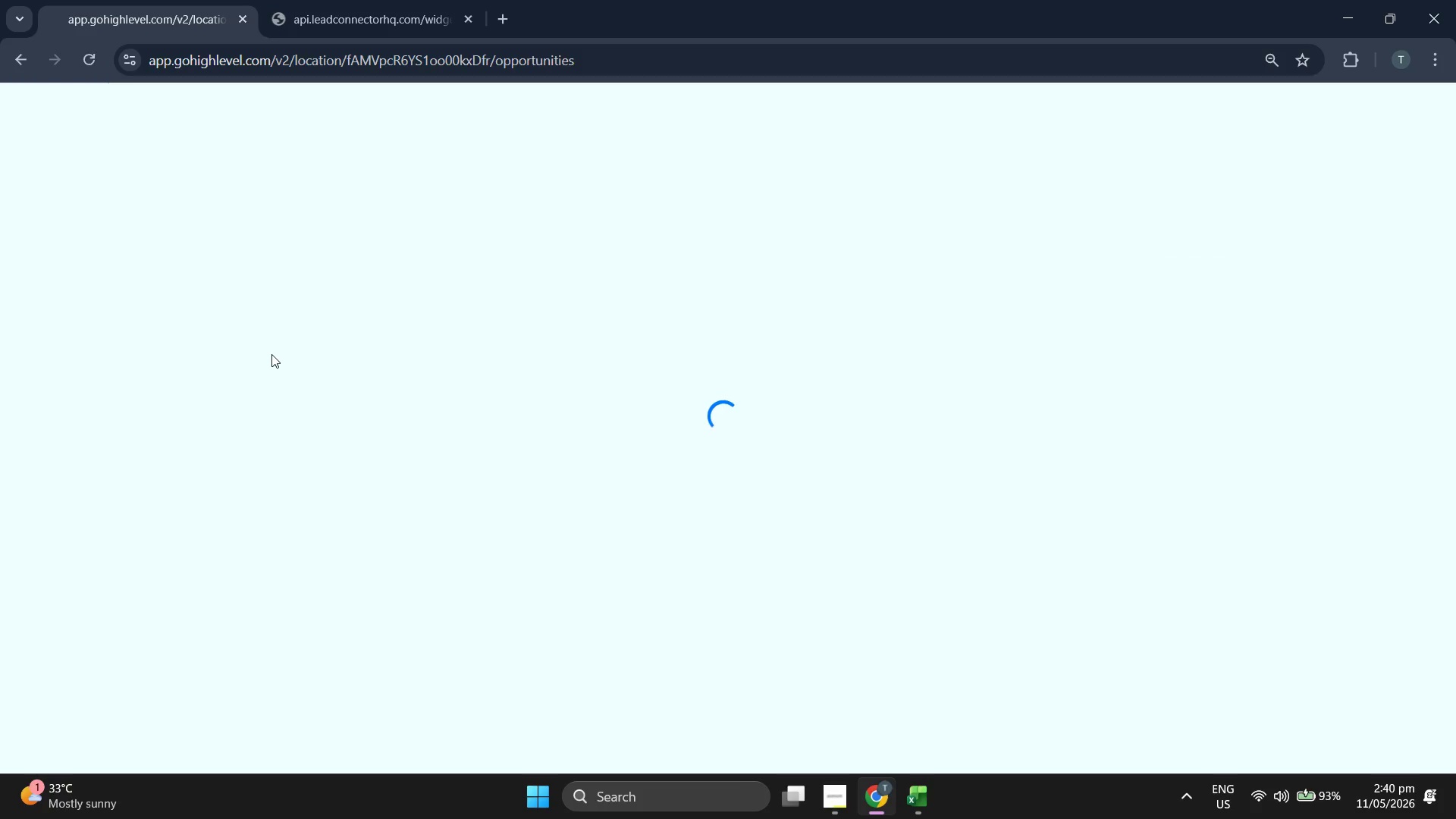 
mouse_move([296, 328])
 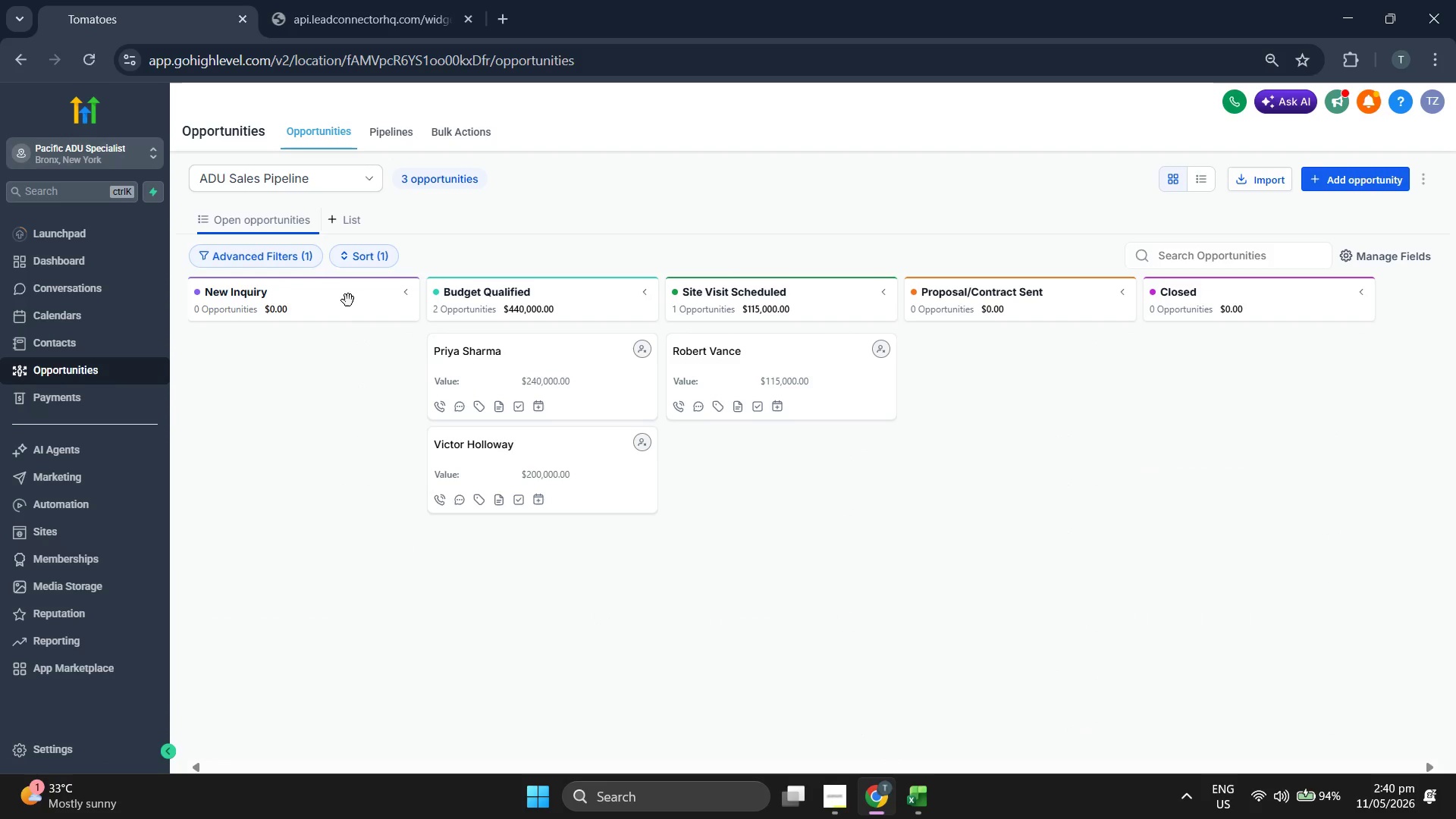 
scroll: coordinate [308, 390], scroll_direction: down, amount: 5.0
 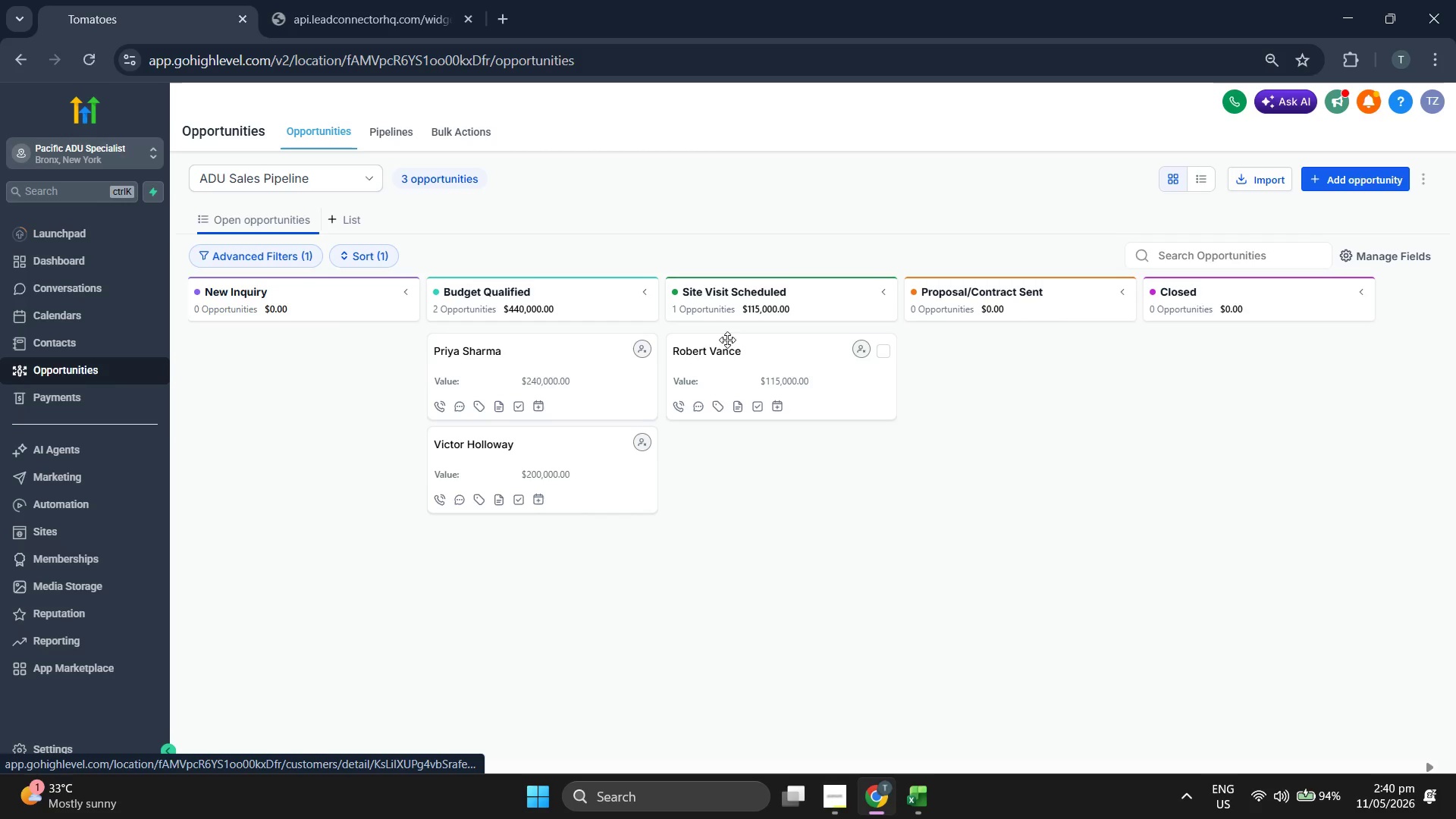 
left_click([1345, 172])
 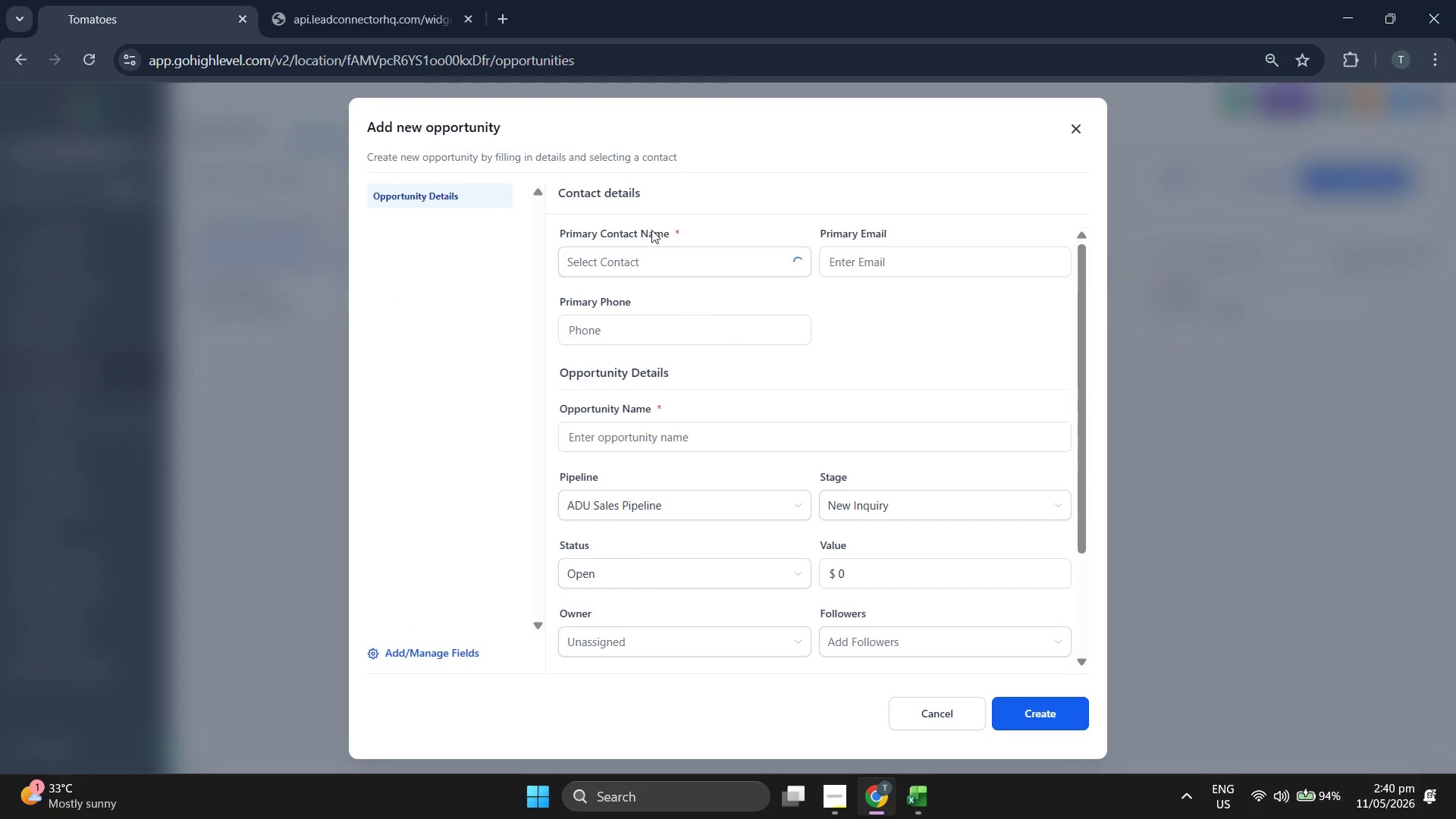 
left_click([661, 266])
 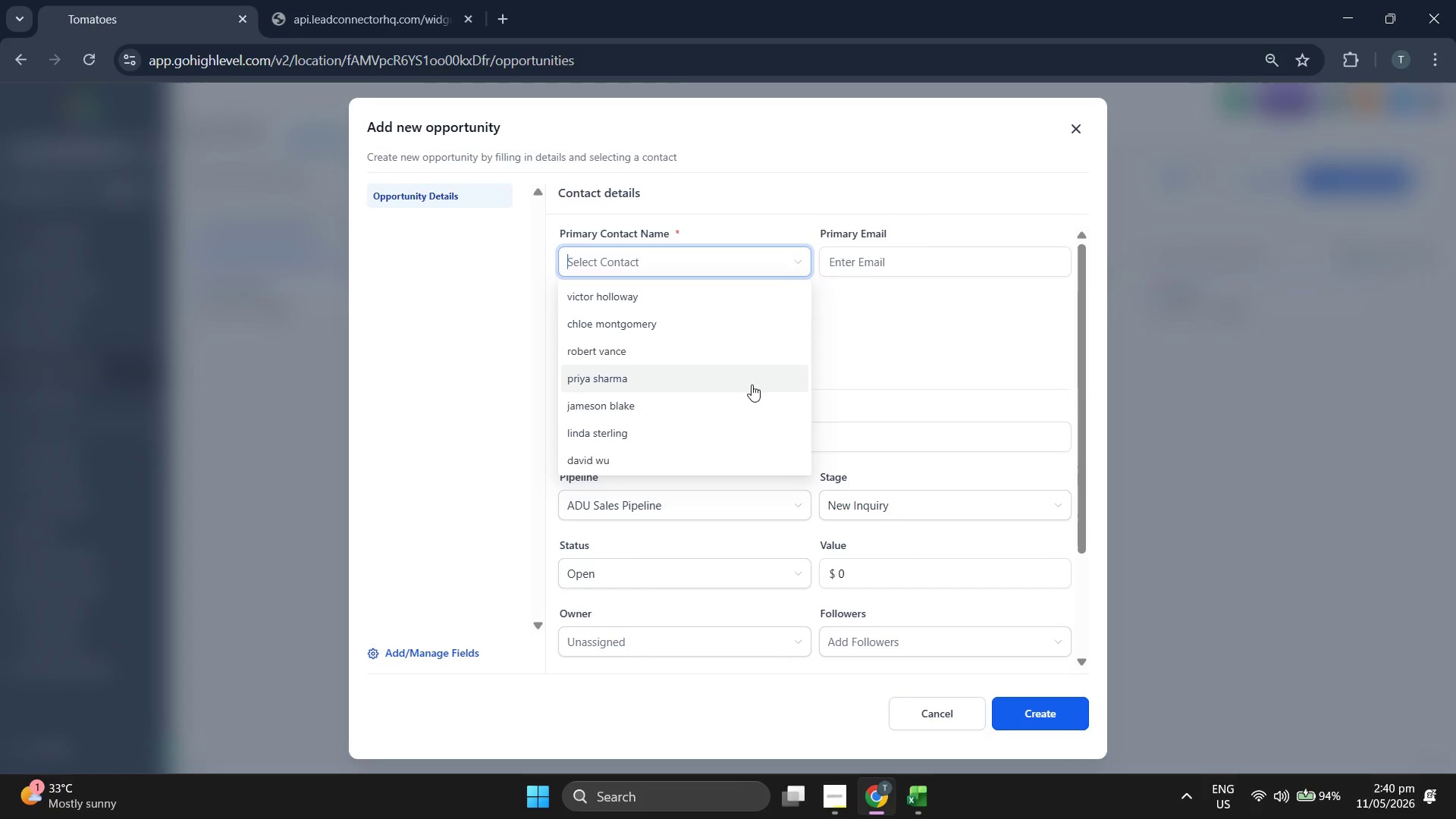 
left_click([690, 408])
 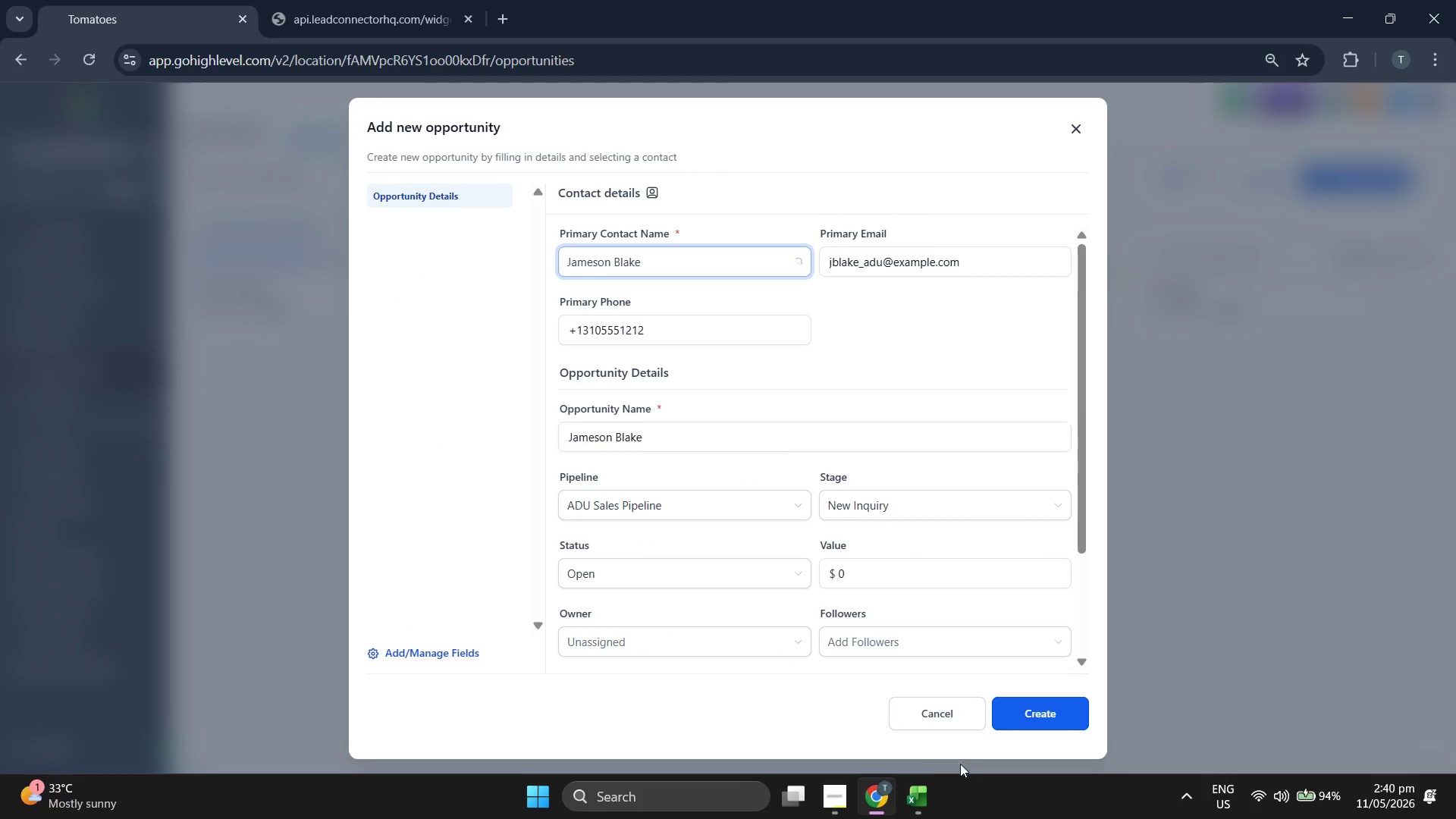 
left_click([920, 784])
 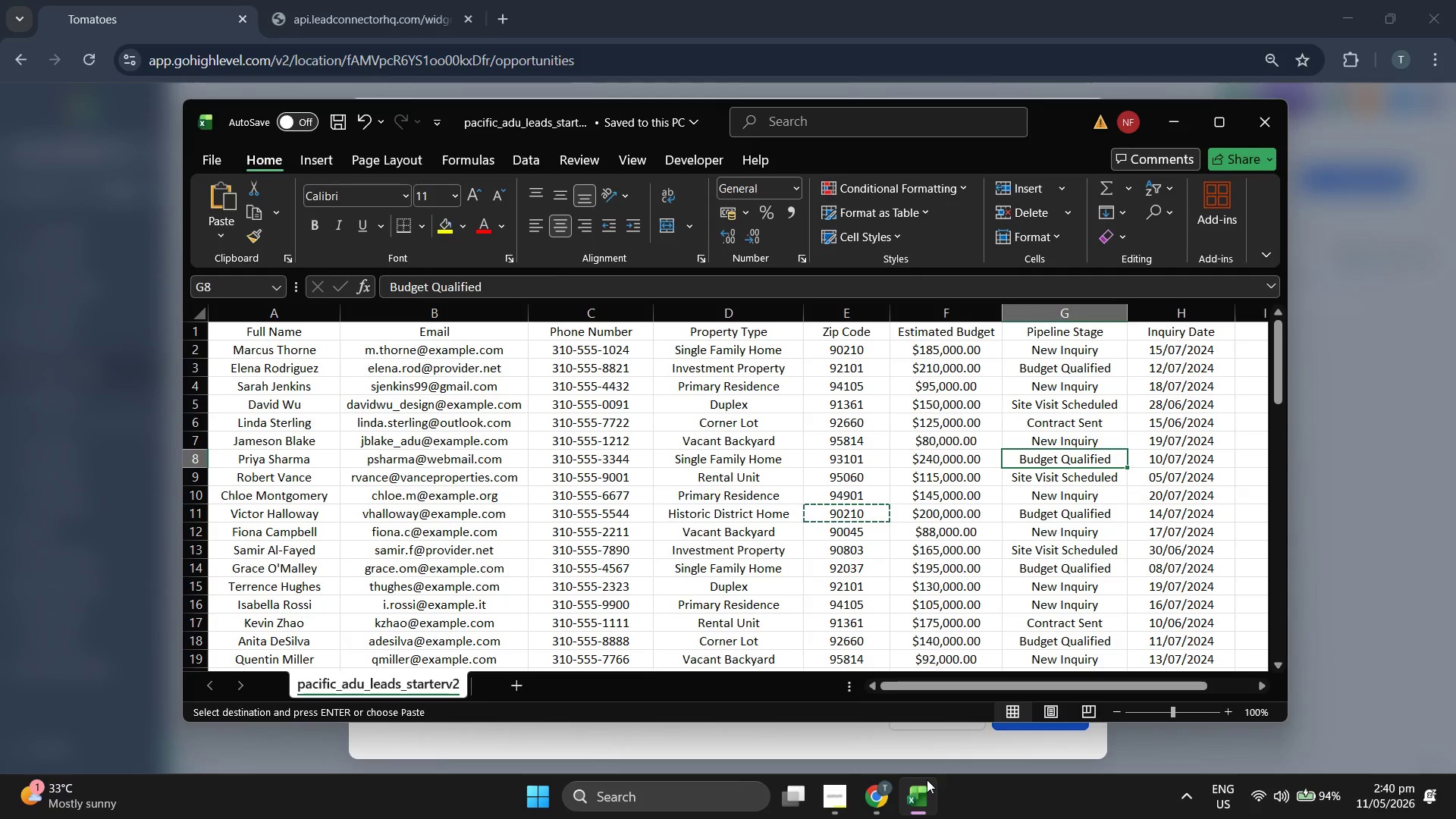 
key(ArrowUp)
 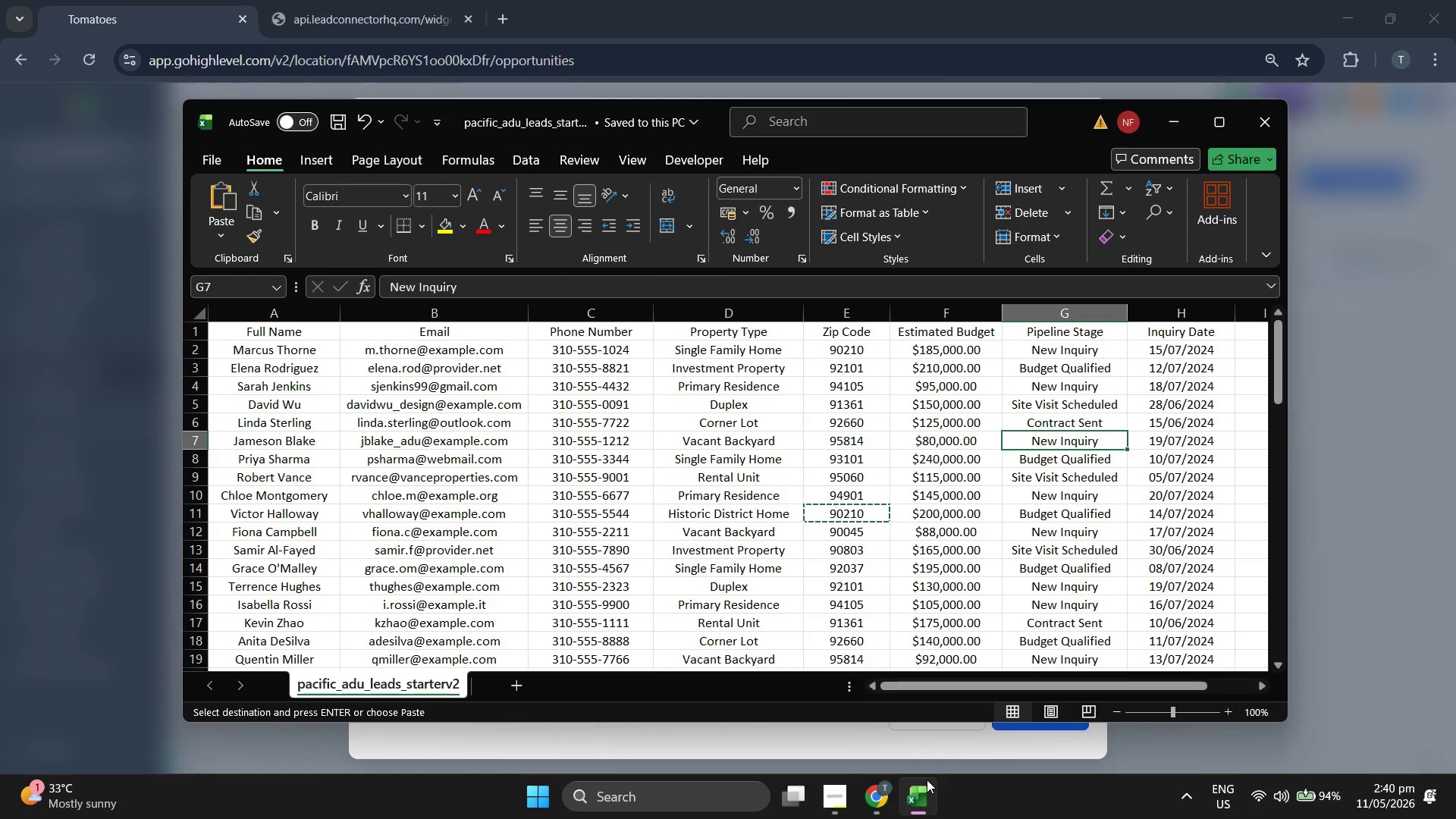 
key(ArrowLeft)
 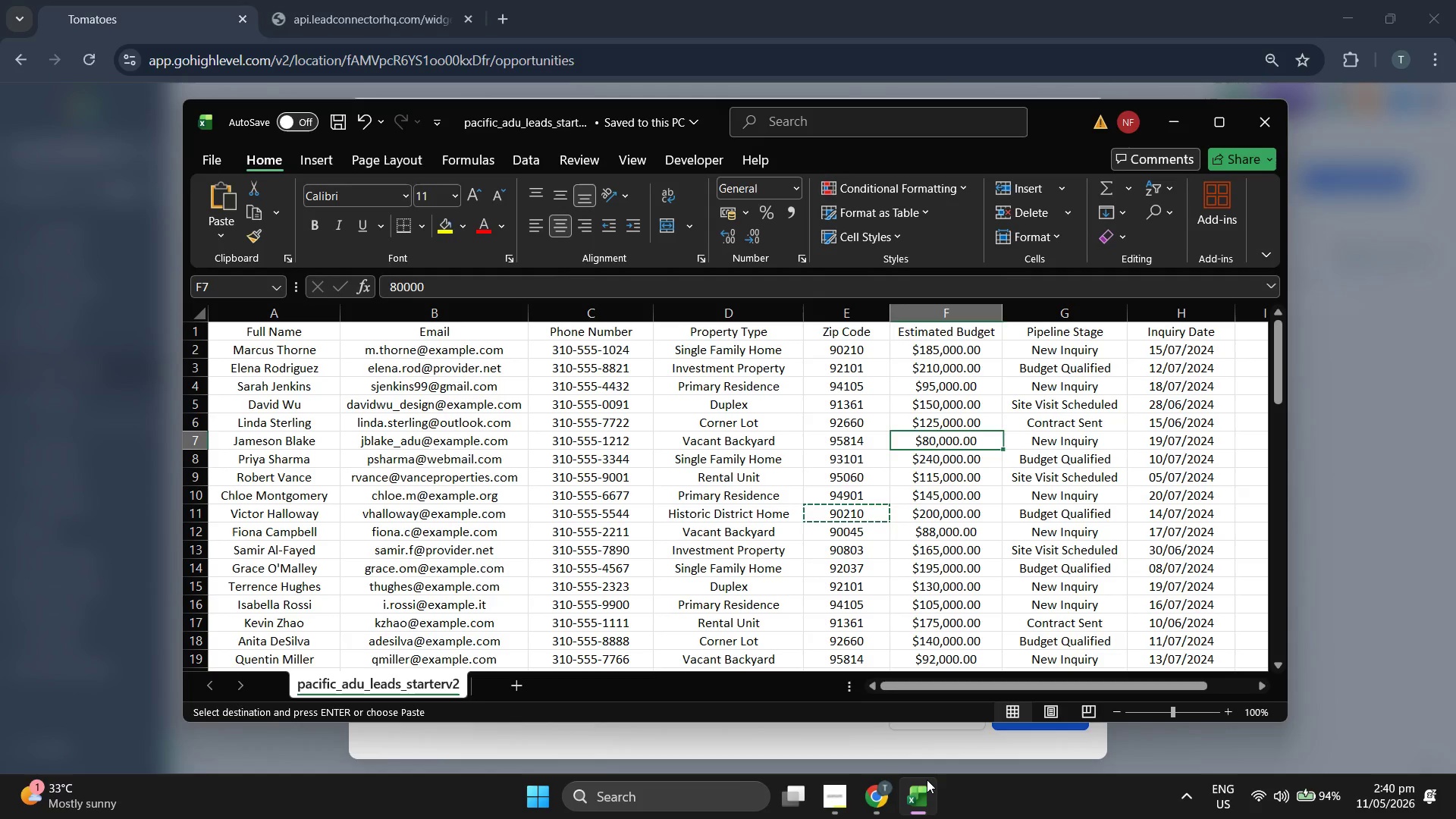 
key(ArrowLeft)
 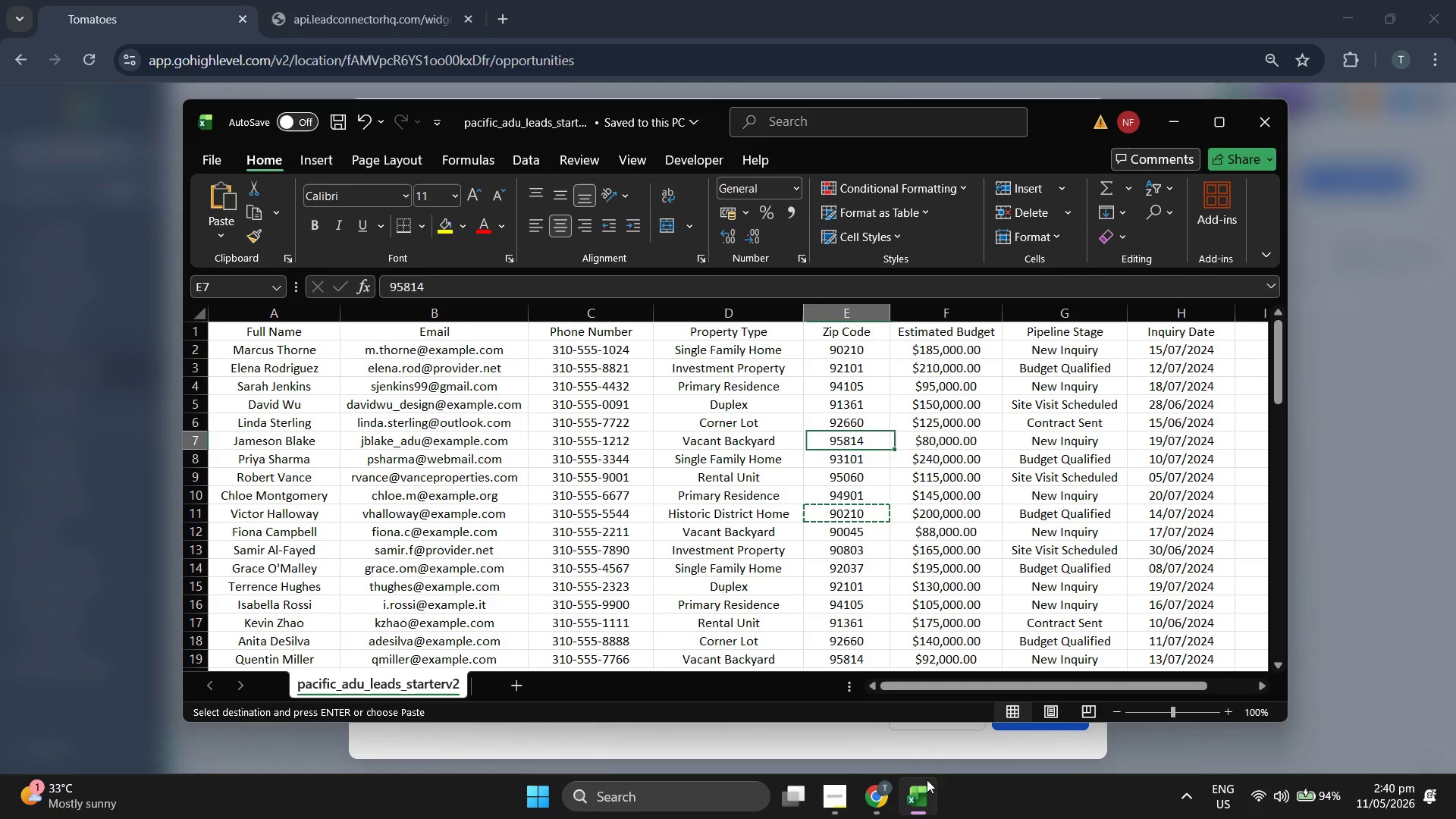 
key(ArrowLeft)
 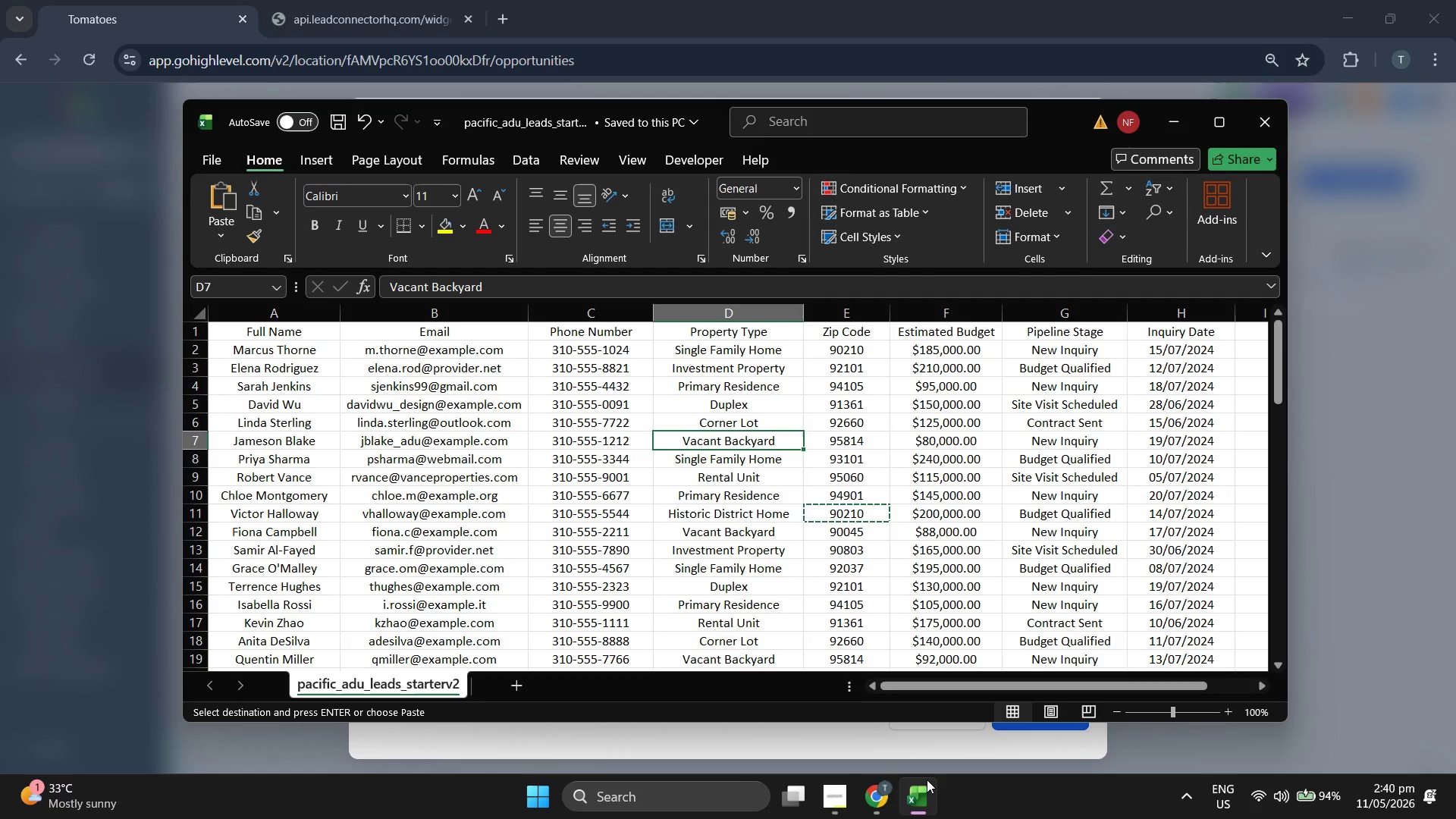 
key(ArrowLeft)
 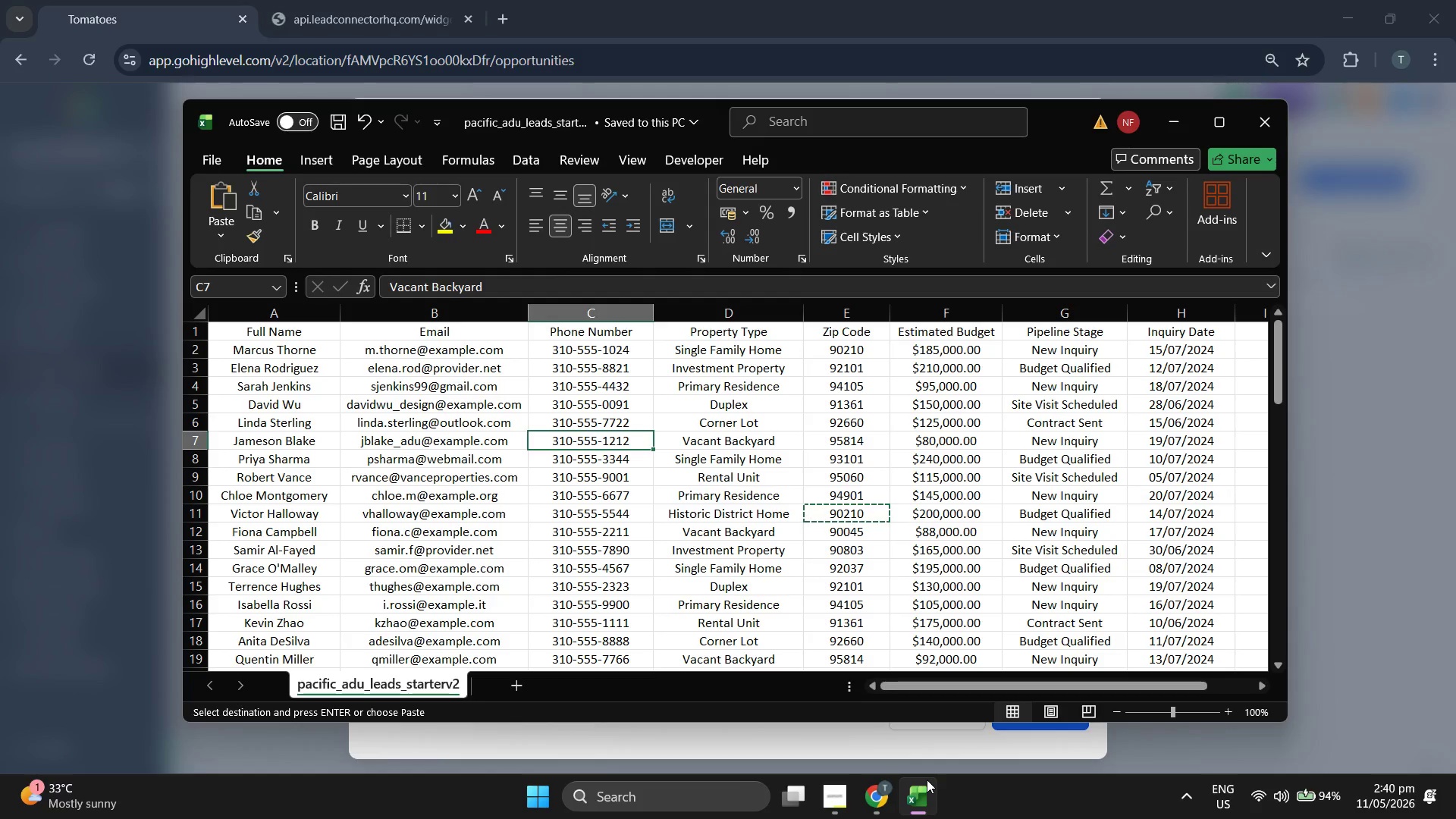 
key(ArrowRight)
 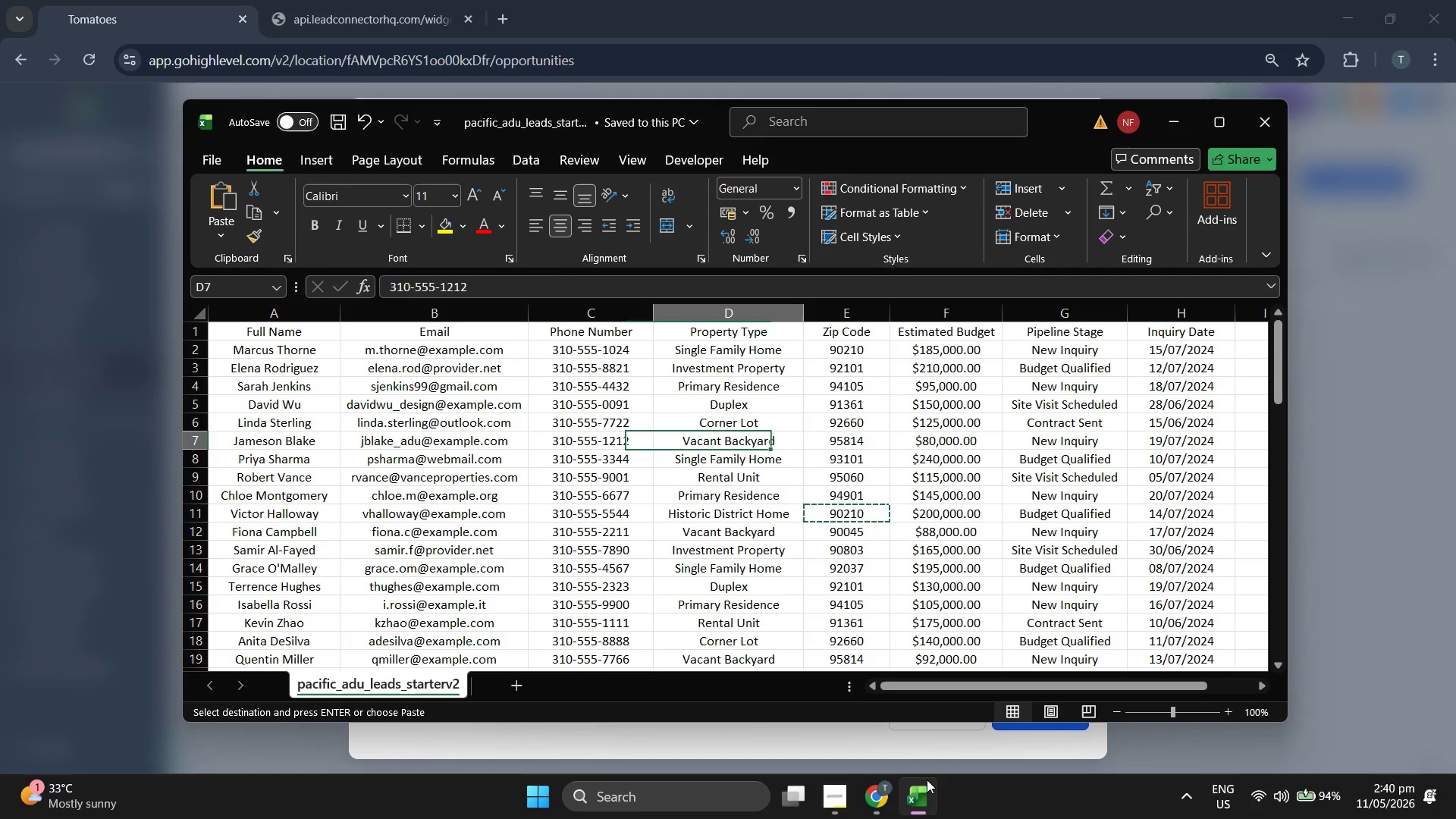 
key(ArrowRight)
 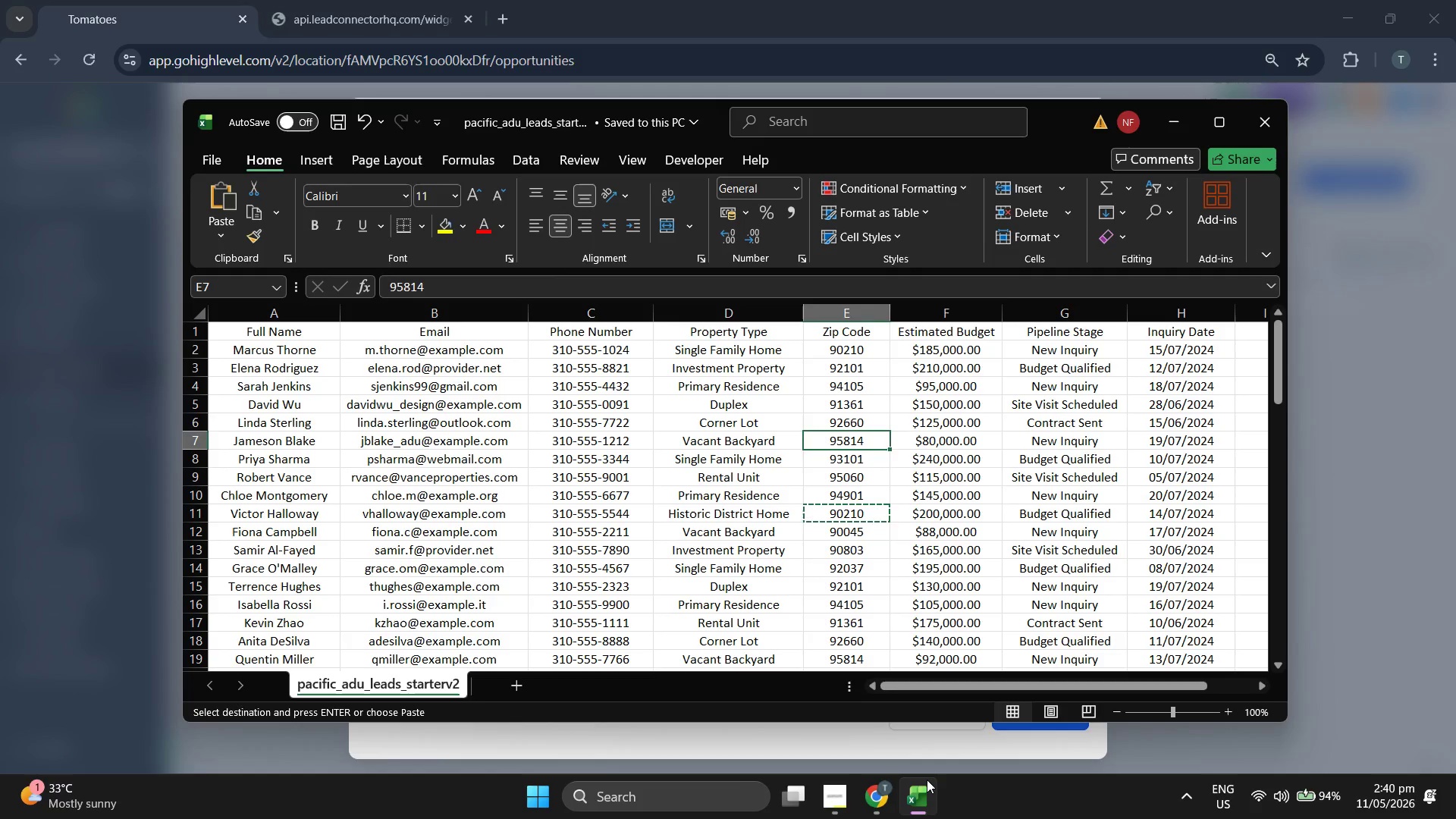 
key(ArrowRight)
 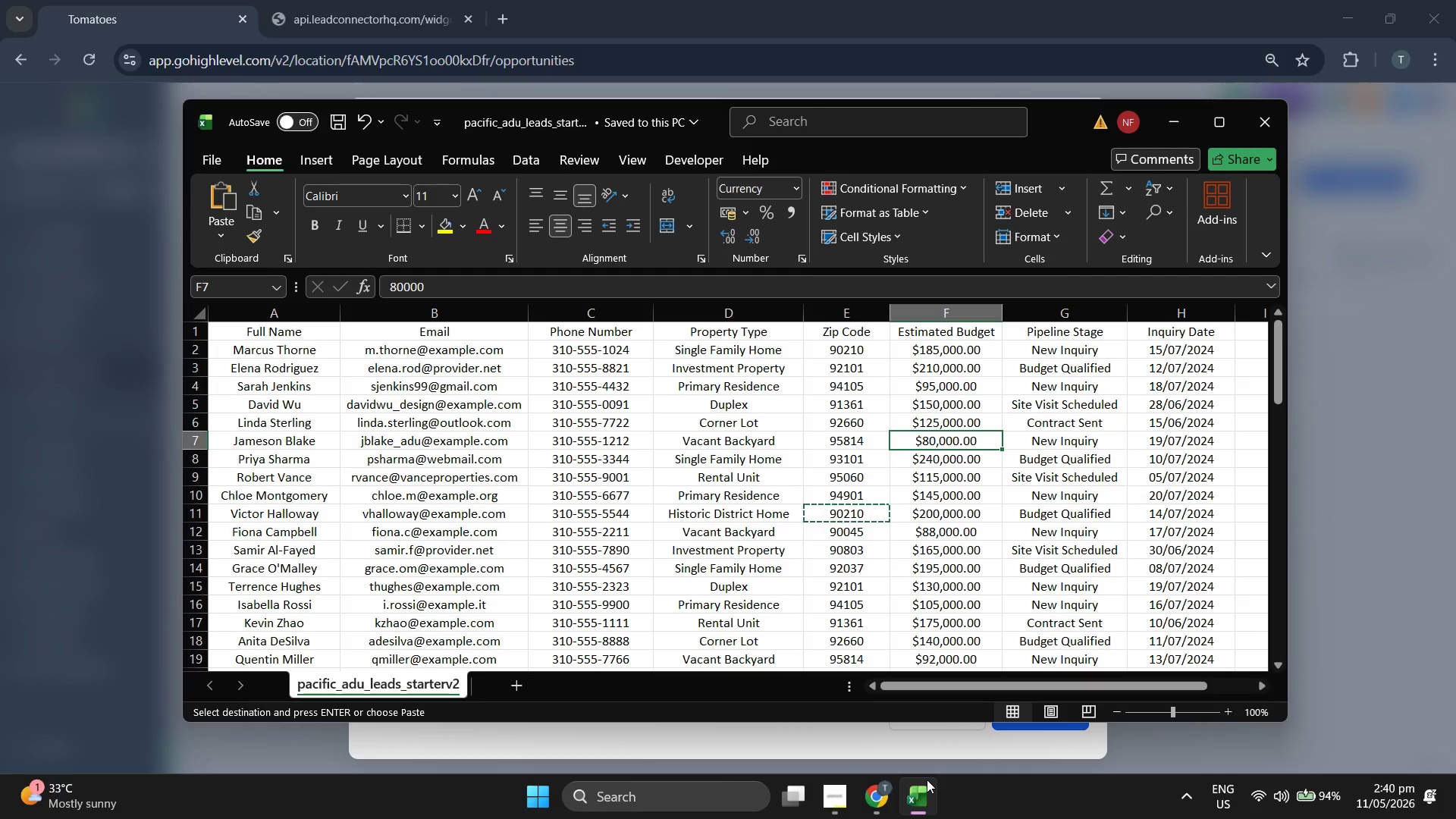 
key(ArrowRight)
 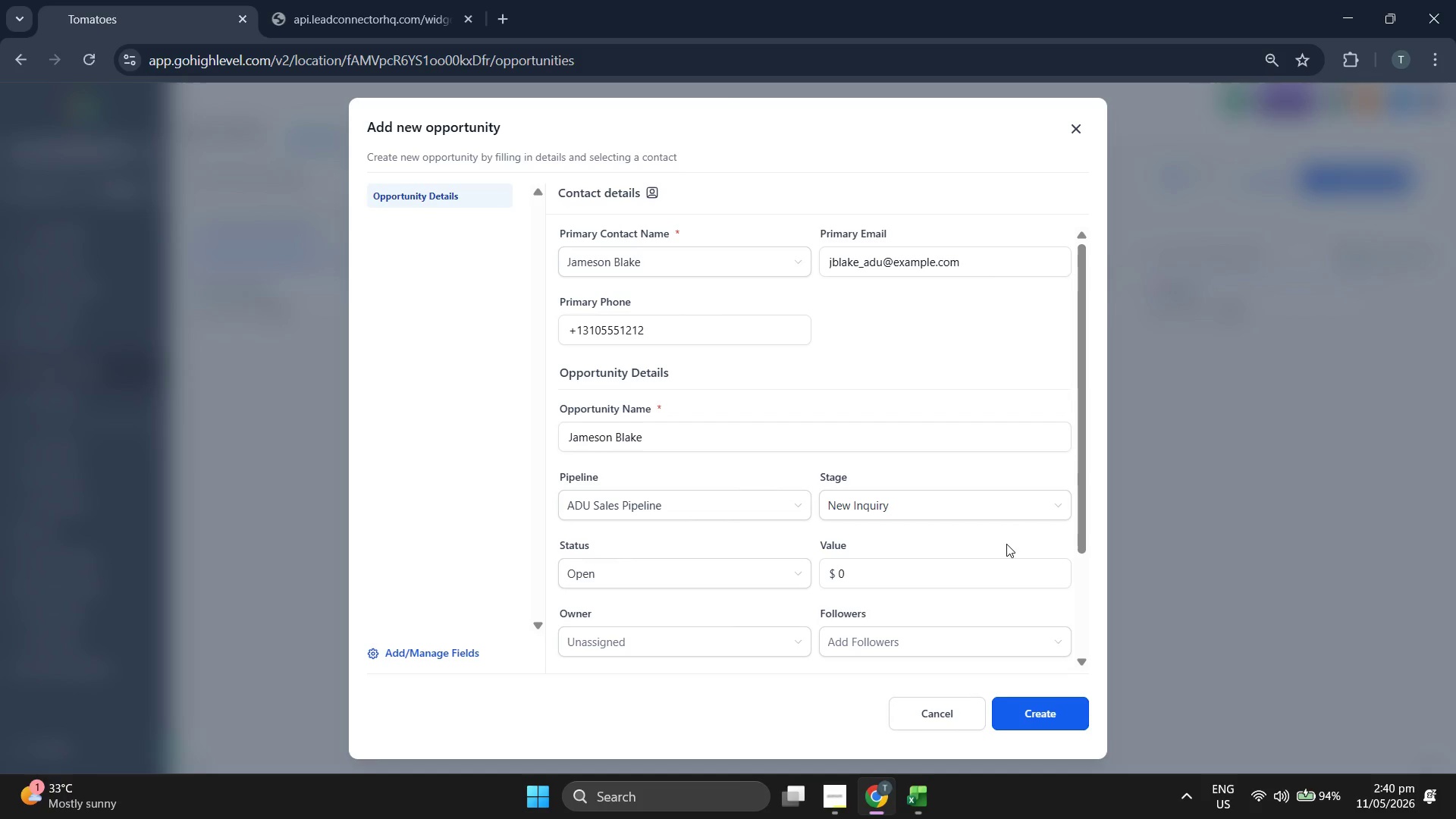 
left_click([882, 559])
 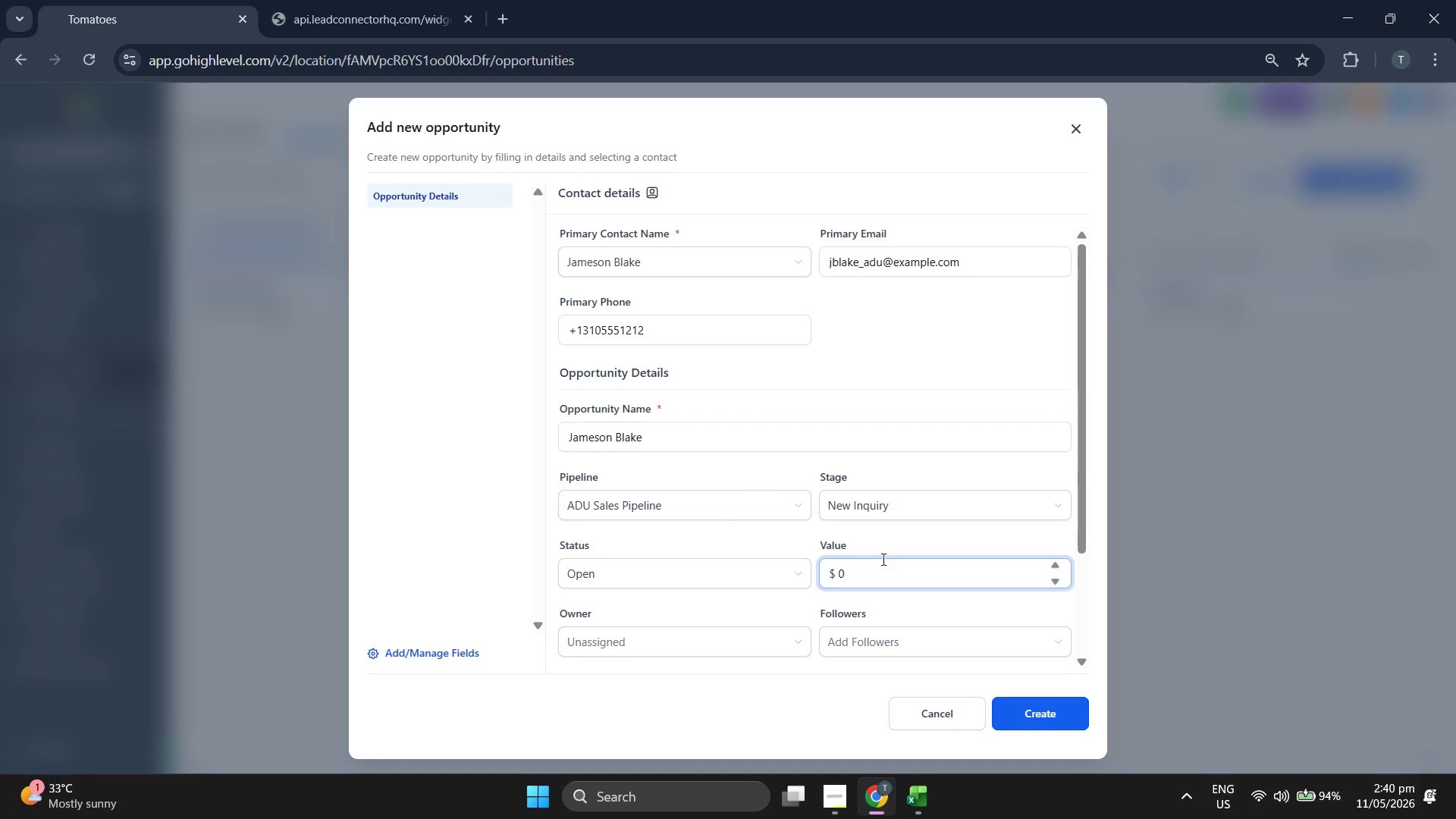 
key(ArrowLeft)
 